 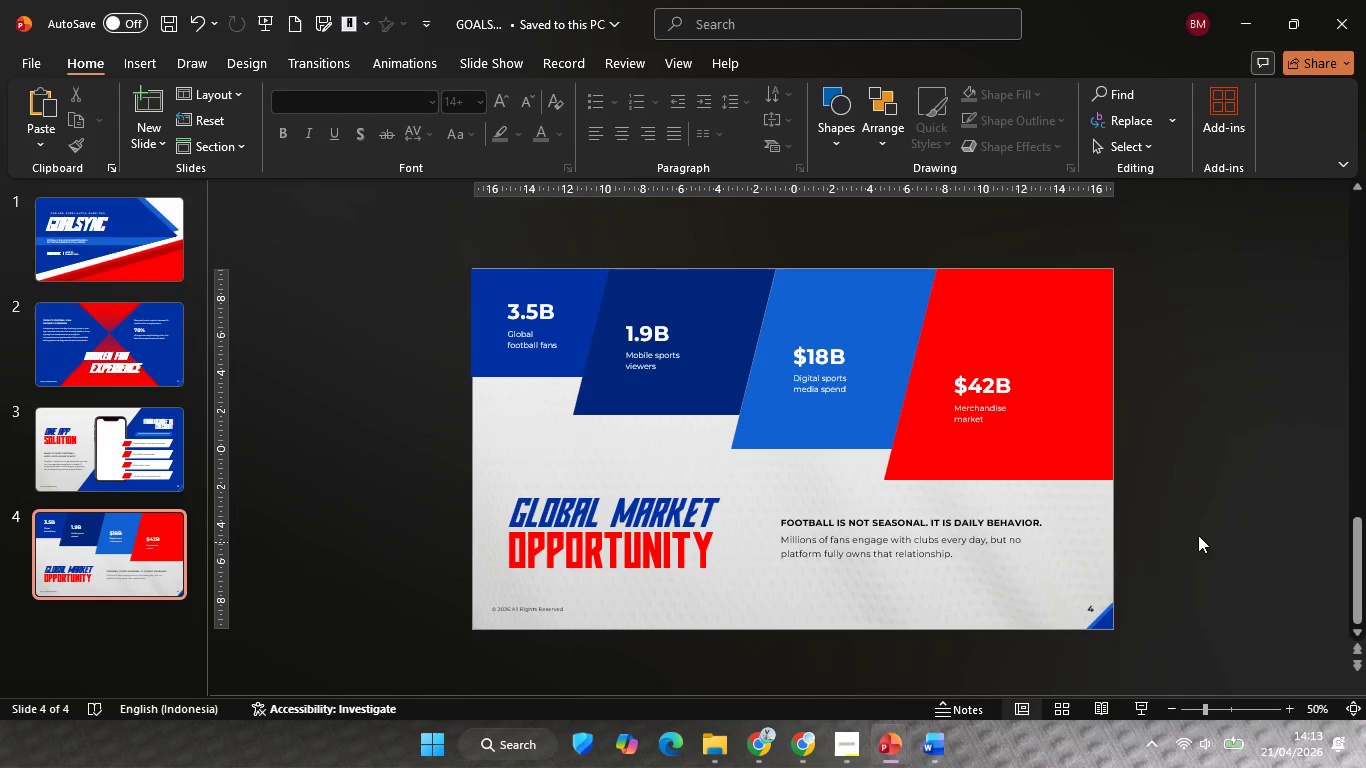 
left_click([1126, 538])
 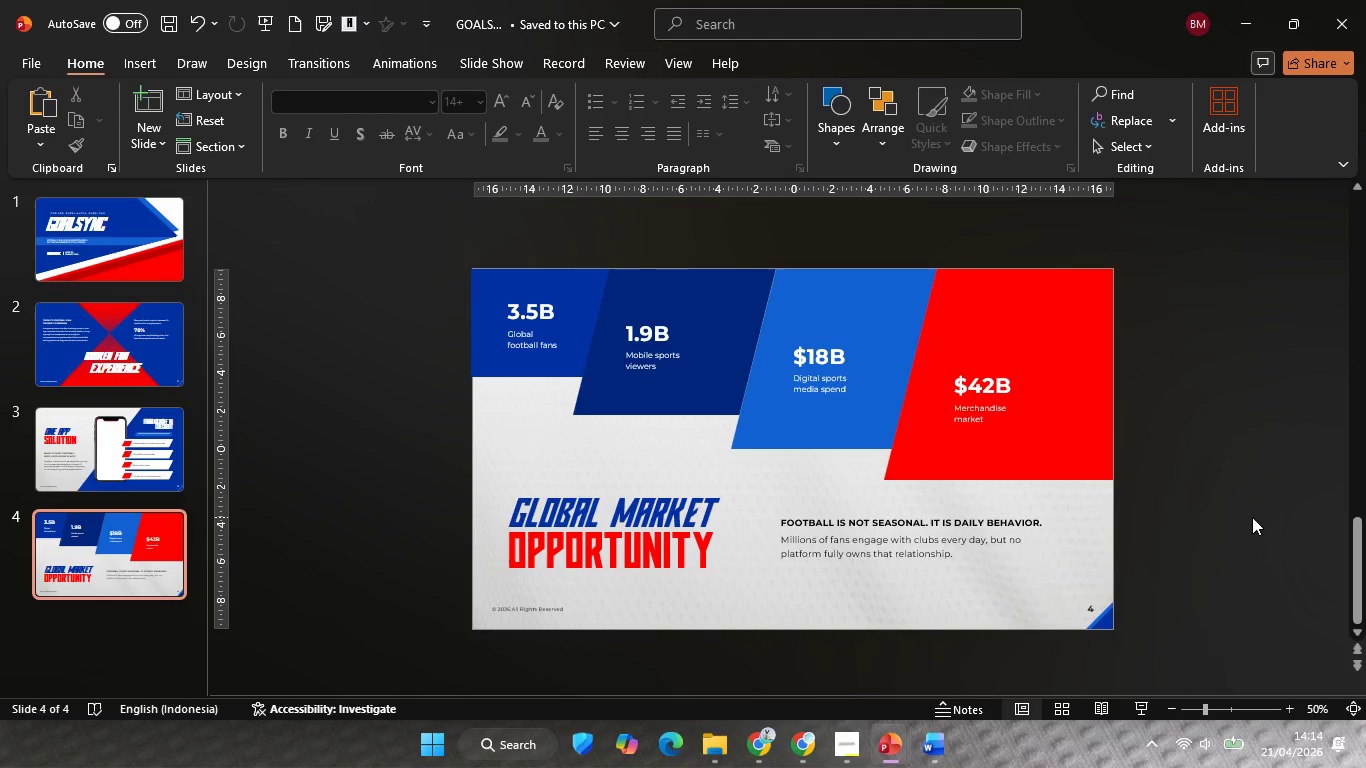 
left_click([1252, 517])
 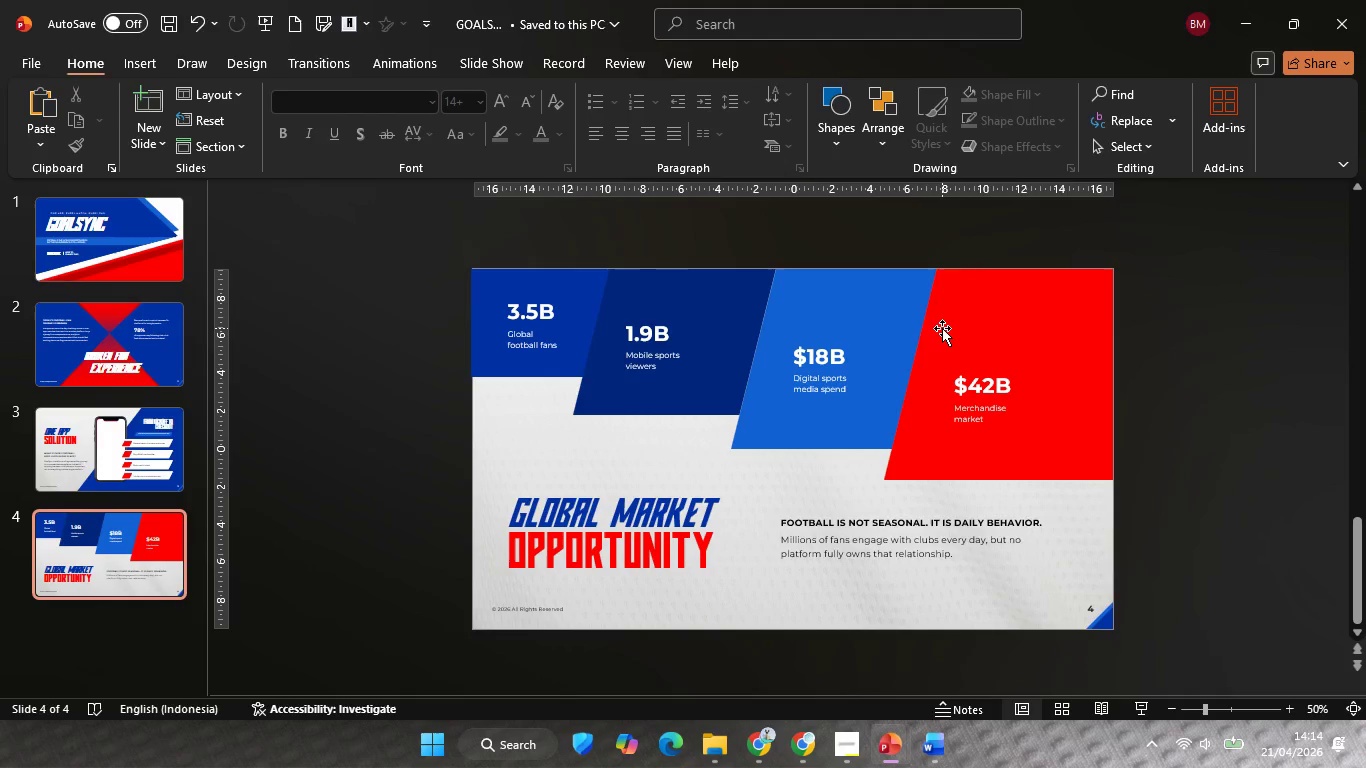 
wait(31.27)
 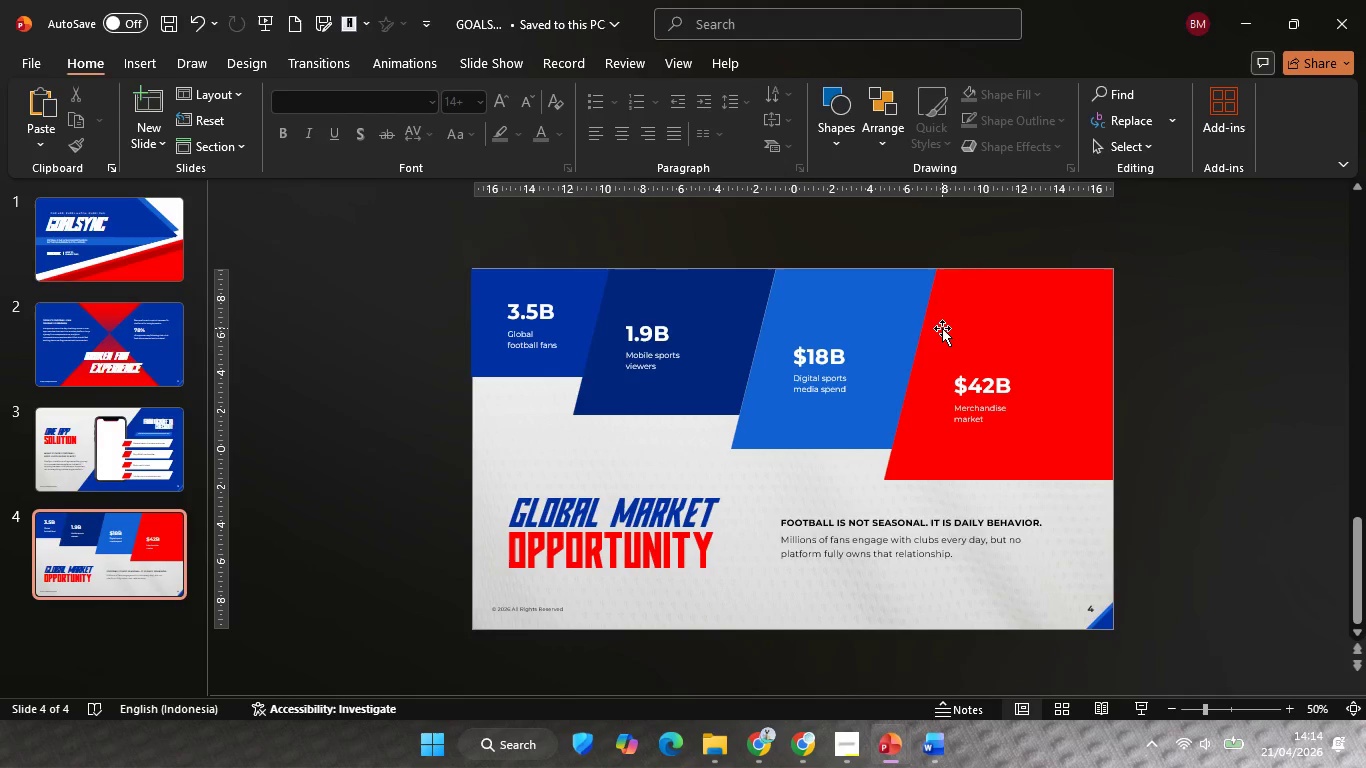 
double_click([922, 479])
 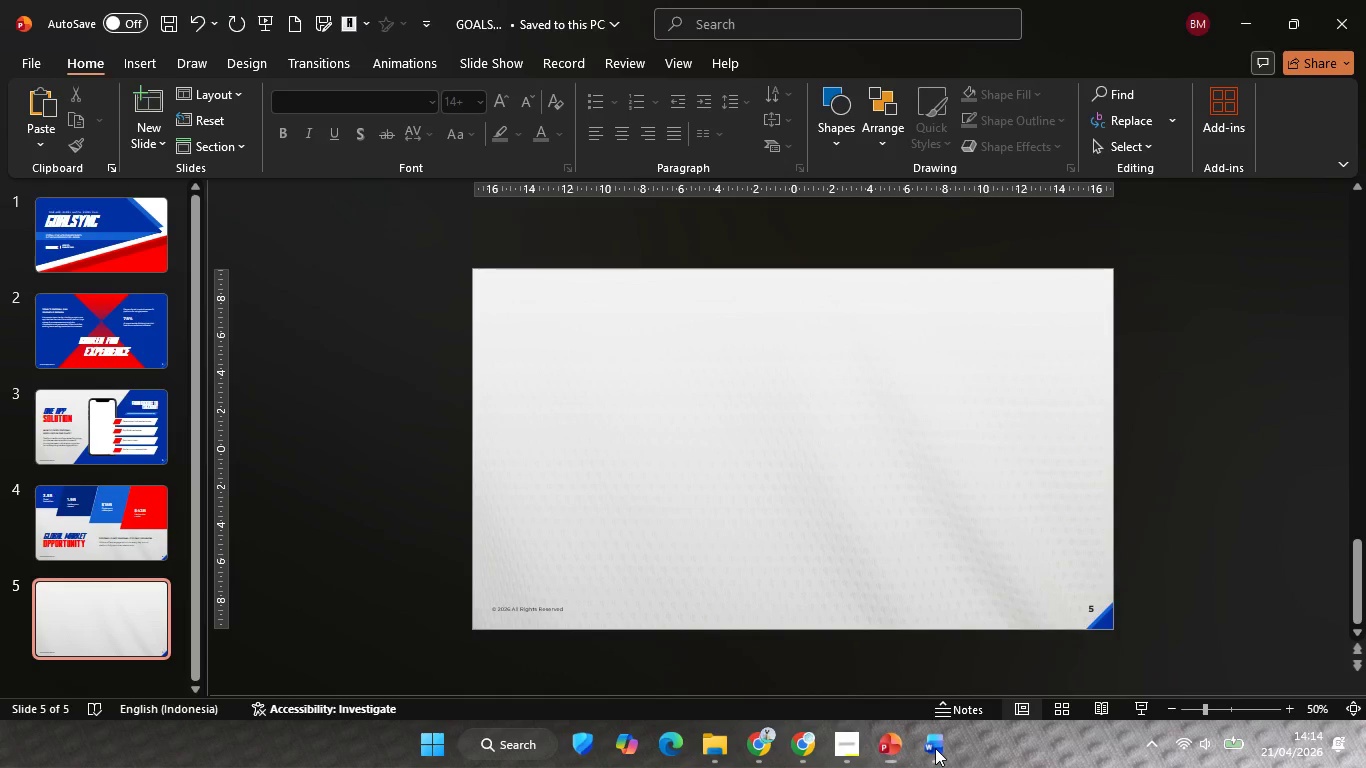 
scroll: coordinate [897, 507], scroll_direction: down, amount: 5.0
 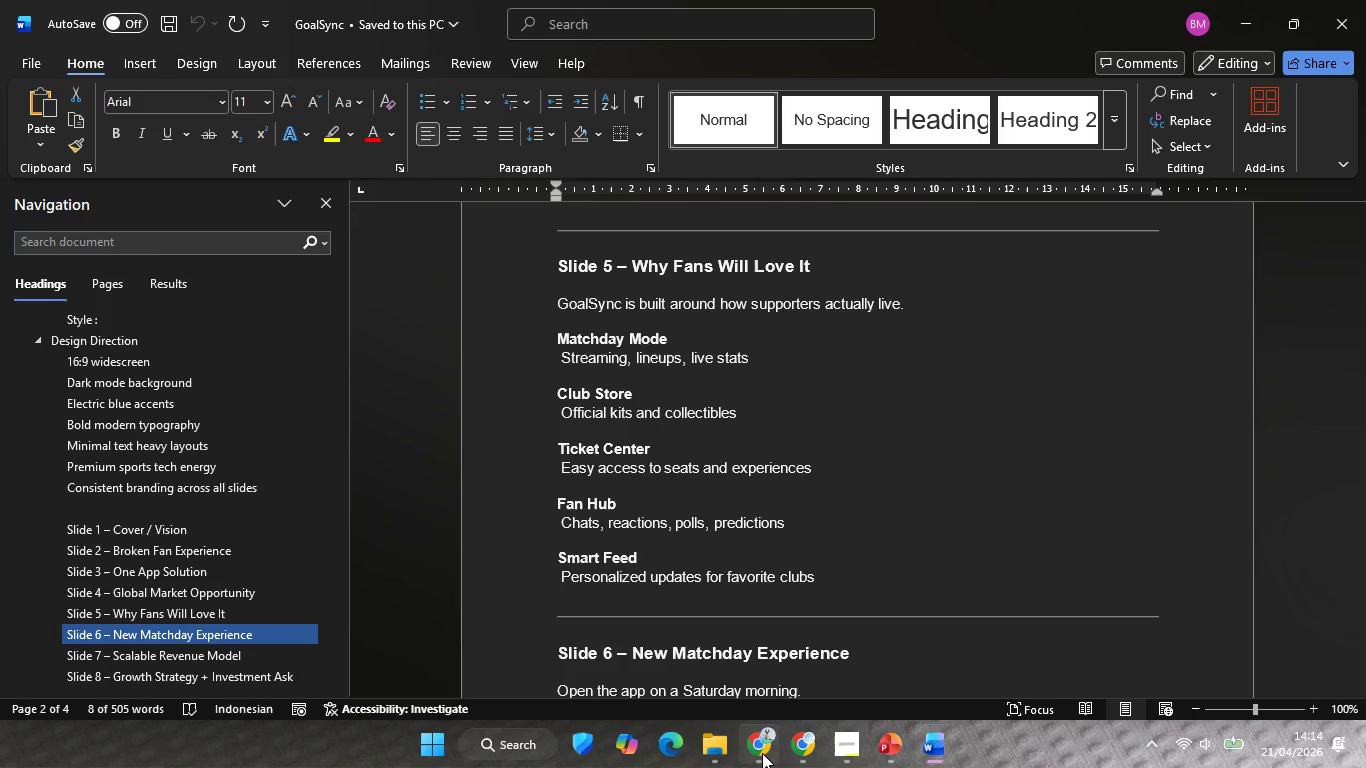 
left_click([761, 753])
 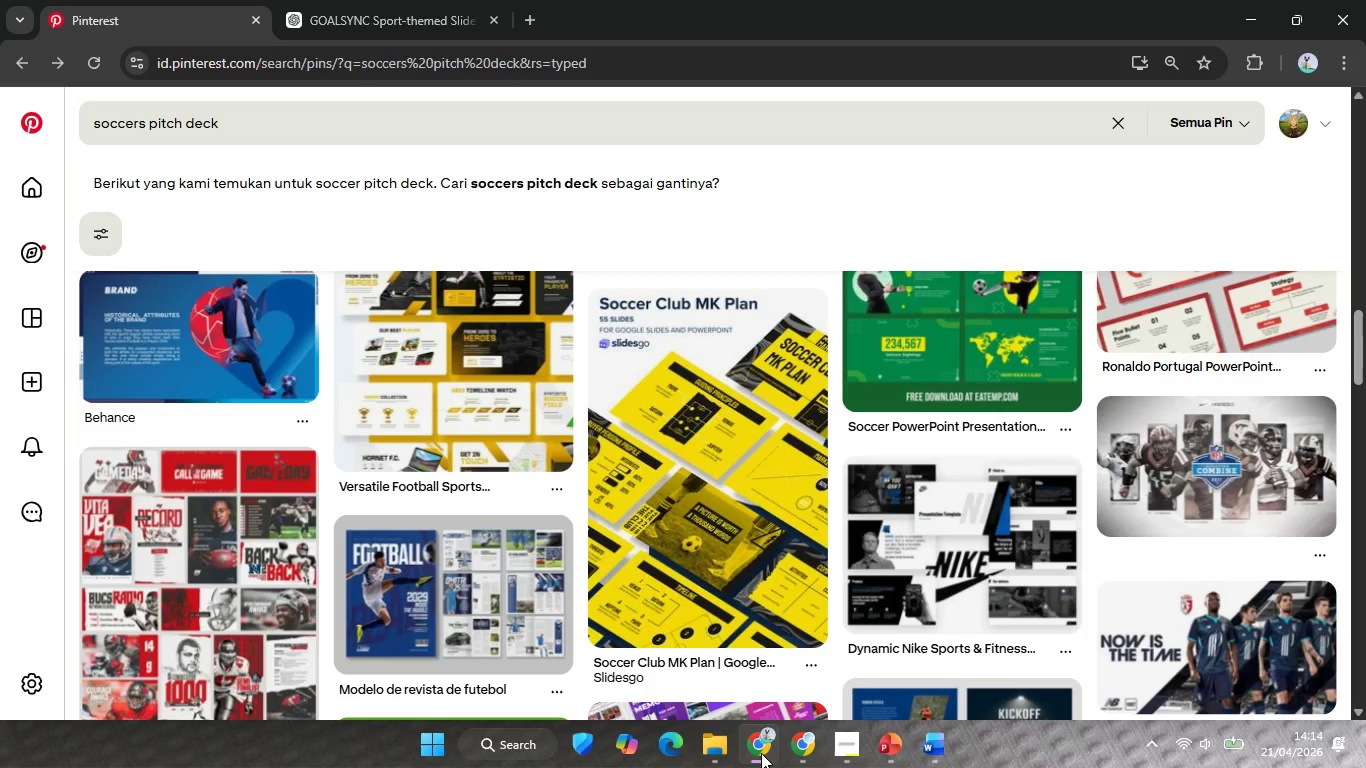 
mouse_move([739, 600])
 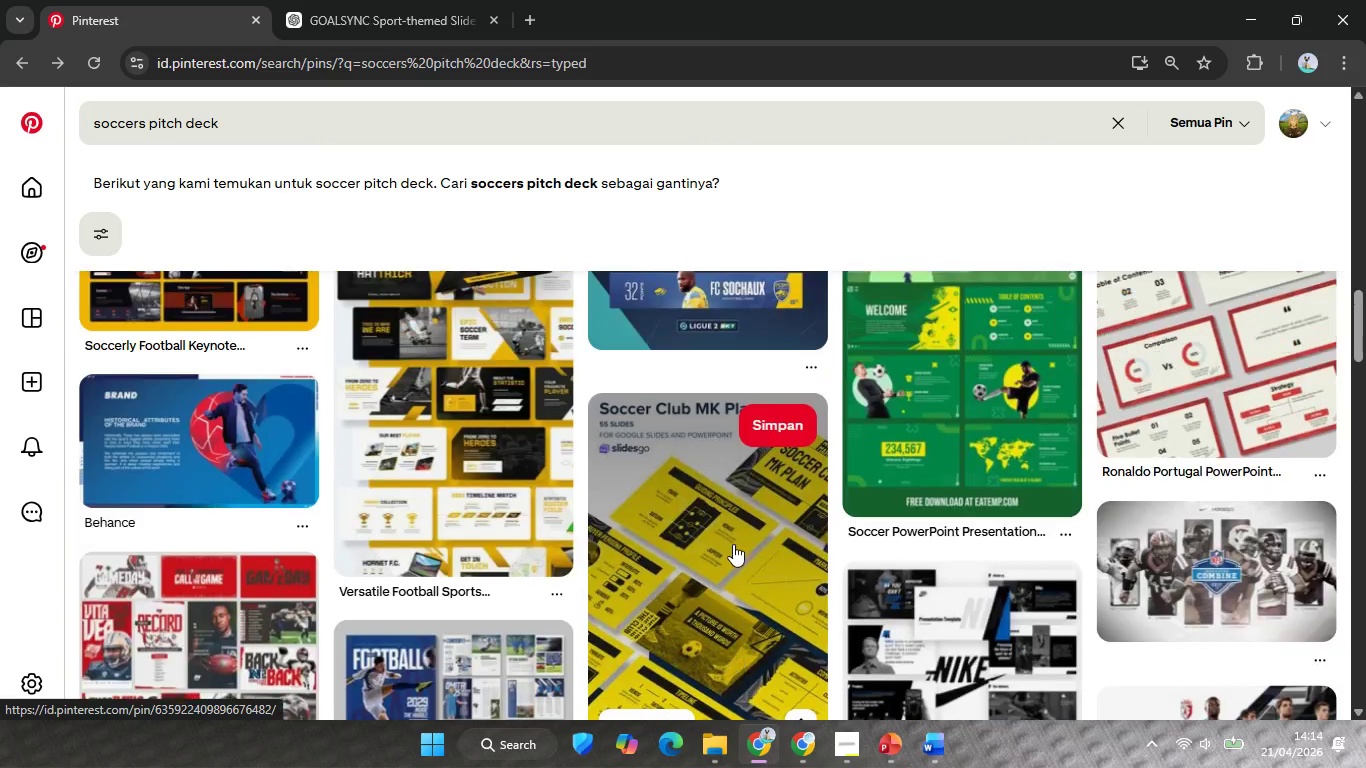 
scroll: coordinate [736, 559], scroll_direction: up, amount: 10.0
 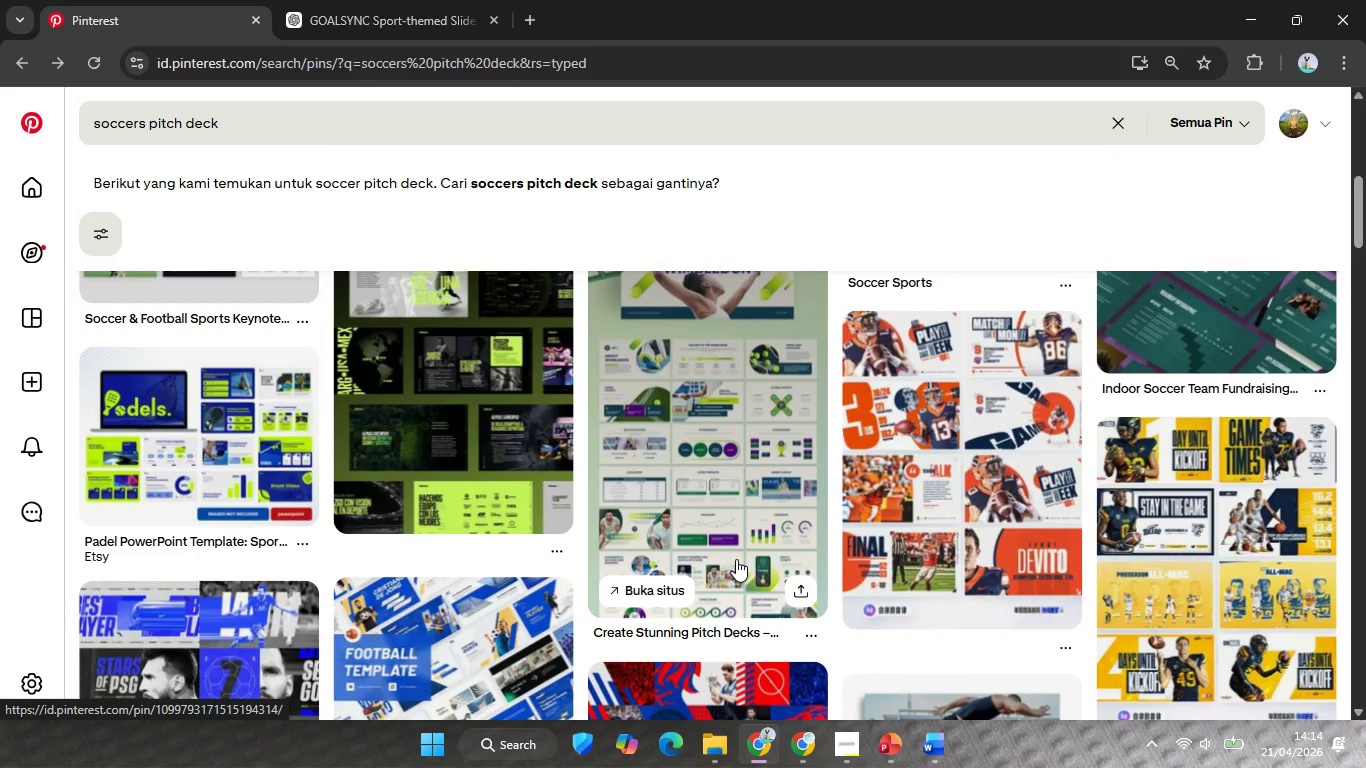 
wait(9.38)
 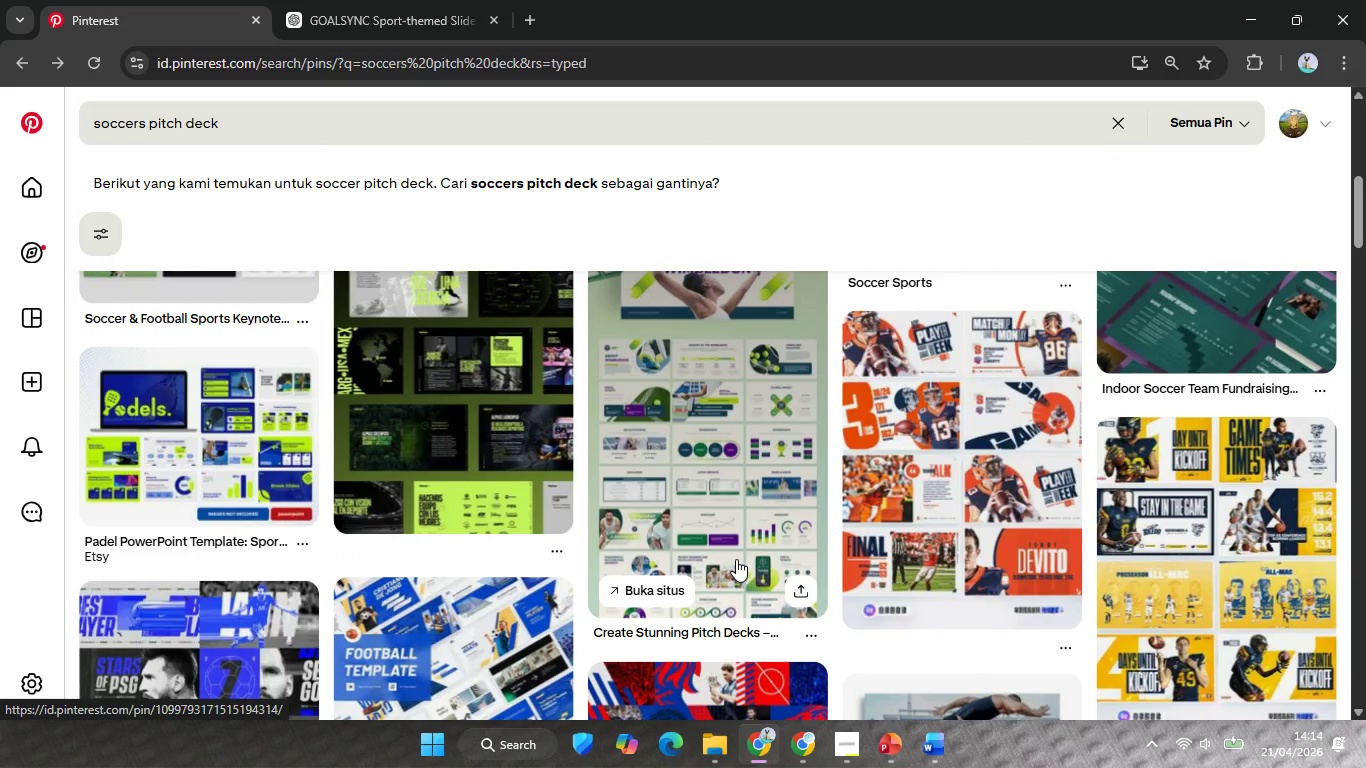 
scroll: coordinate [403, 539], scroll_direction: down, amount: 9.0
 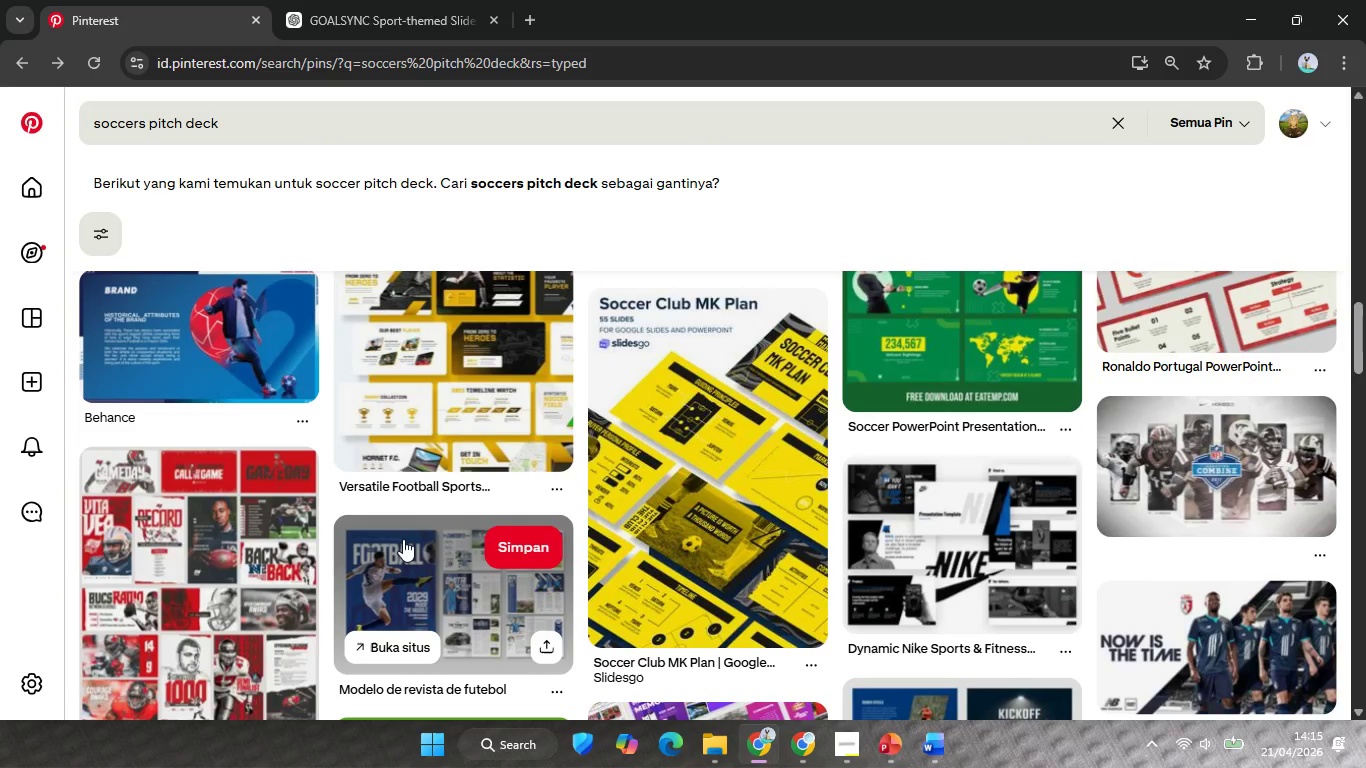 
scroll: coordinate [559, 508], scroll_direction: down, amount: 12.0
 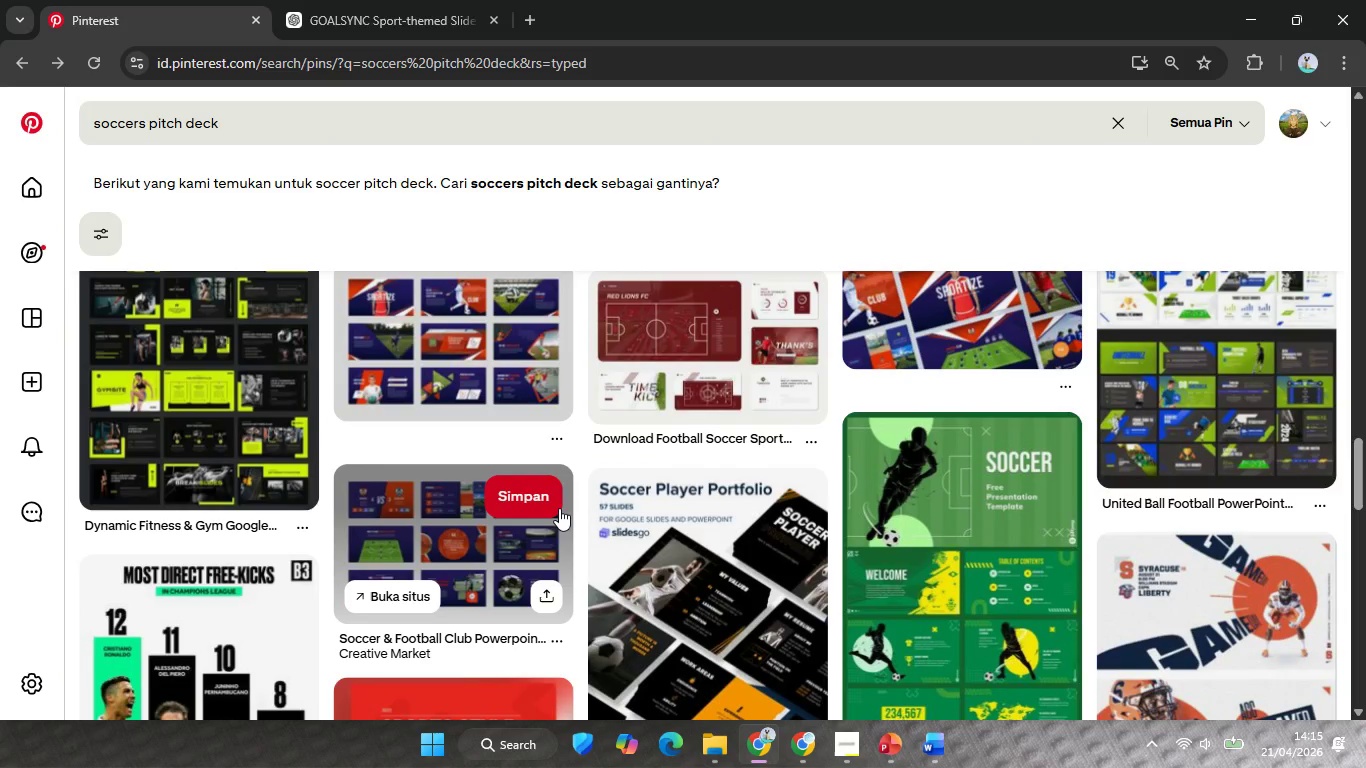 
scroll: coordinate [559, 508], scroll_direction: down, amount: 11.0
 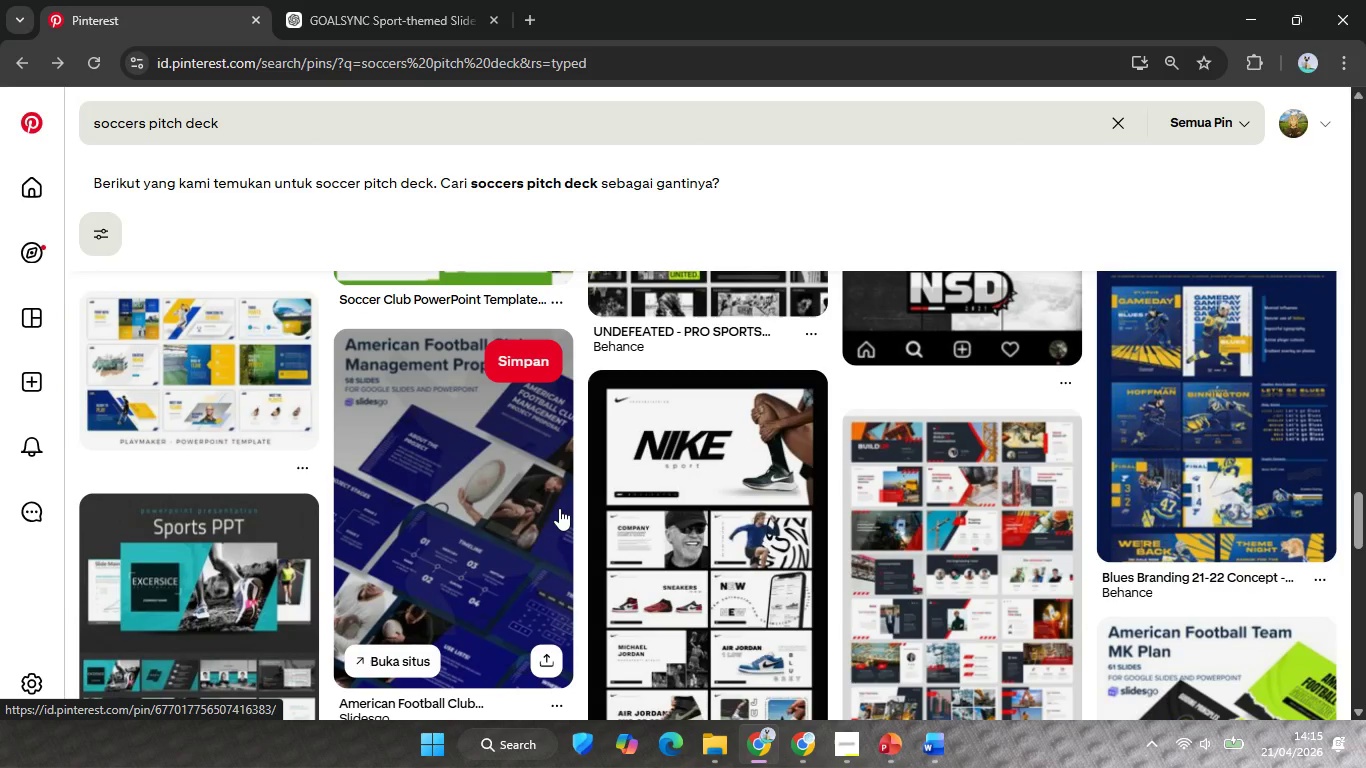 
scroll: coordinate [559, 508], scroll_direction: down, amount: 11.0
 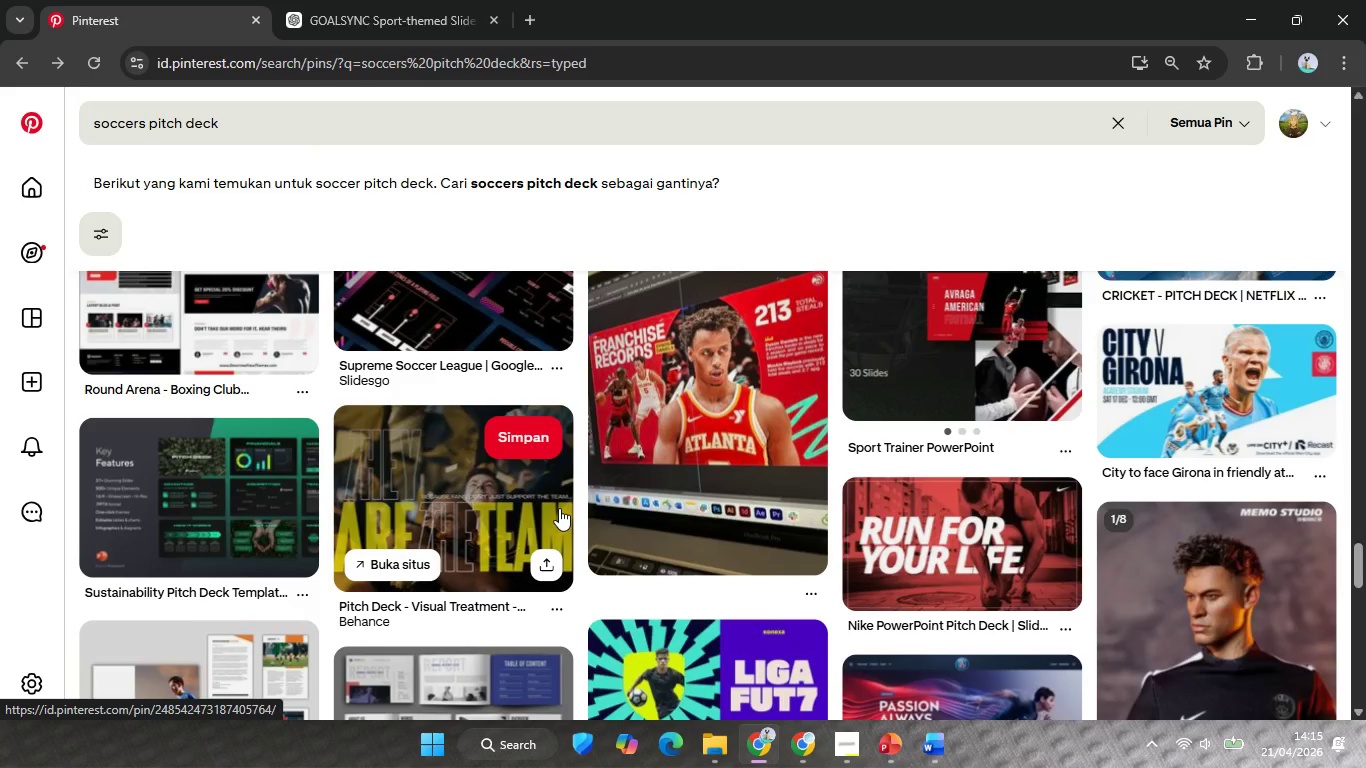 
scroll: coordinate [559, 508], scroll_direction: down, amount: 2.0
 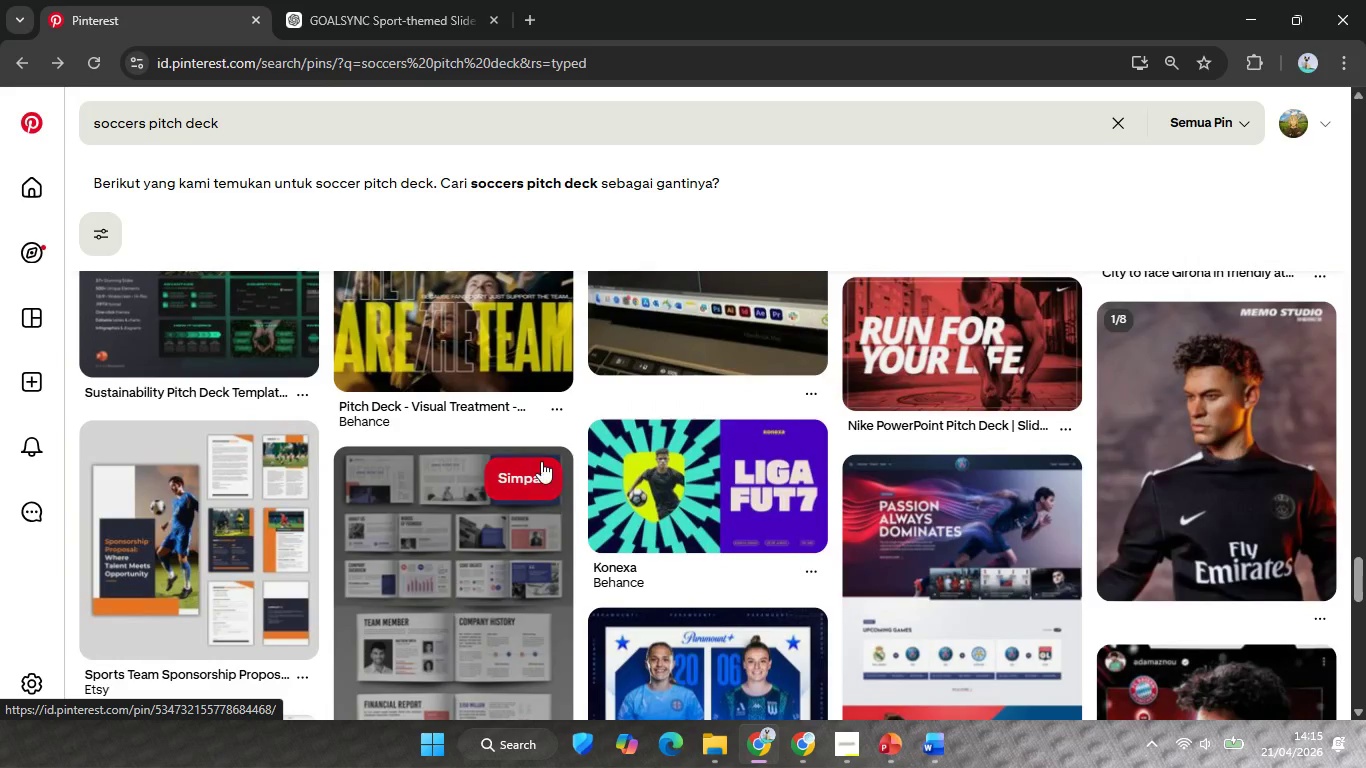 
left_click([573, 185])
 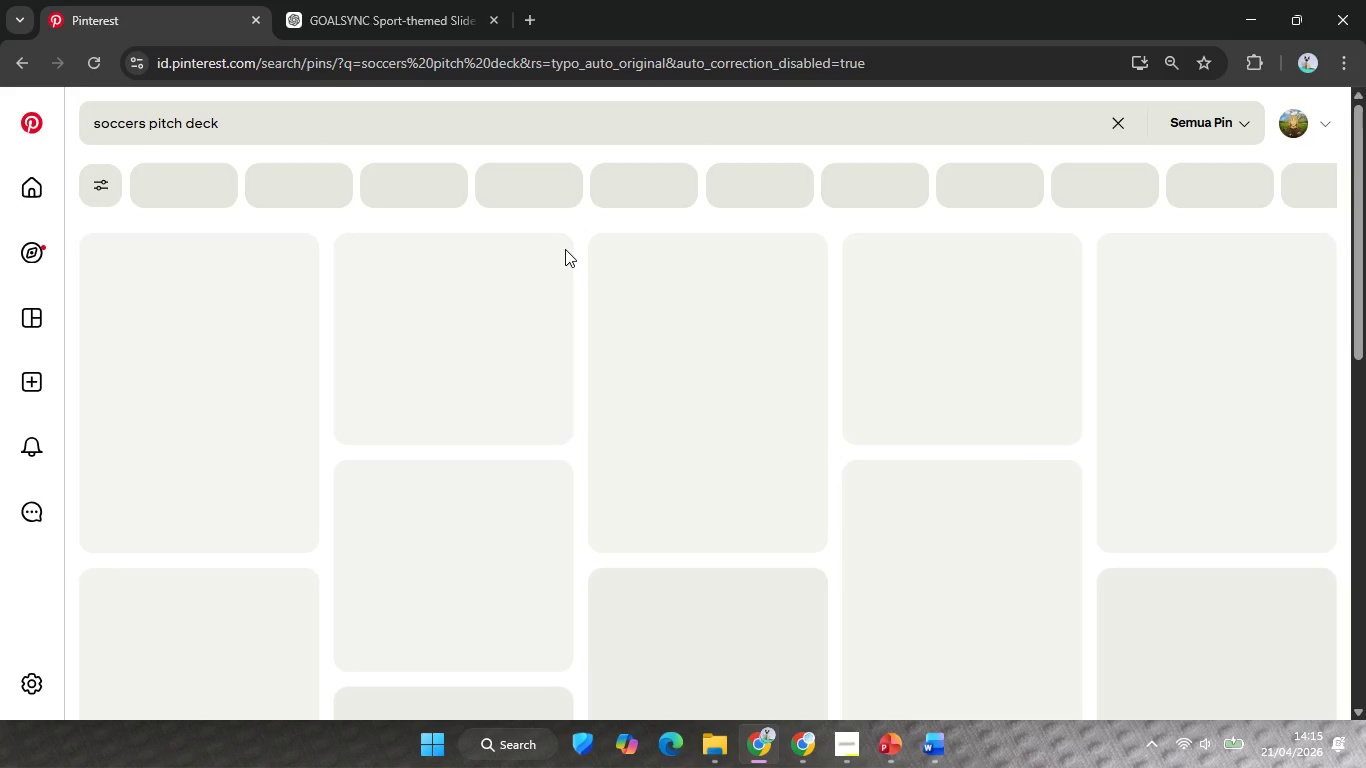 
mouse_move([502, 393])
 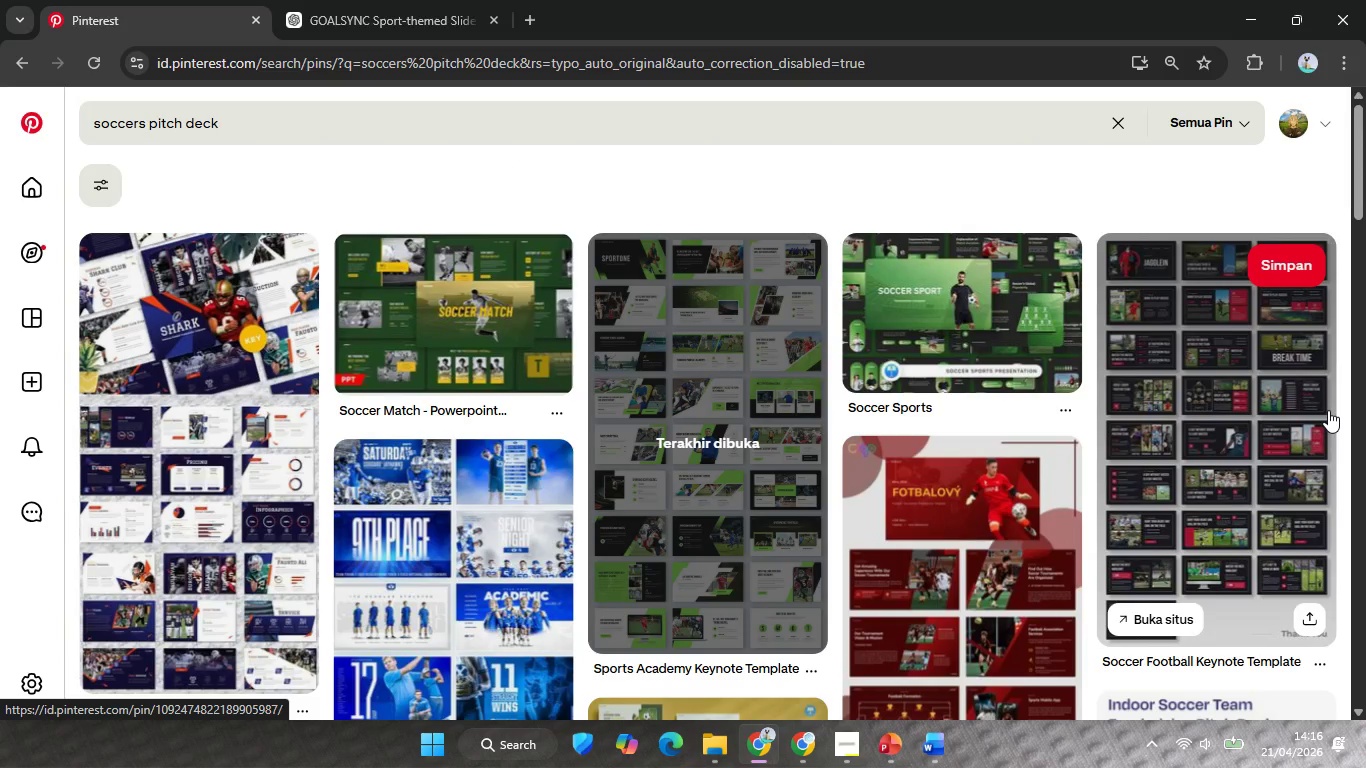 
scroll: coordinate [998, 417], scroll_direction: down, amount: 11.0
 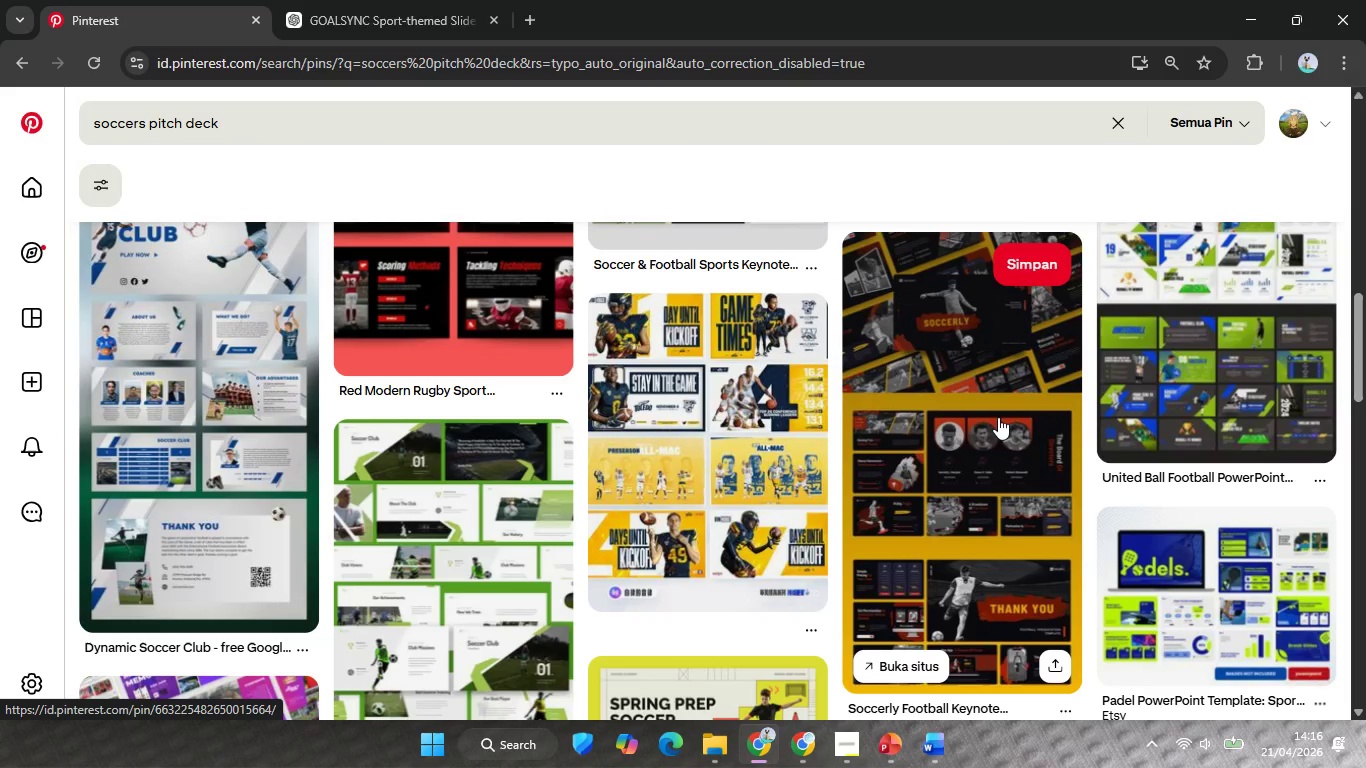 
scroll: coordinate [995, 417], scroll_direction: down, amount: 5.0
 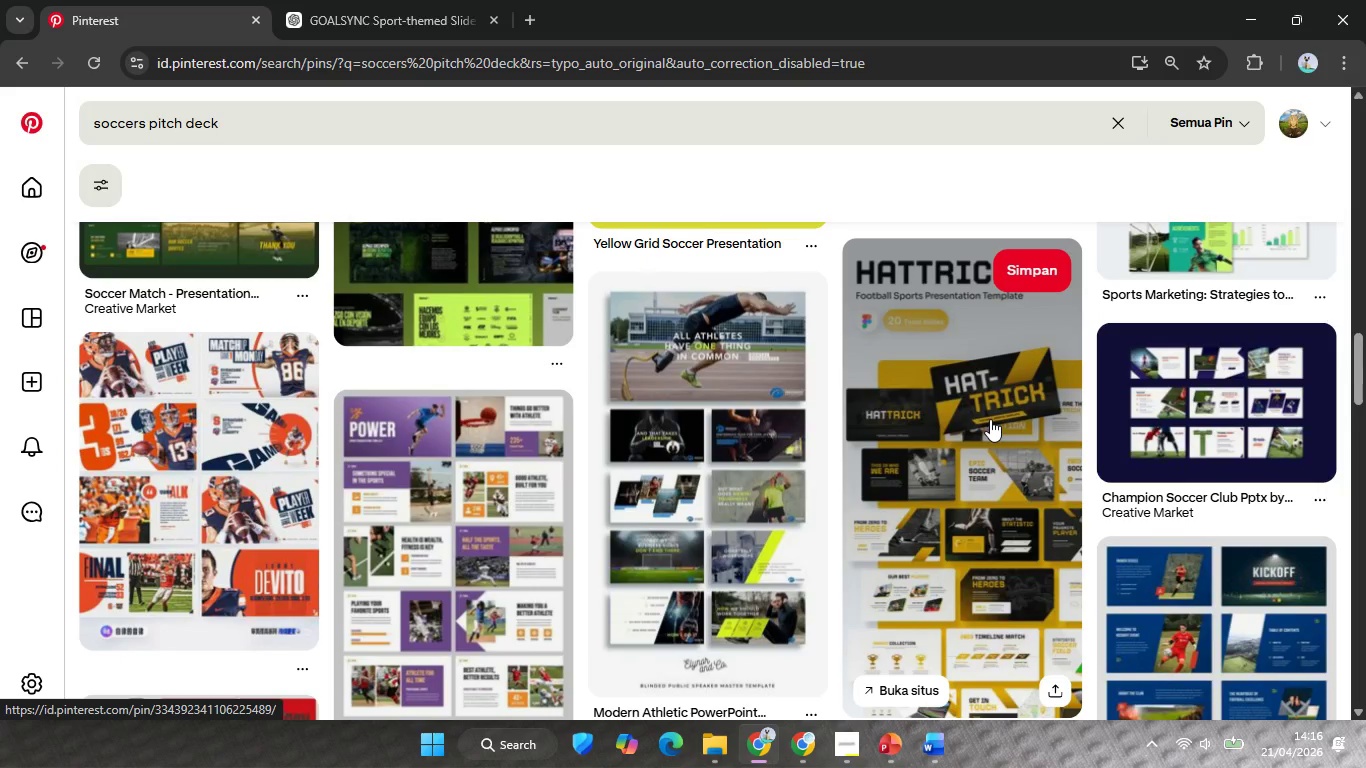 
wait(15.47)
 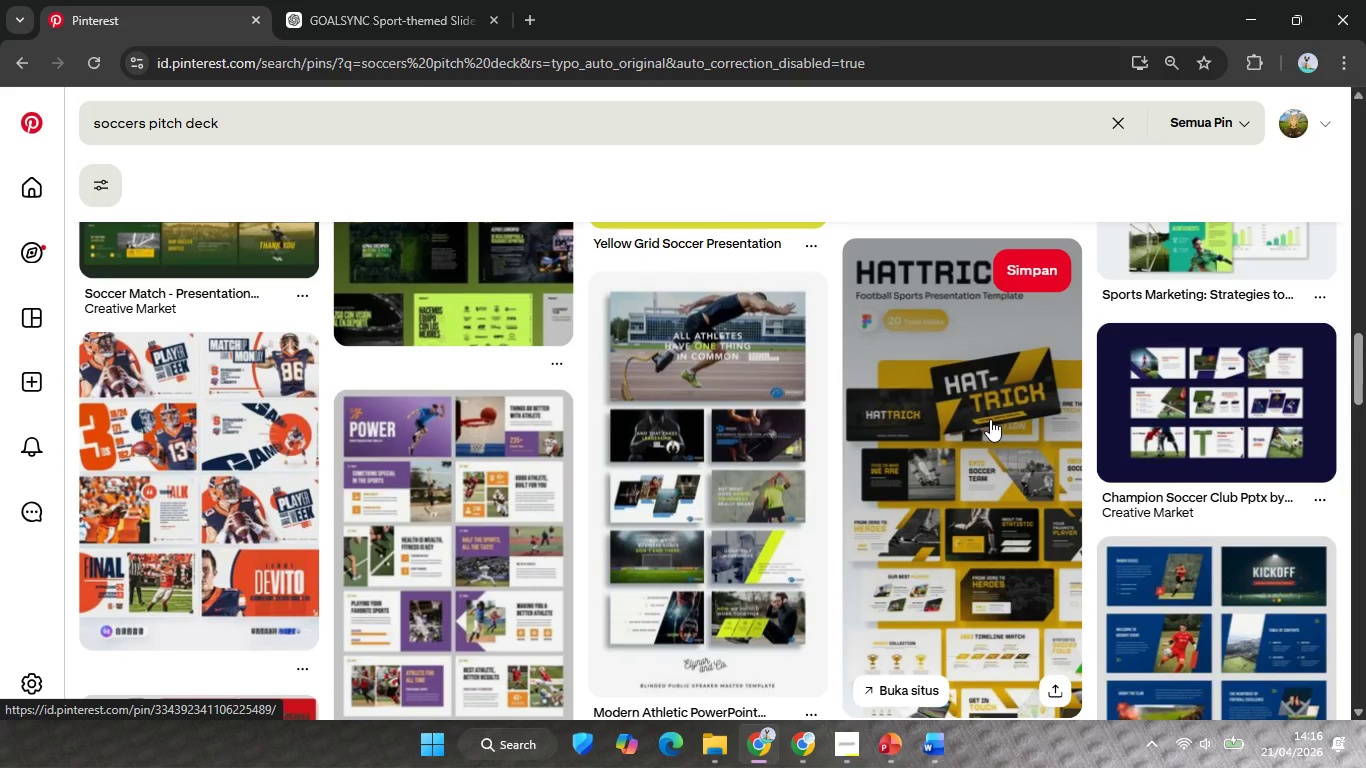 
left_click([765, 443])
 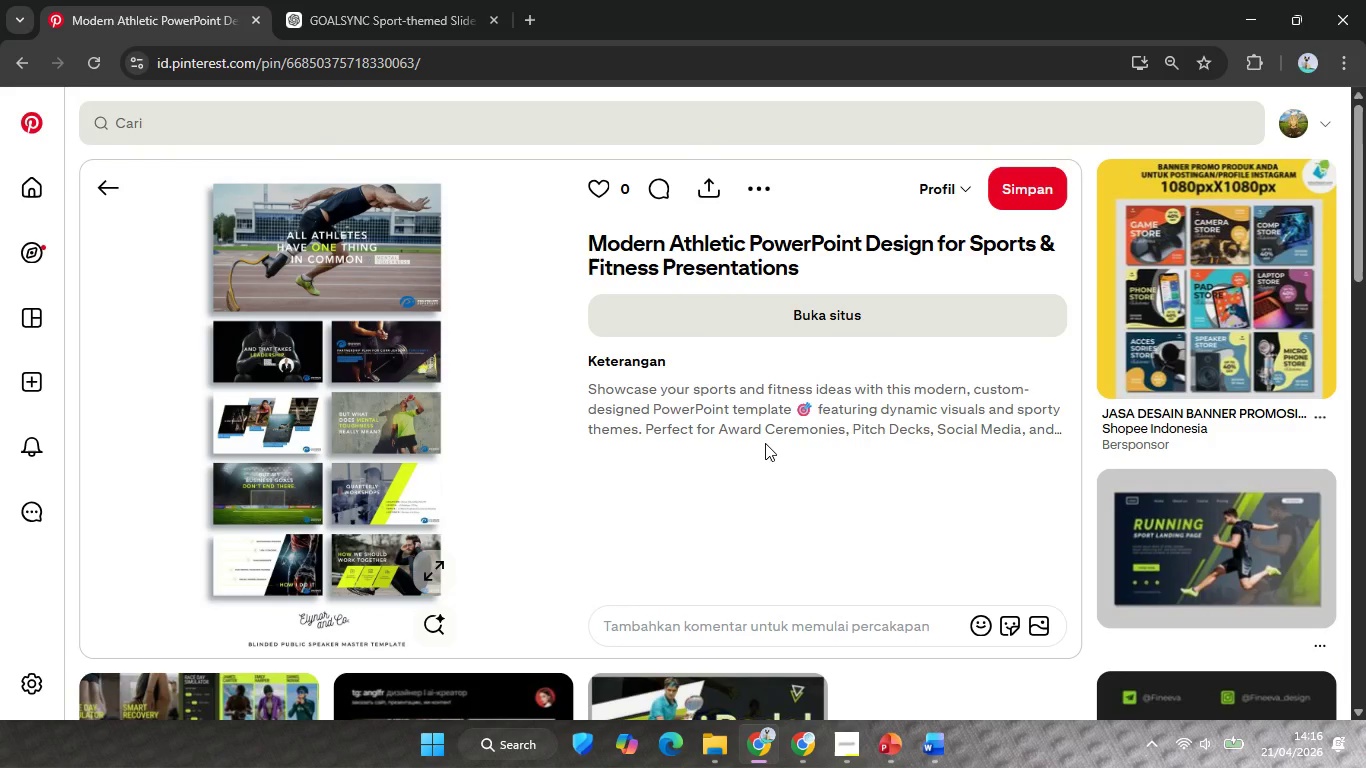 
scroll: coordinate [768, 442], scroll_direction: down, amount: 3.0
 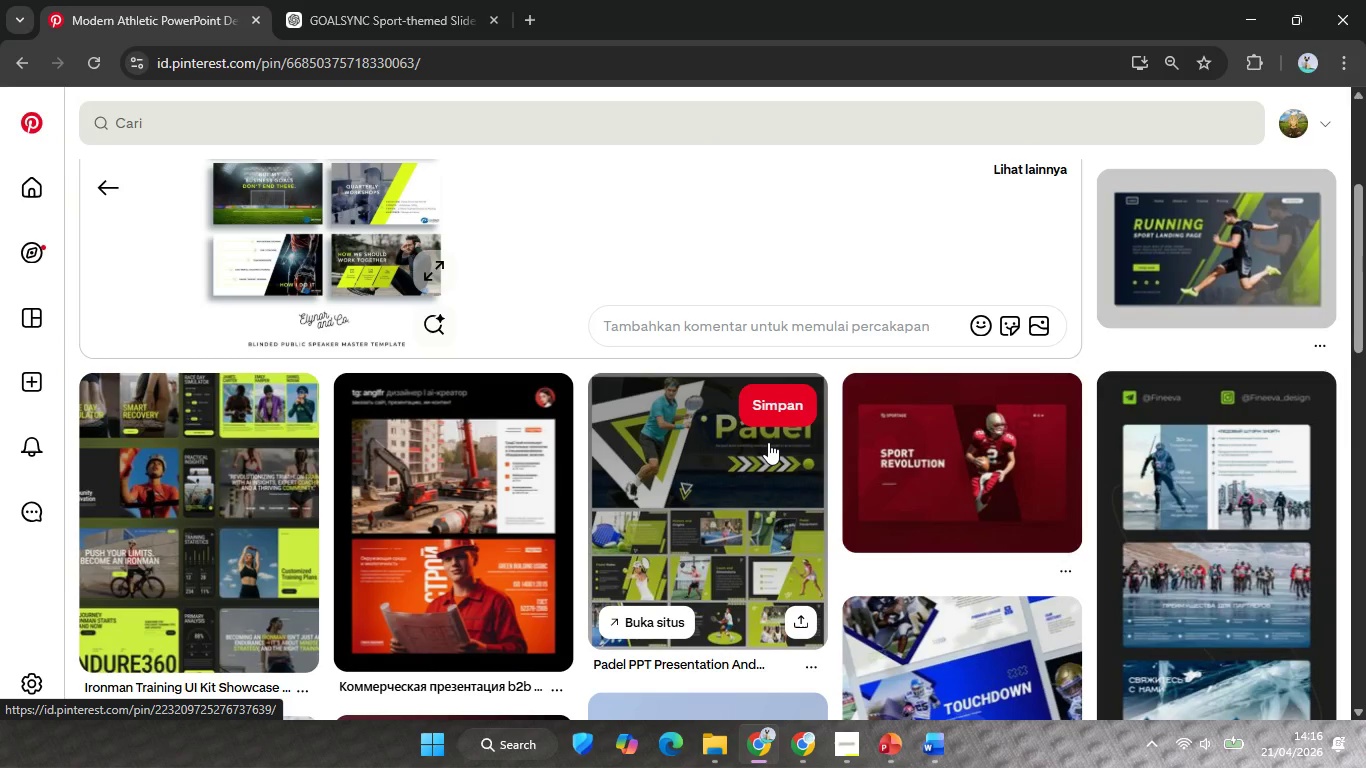 
wait(9.61)
 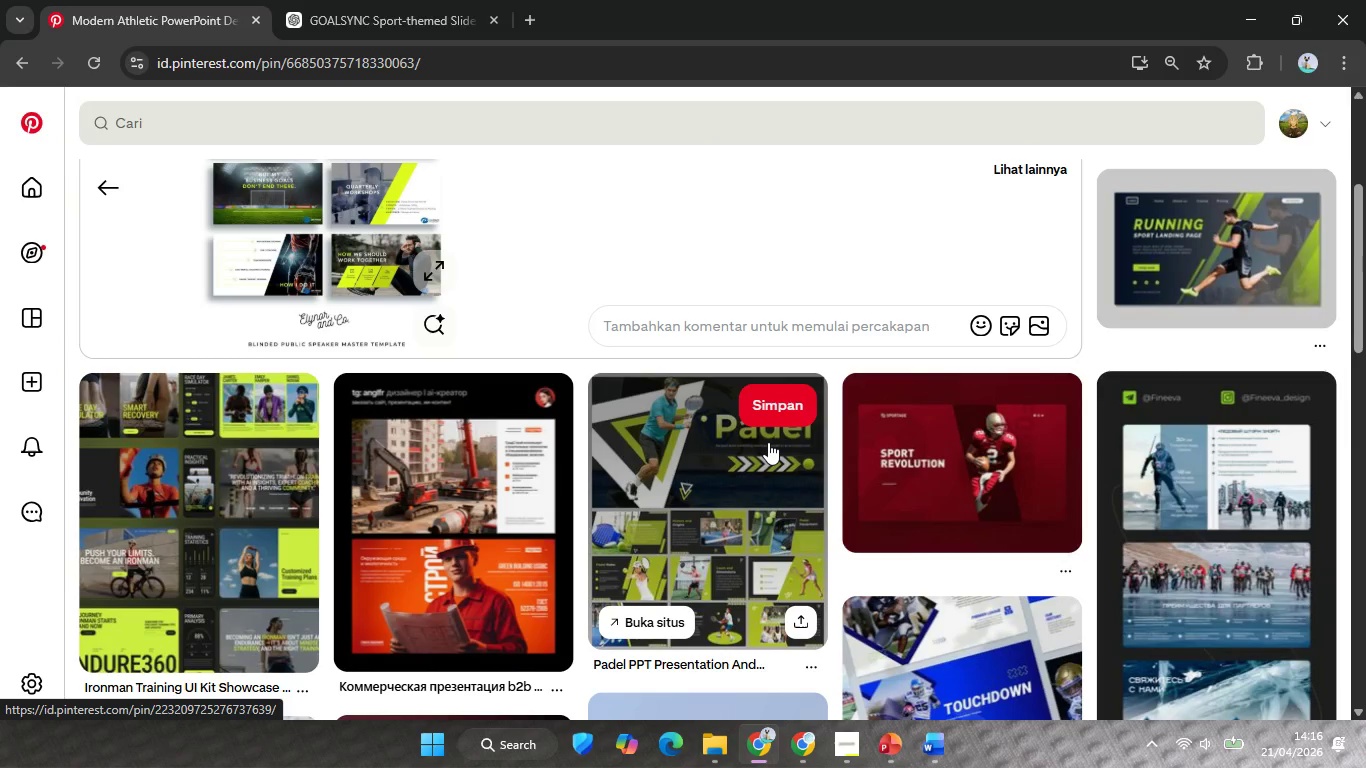 
scroll: coordinate [698, 500], scroll_direction: up, amount: 2.0
 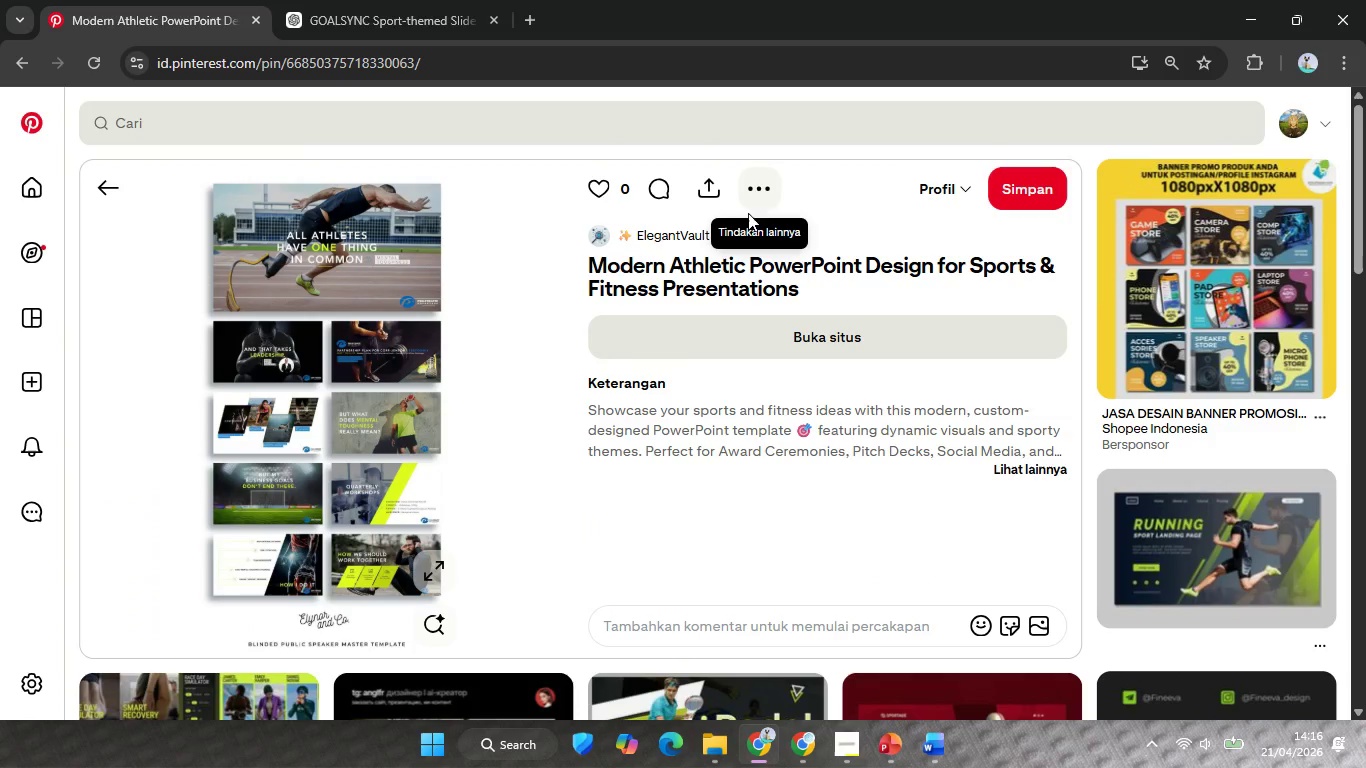 
left_click([758, 192])
 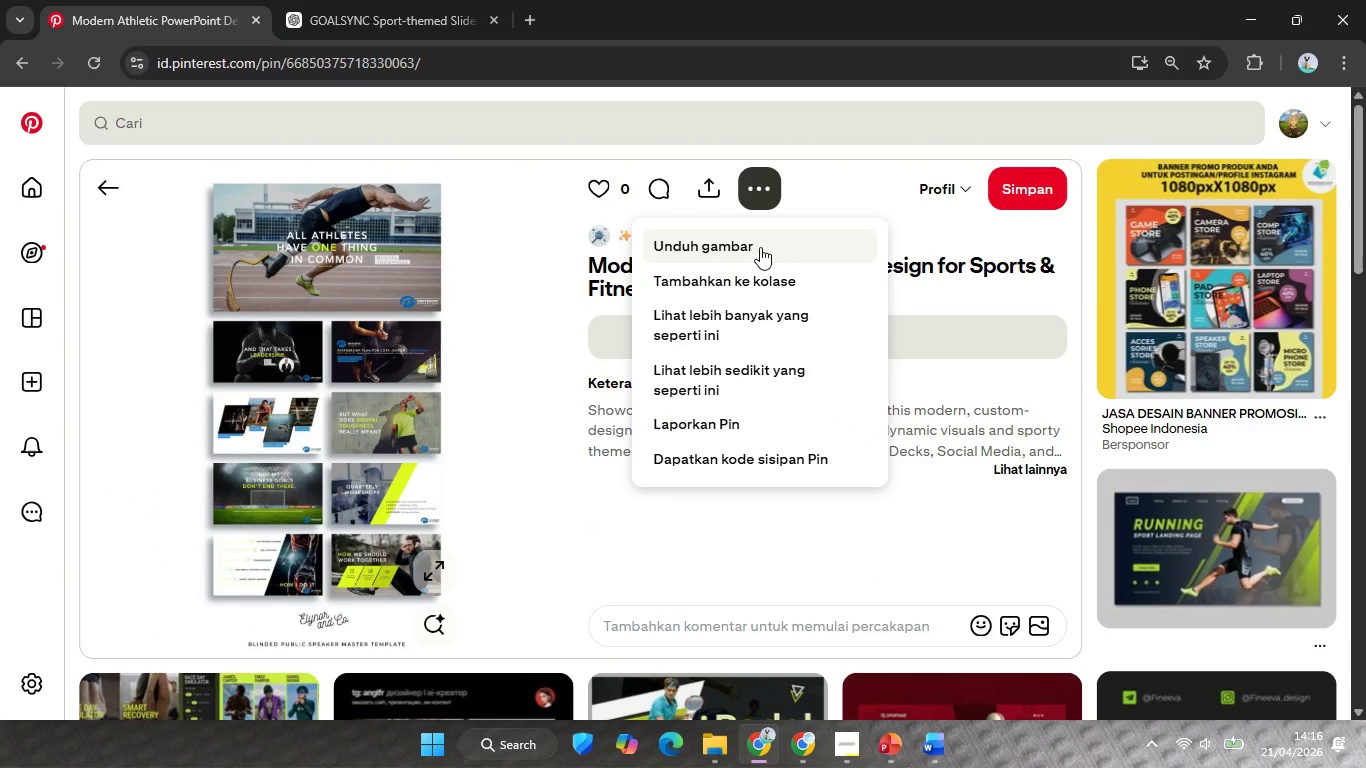 
left_click([760, 247])
 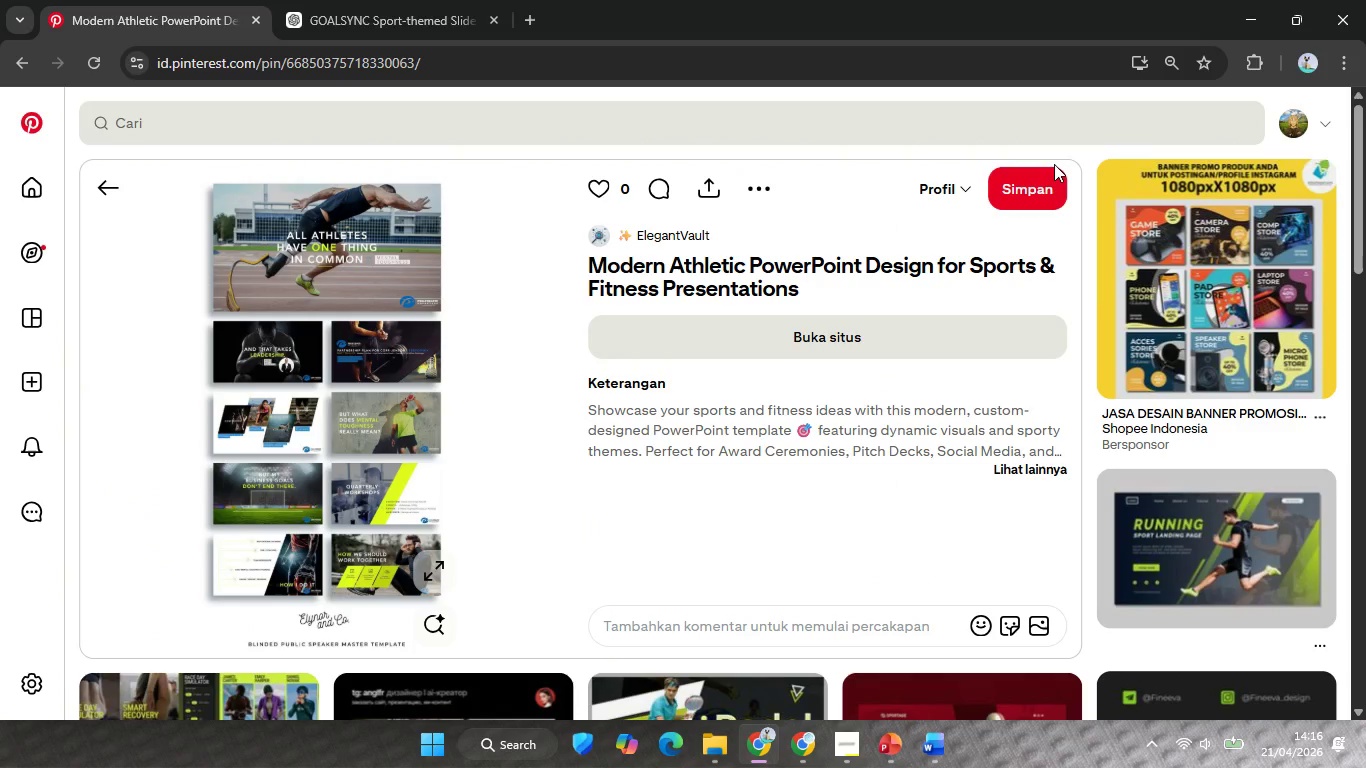 
left_click([388, 320])
 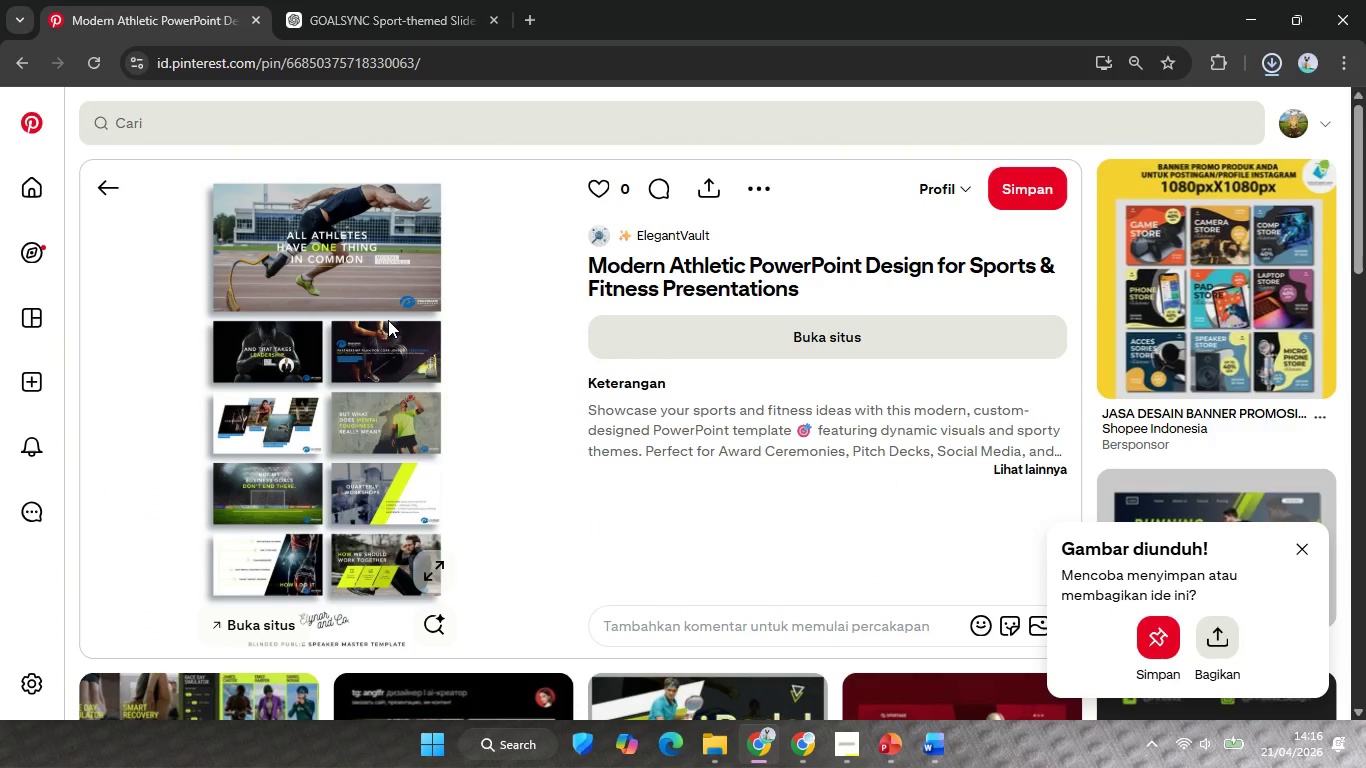 
right_click([386, 376])
 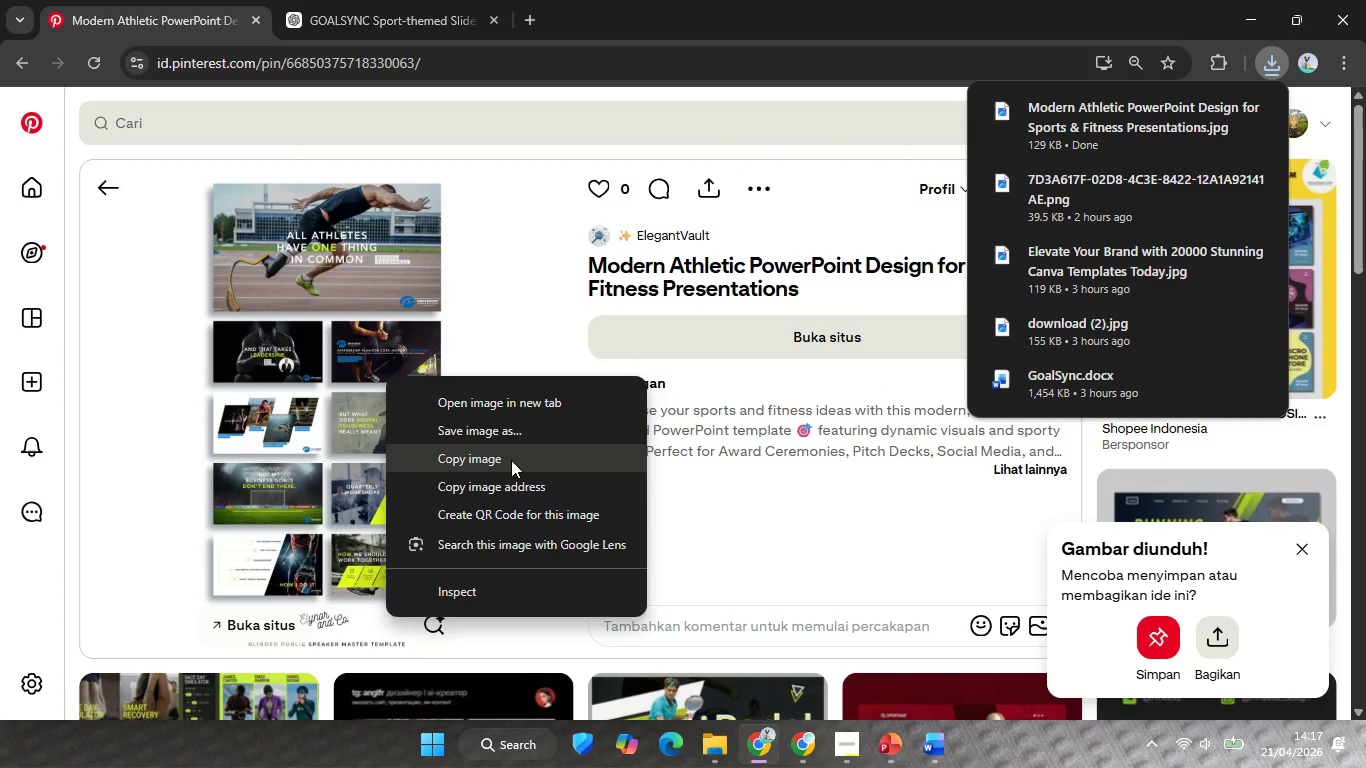 
left_click([511, 460])
 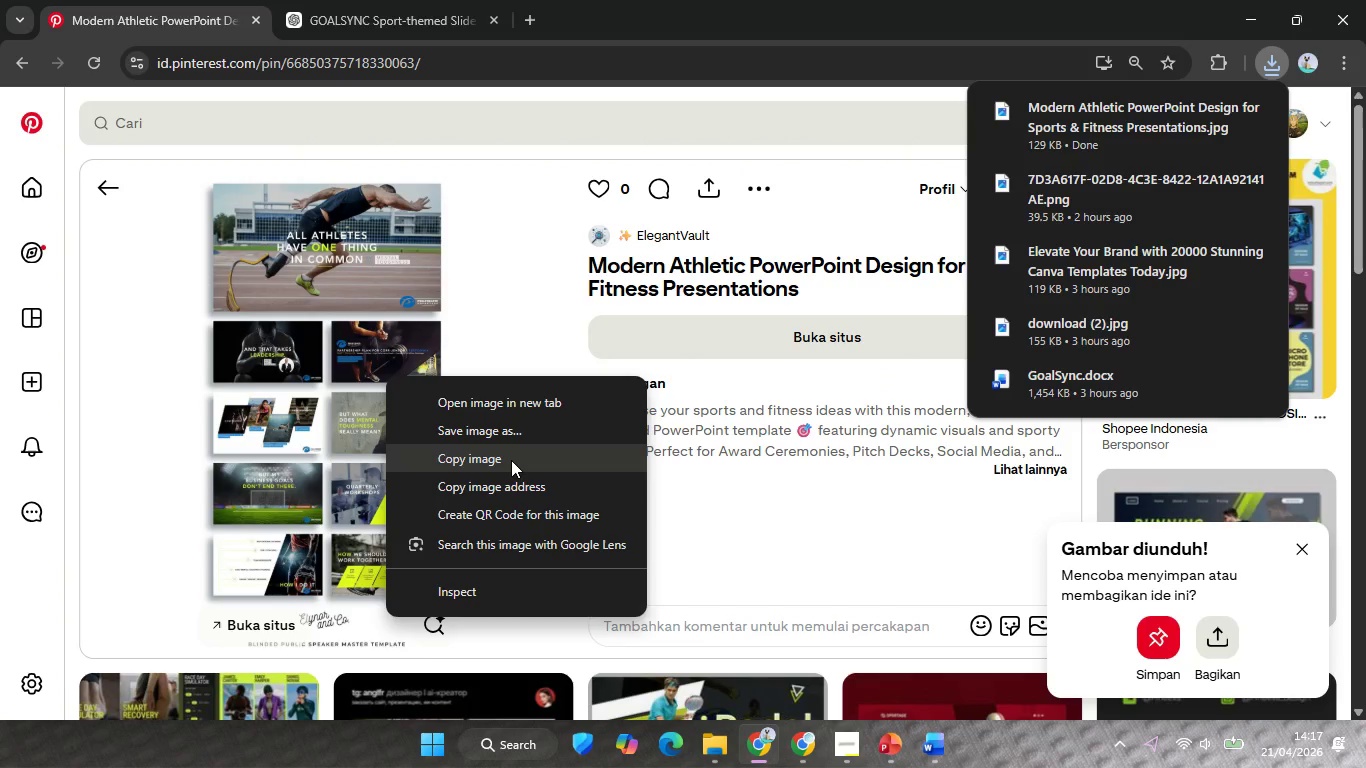 
left_click([1257, 17])
 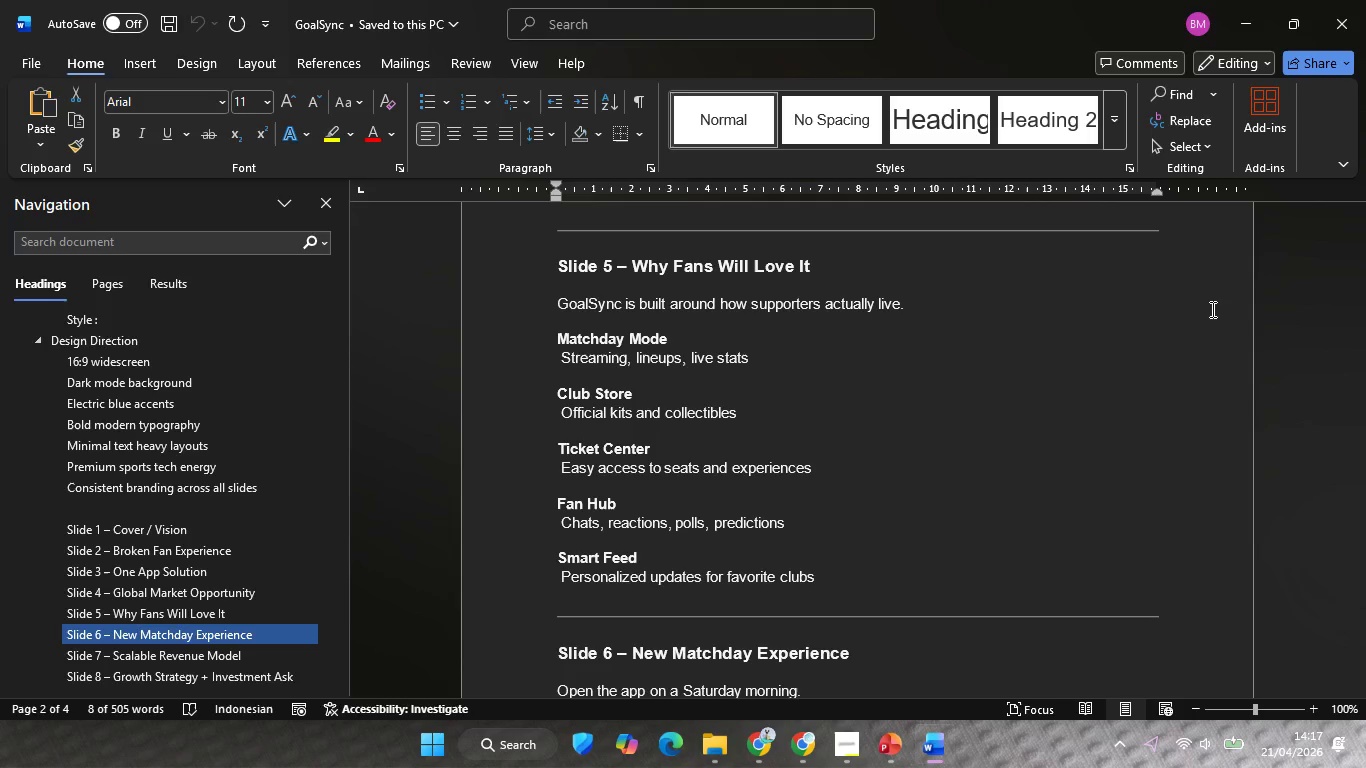 
left_click([1250, 17])
 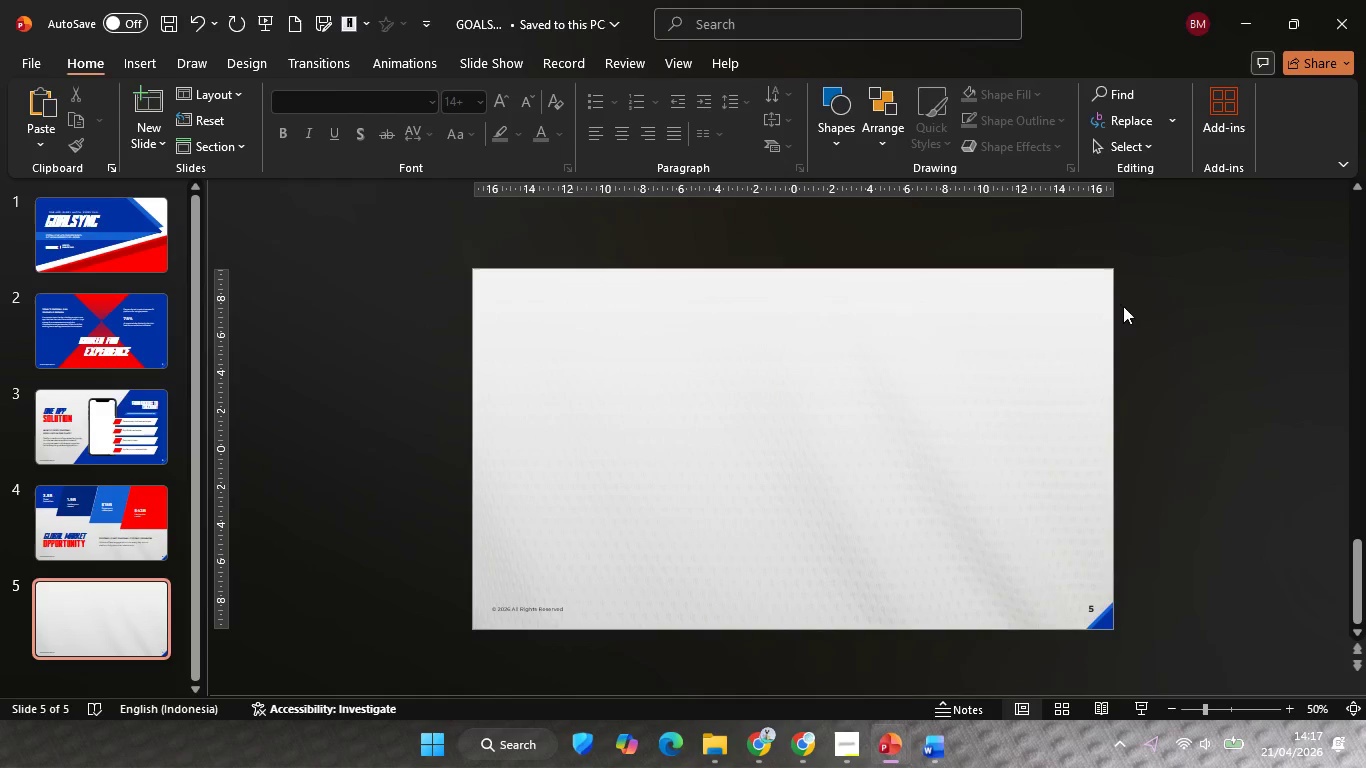 
left_click([1113, 369])
 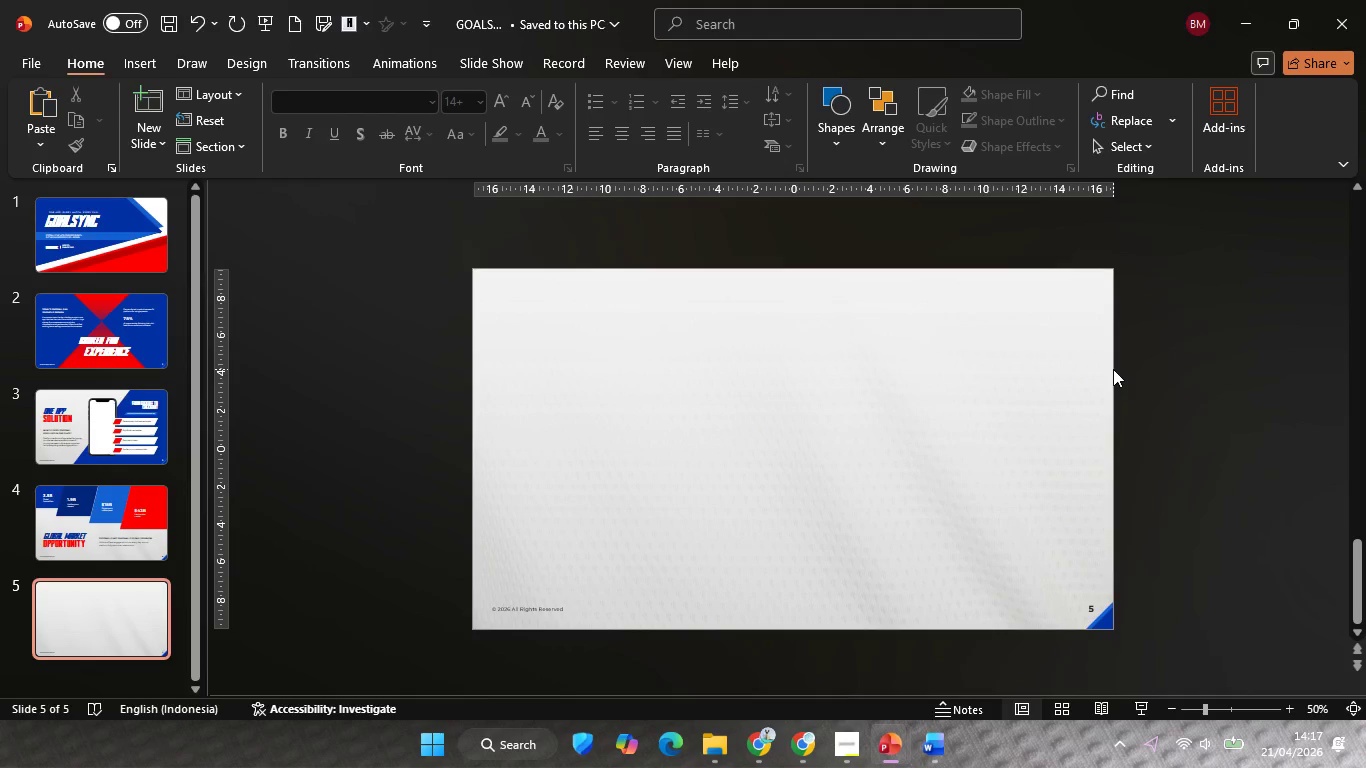 
key(Control+V)
 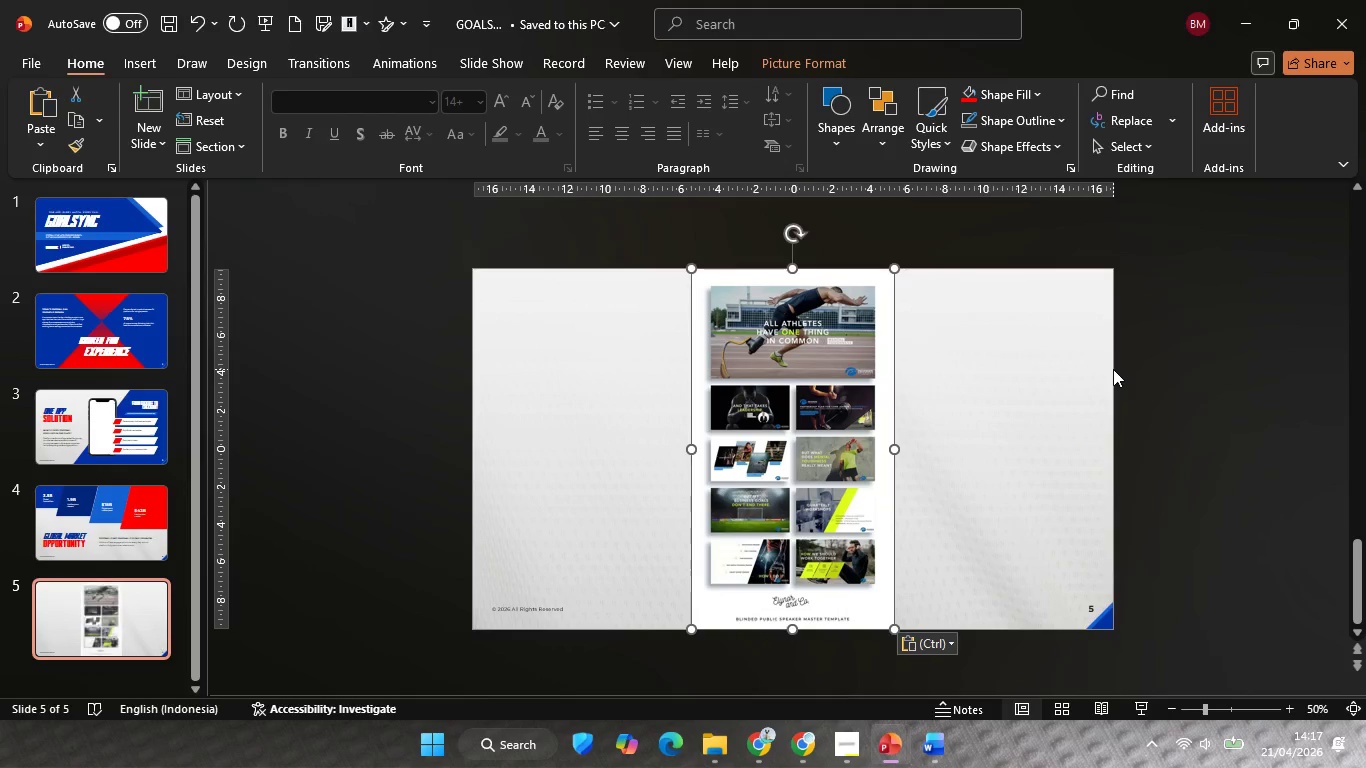 
hold_key(key=ControlLeft, duration=0.59)
scroll: coordinate [984, 497], scroll_direction: up, amount: 3.0
 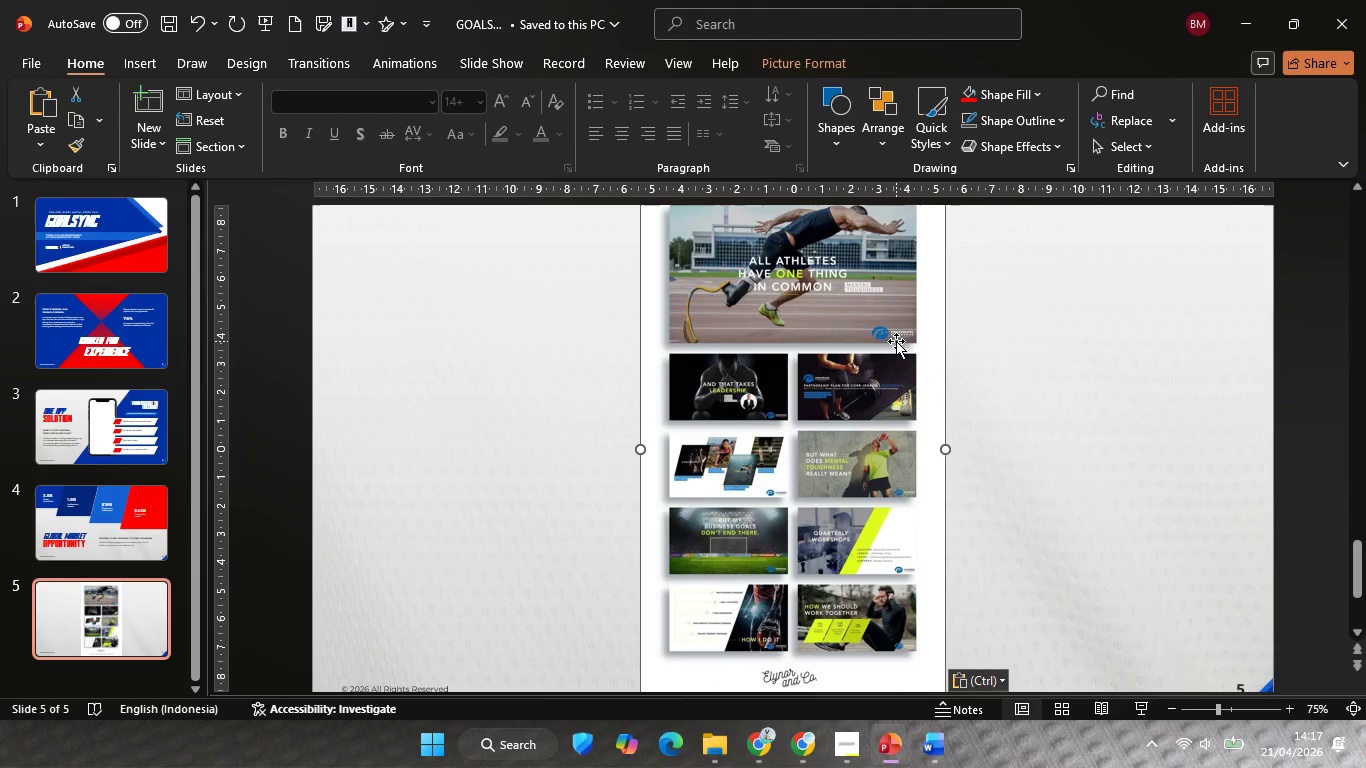 
left_click([1044, 426])
 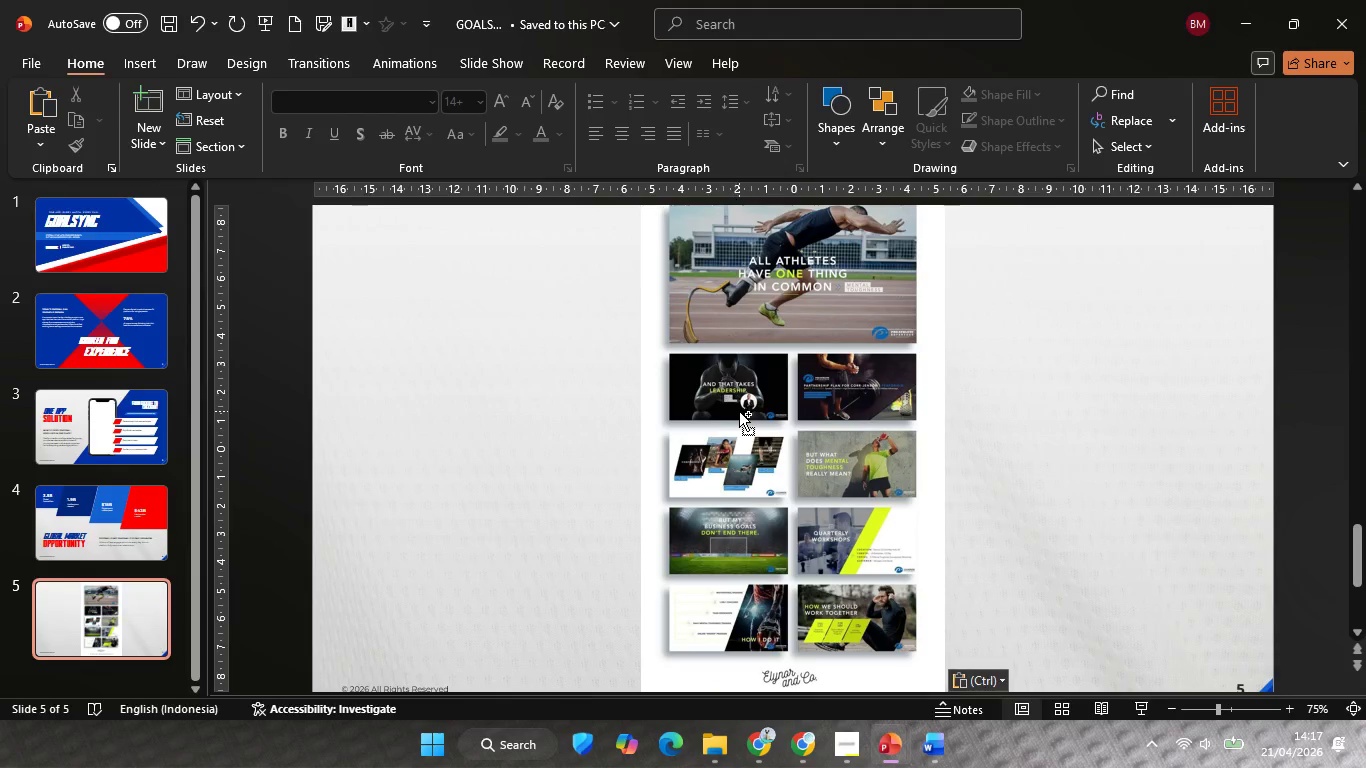 
hold_key(key=ControlLeft, duration=0.39)
scroll: coordinate [739, 411], scroll_direction: down, amount: 1.0
 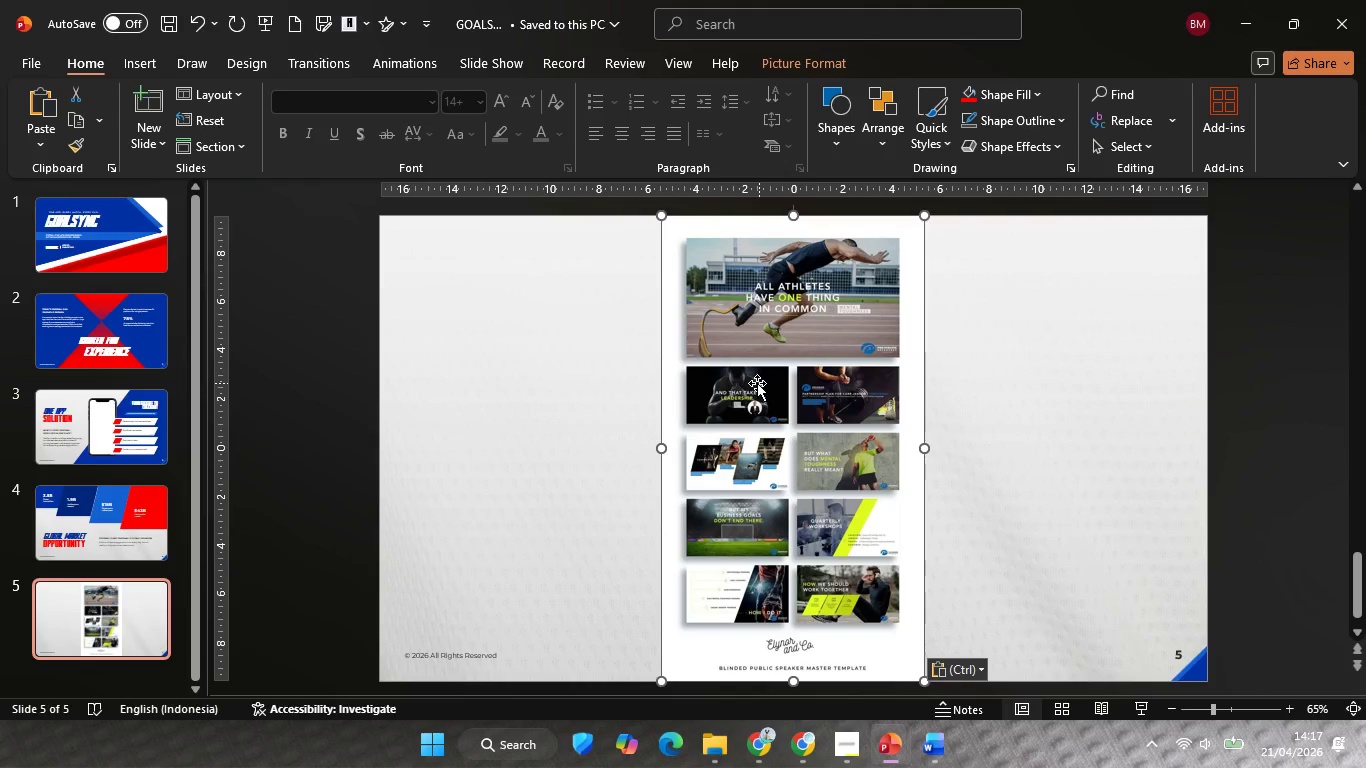 
hold_key(key=ShiftLeft, duration=1.05)
left_click_drag(start_coordinate=[812, 479], to_coordinate=[789, 330])
 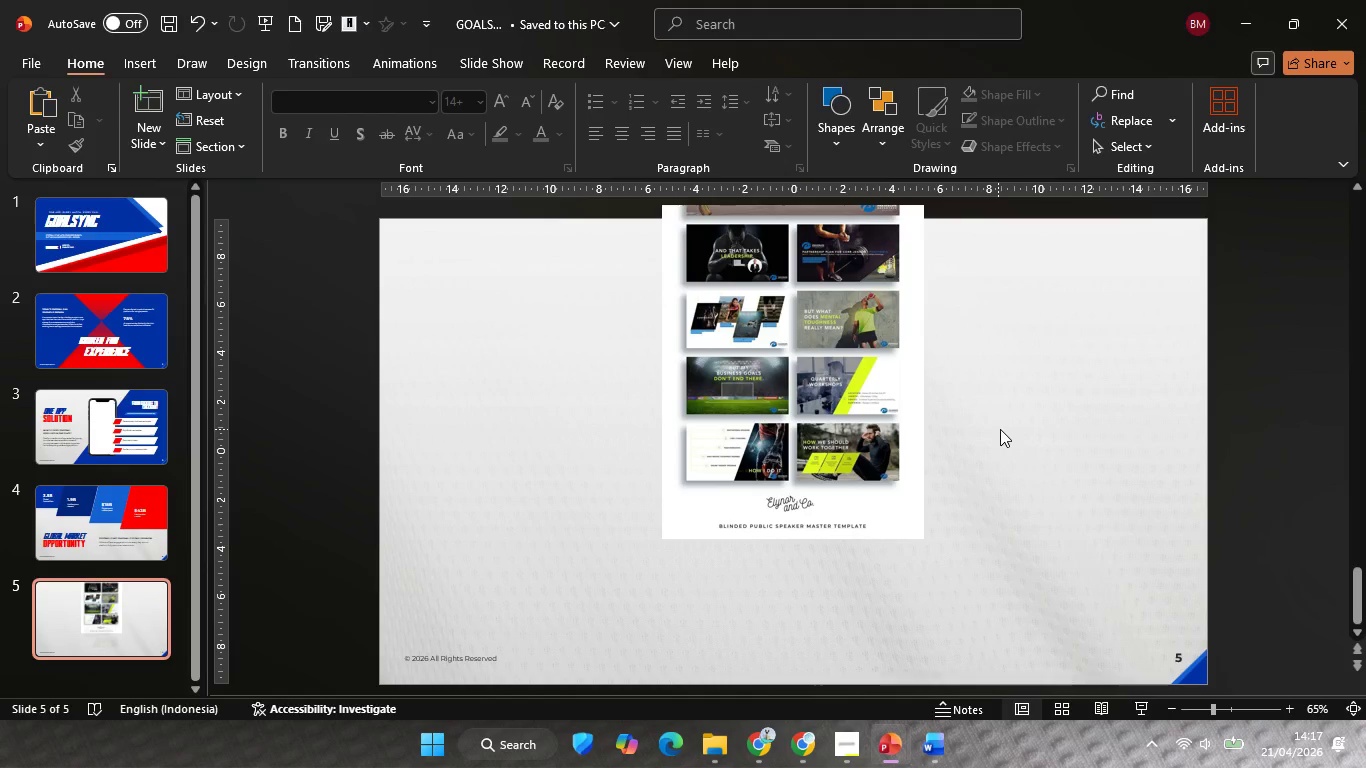 
left_click([1009, 429])
 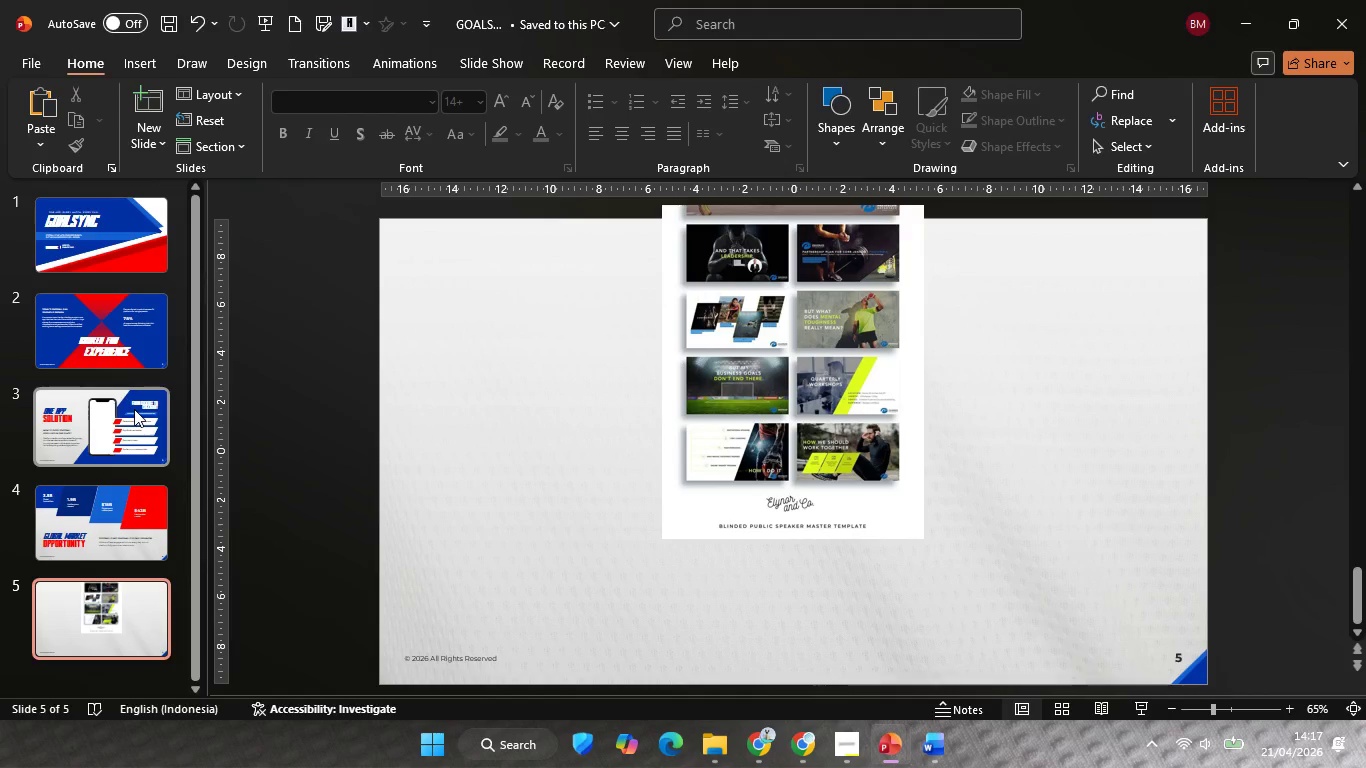 
left_click([134, 409])
 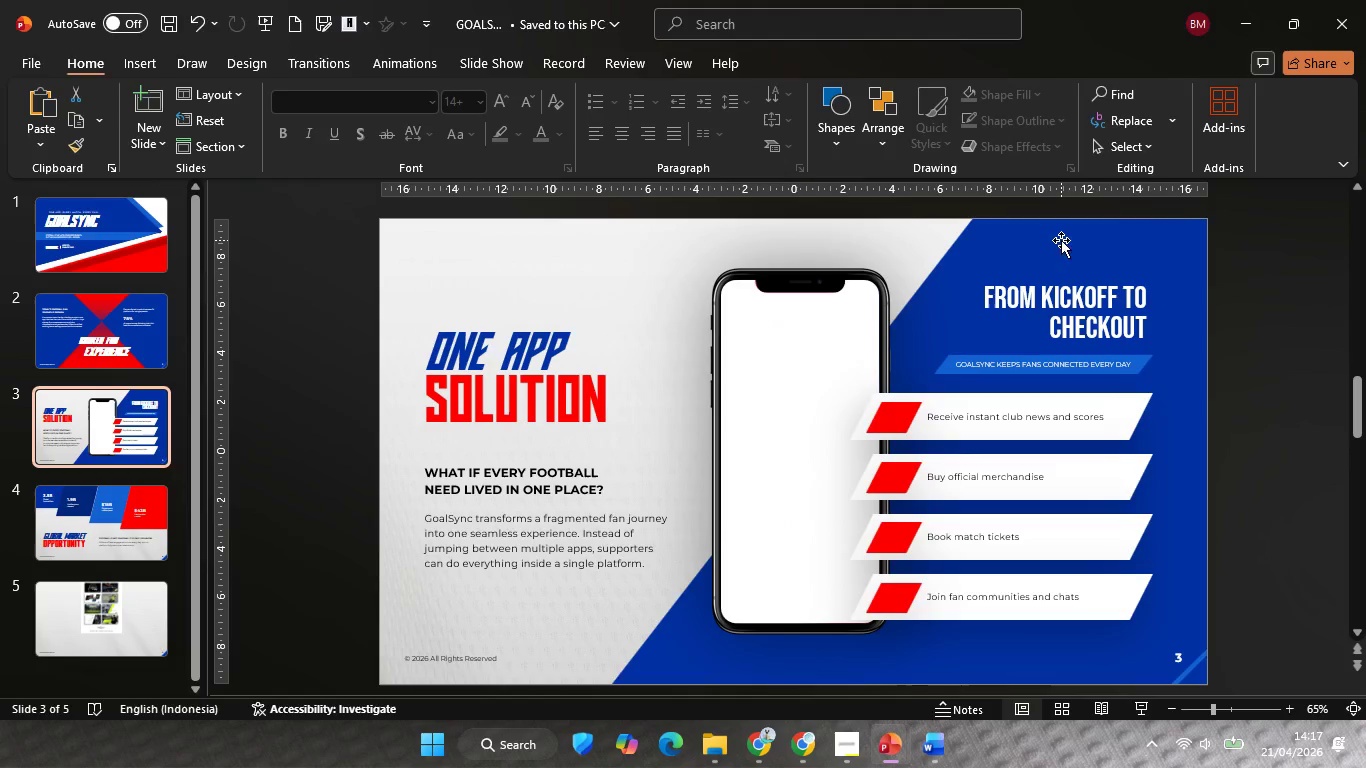 
left_click([1061, 240])
 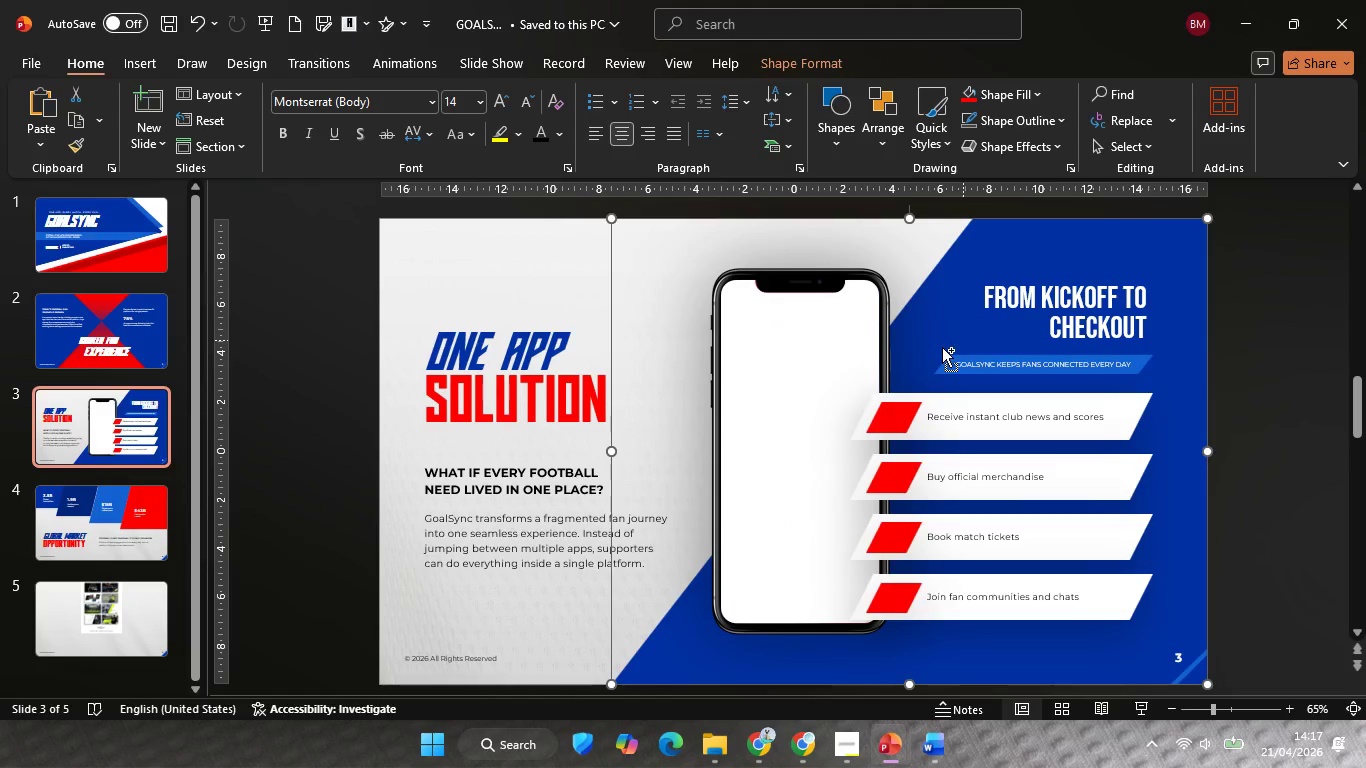 
key(Control+C)
 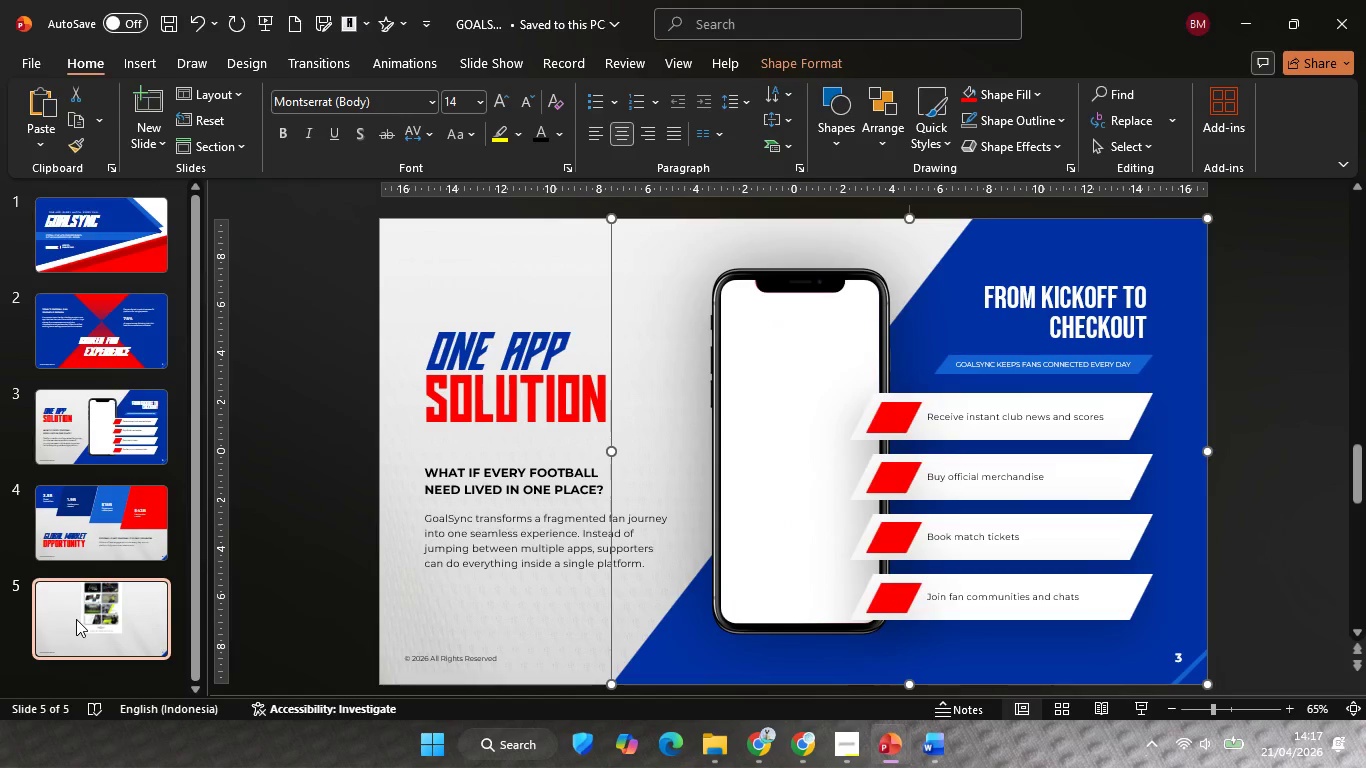 
left_click([76, 619])
 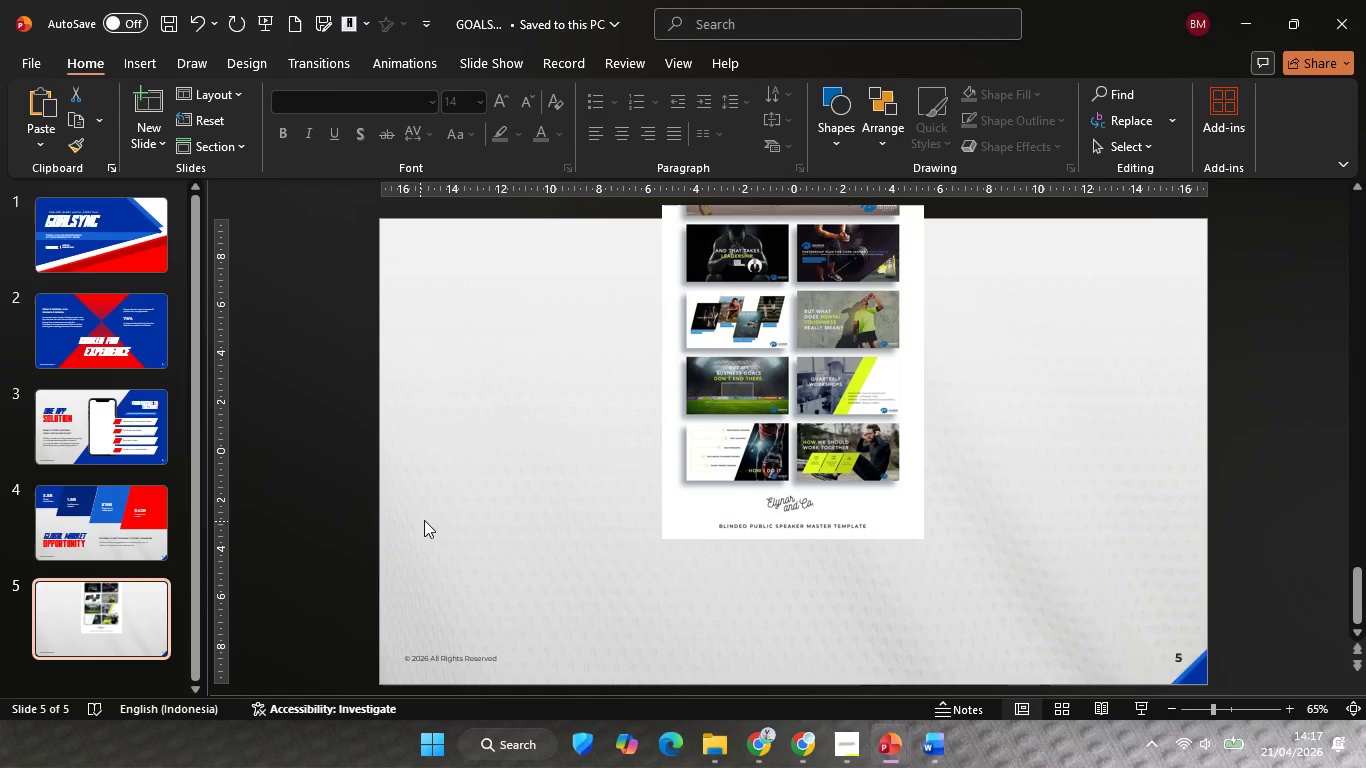 
key(Control+V)
 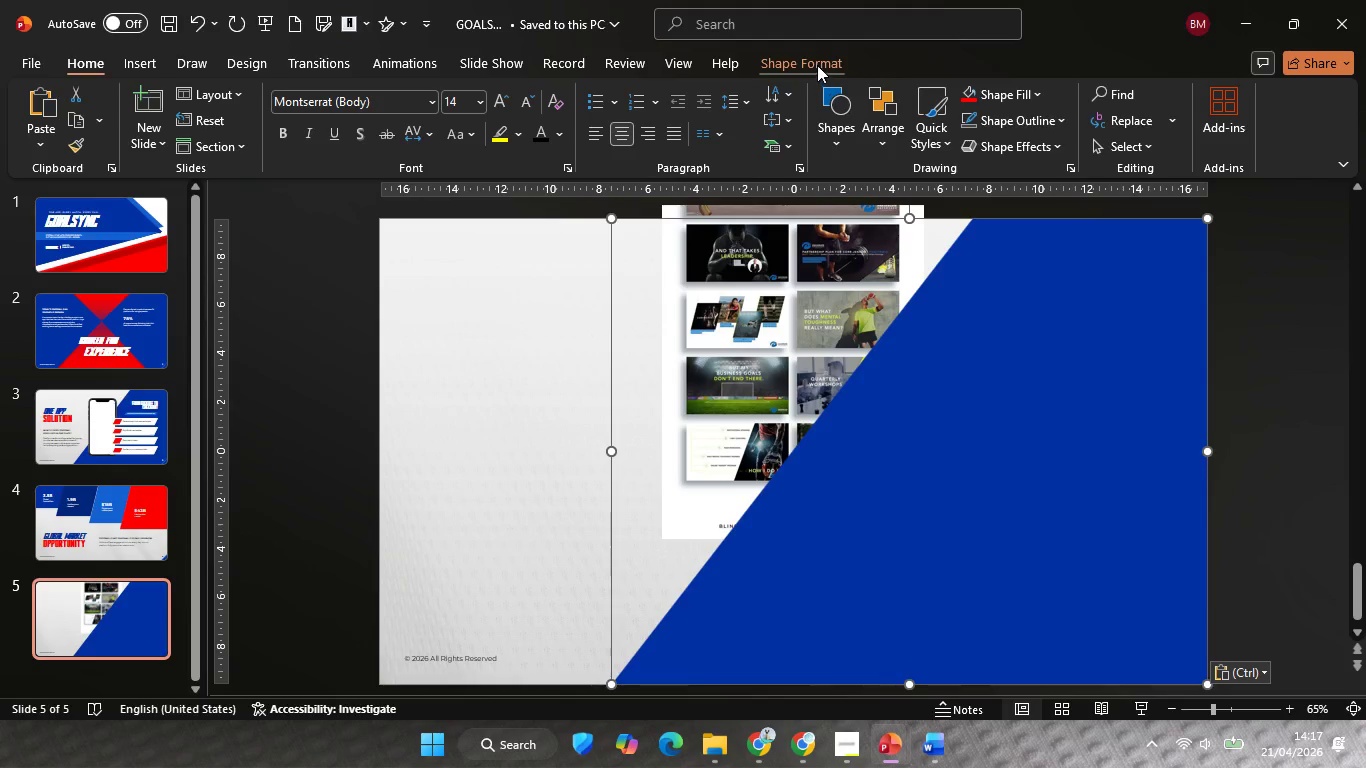 
left_click([817, 65])
 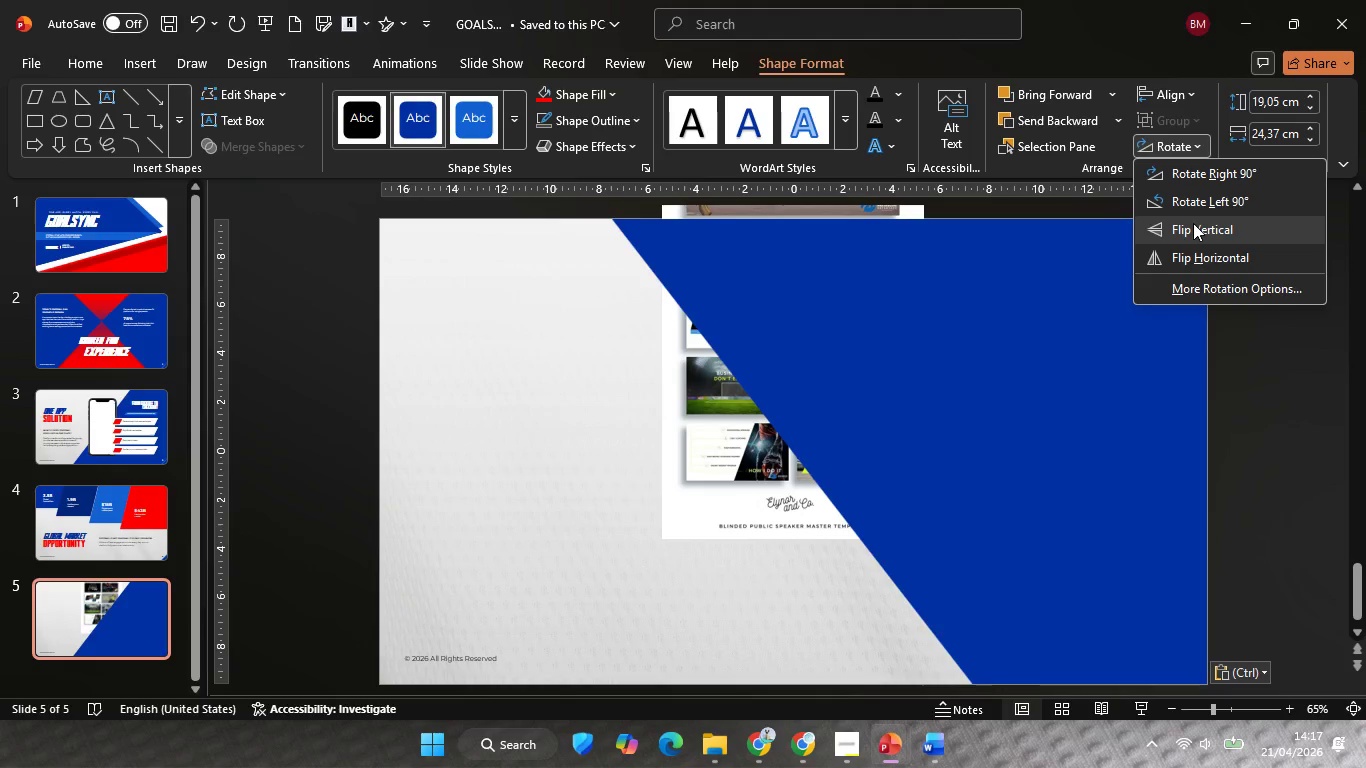 
left_click([1193, 223])
 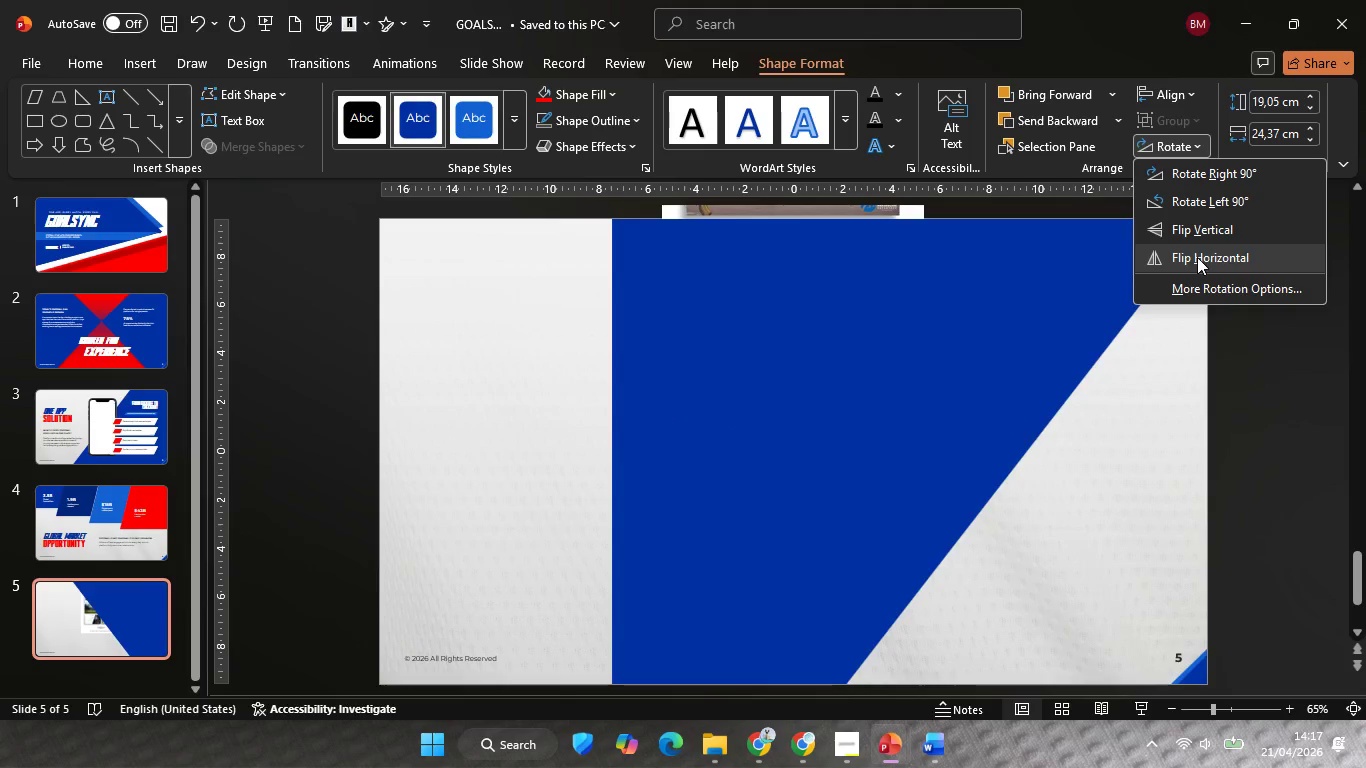 
left_click([1197, 257])
 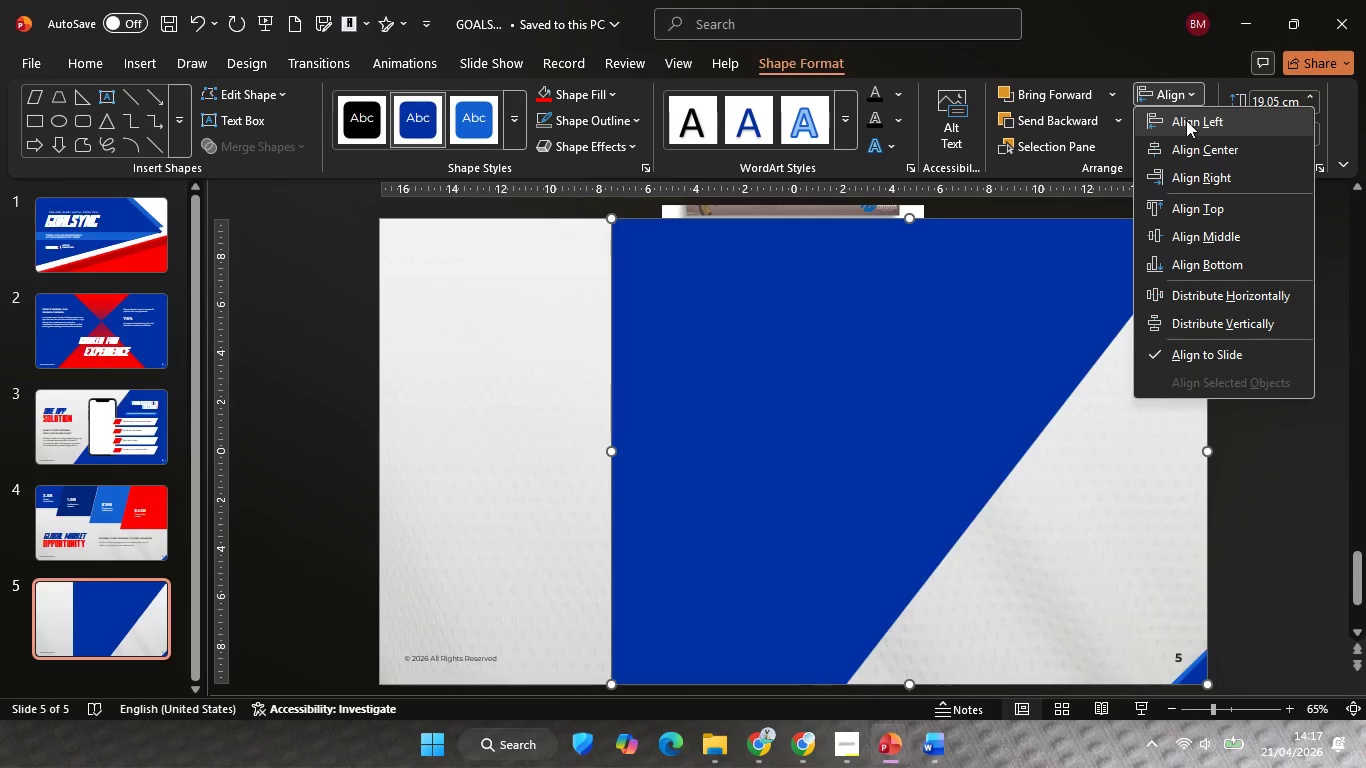 
left_click_drag(start_coordinate=[1186, 120], to_coordinate=[1180, 123])
 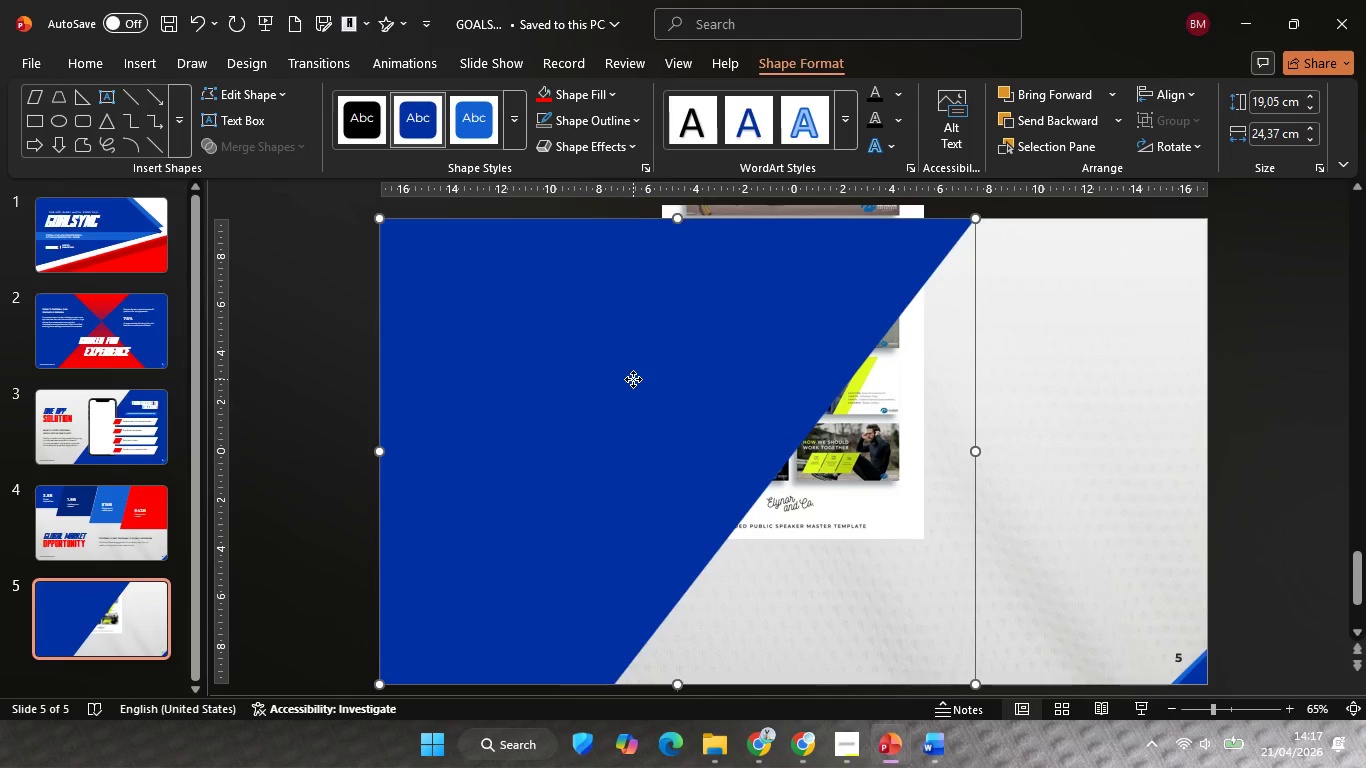 
right_click([633, 379])
 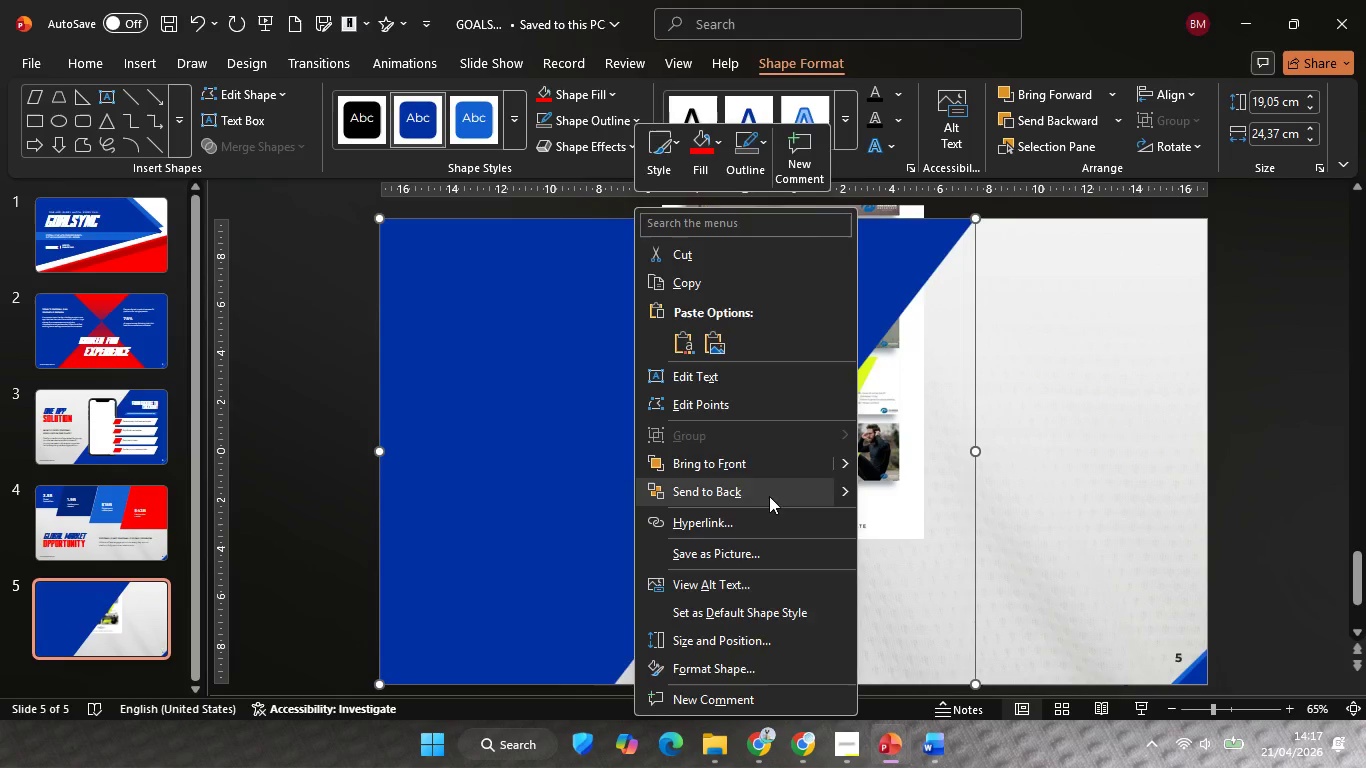 
left_click([769, 496])
 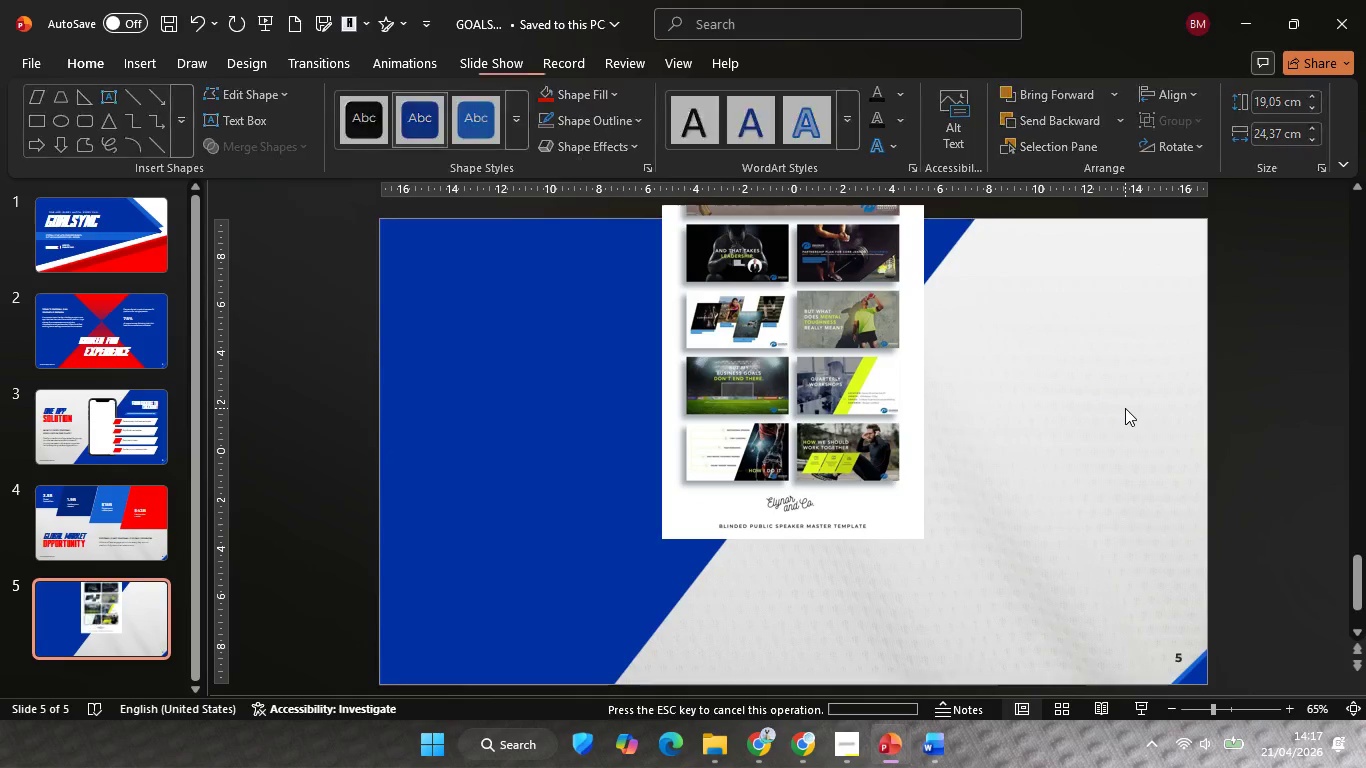 
left_click([1125, 408])
 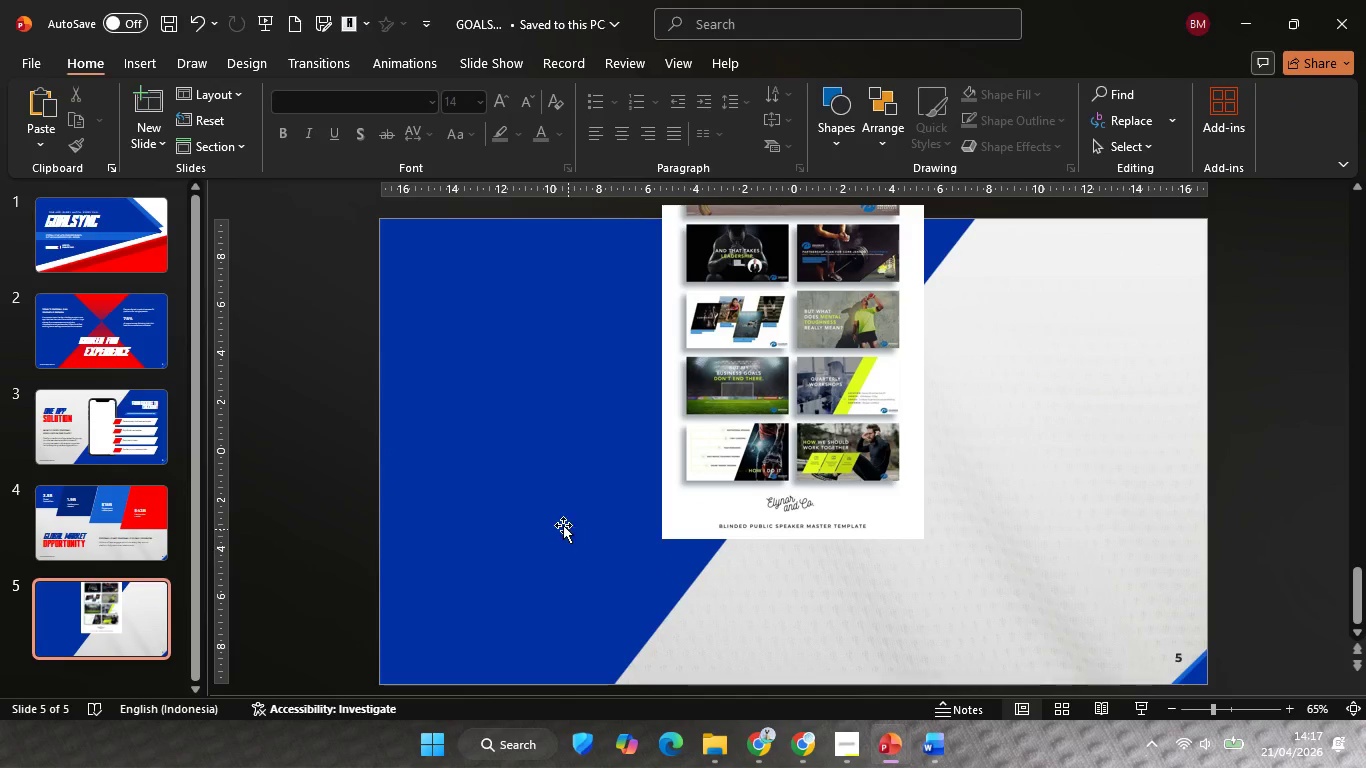 
left_click([557, 500])
 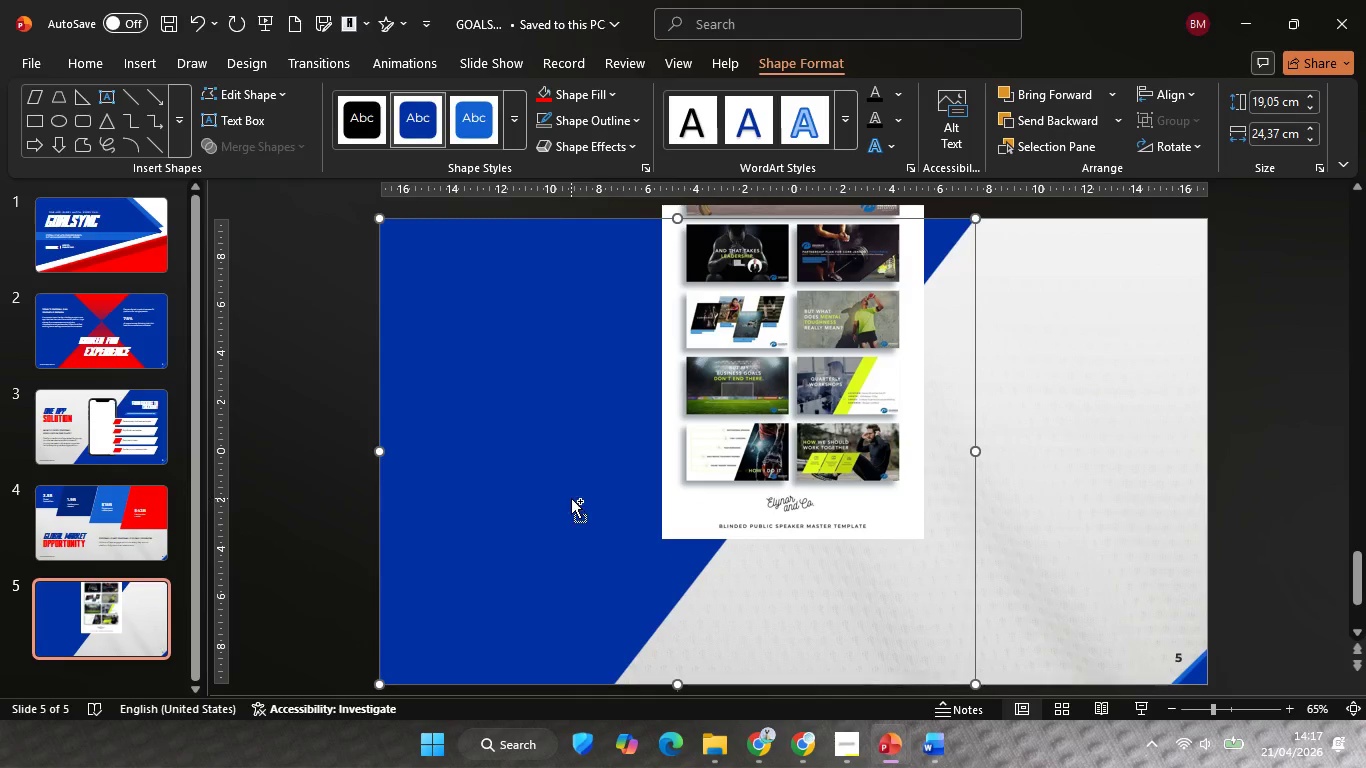 
hold_key(key=ControlLeft, duration=1.72)
hold_key(key=ShiftLeft, duration=1.66)
left_click_drag(start_coordinate=[571, 498], to_coordinate=[627, 495])
 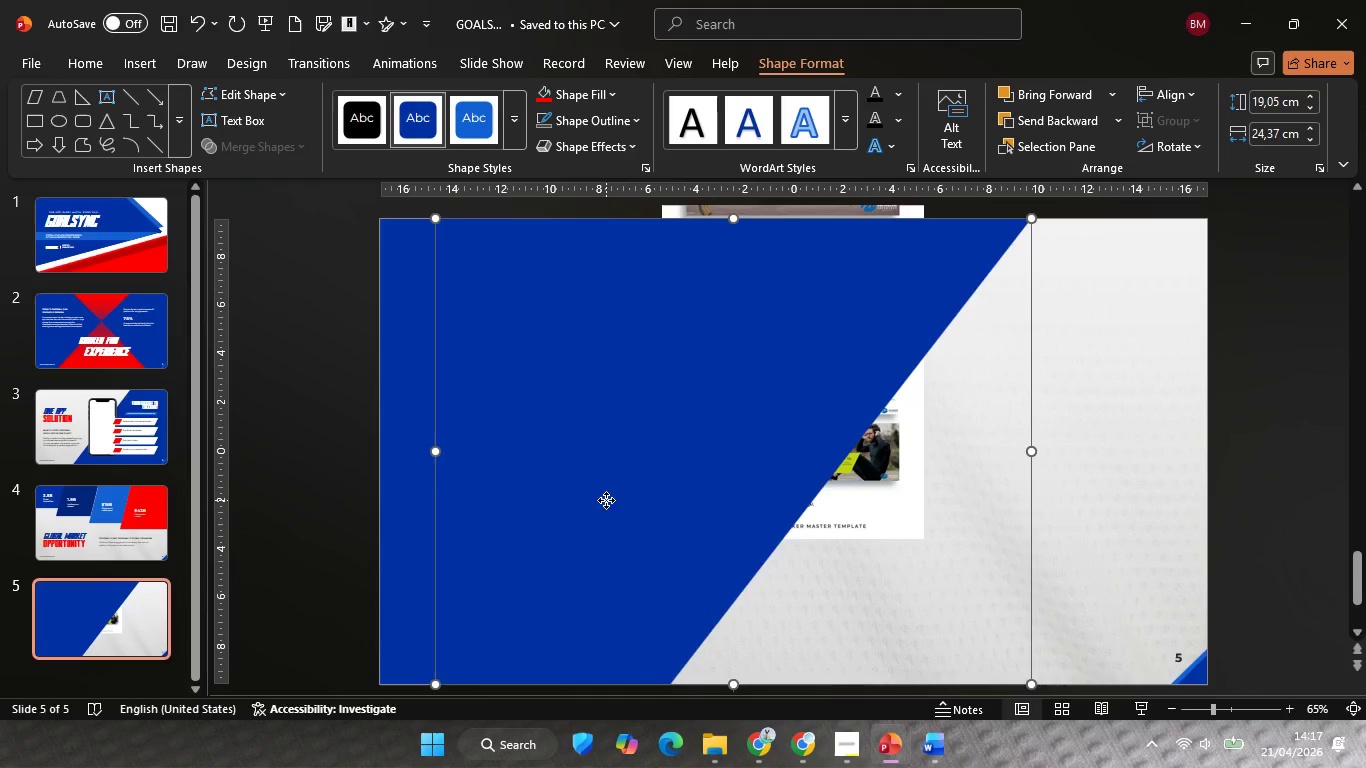 
right_click([606, 500])
 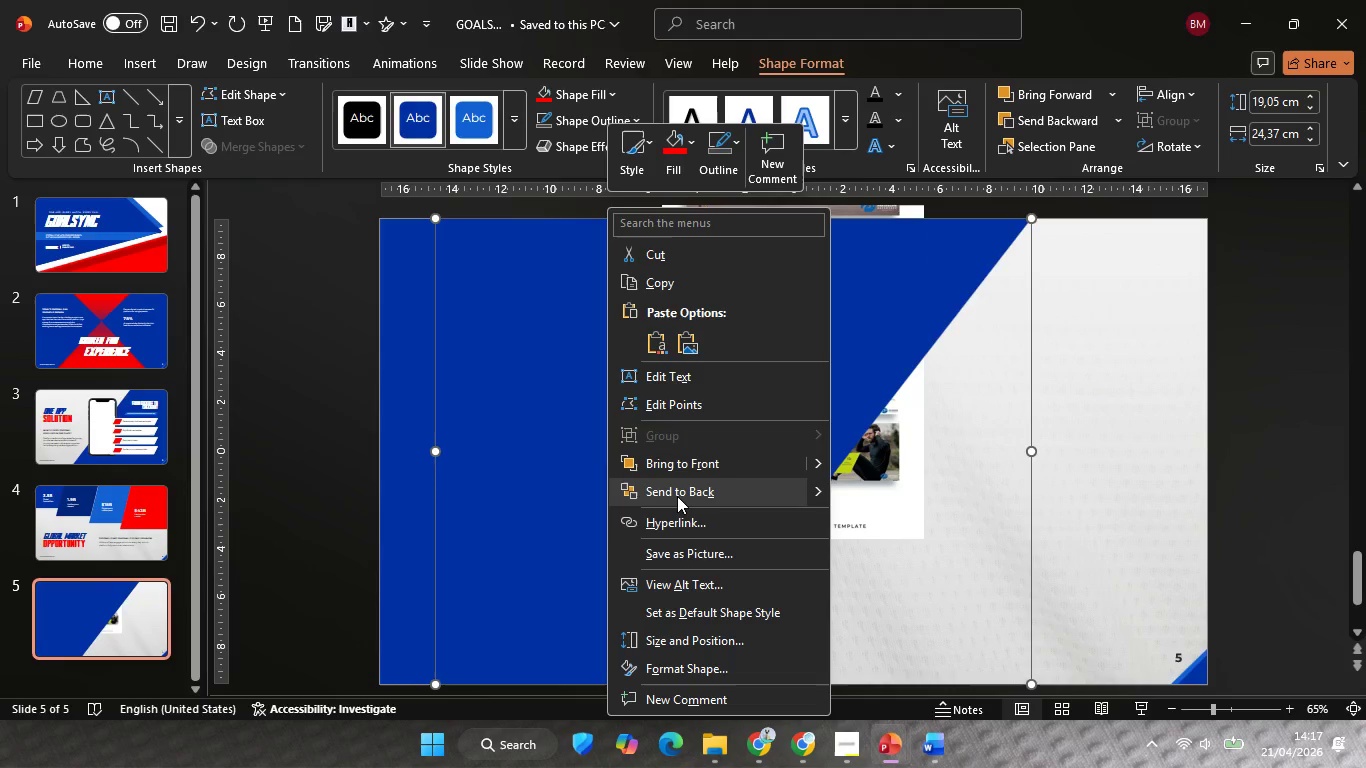 
left_click([677, 496])
 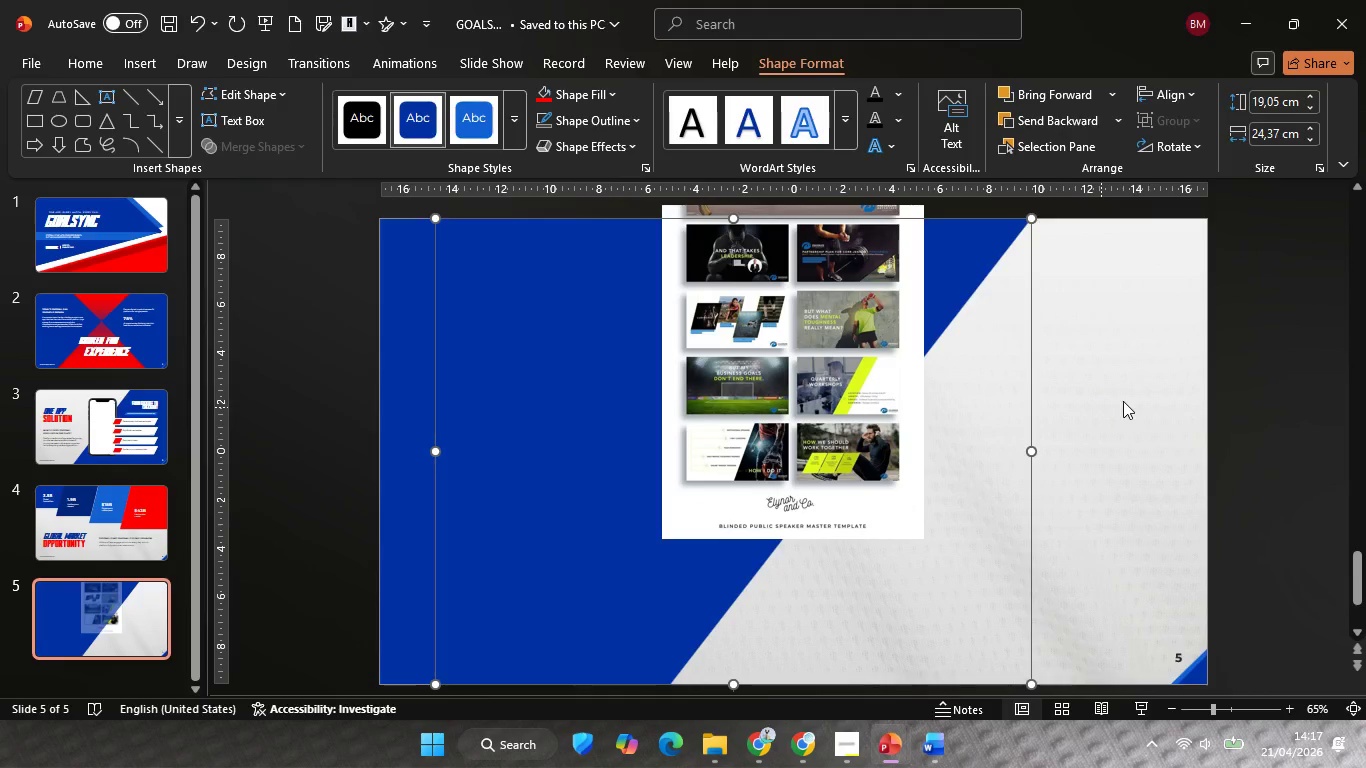 
left_click([1145, 395])
 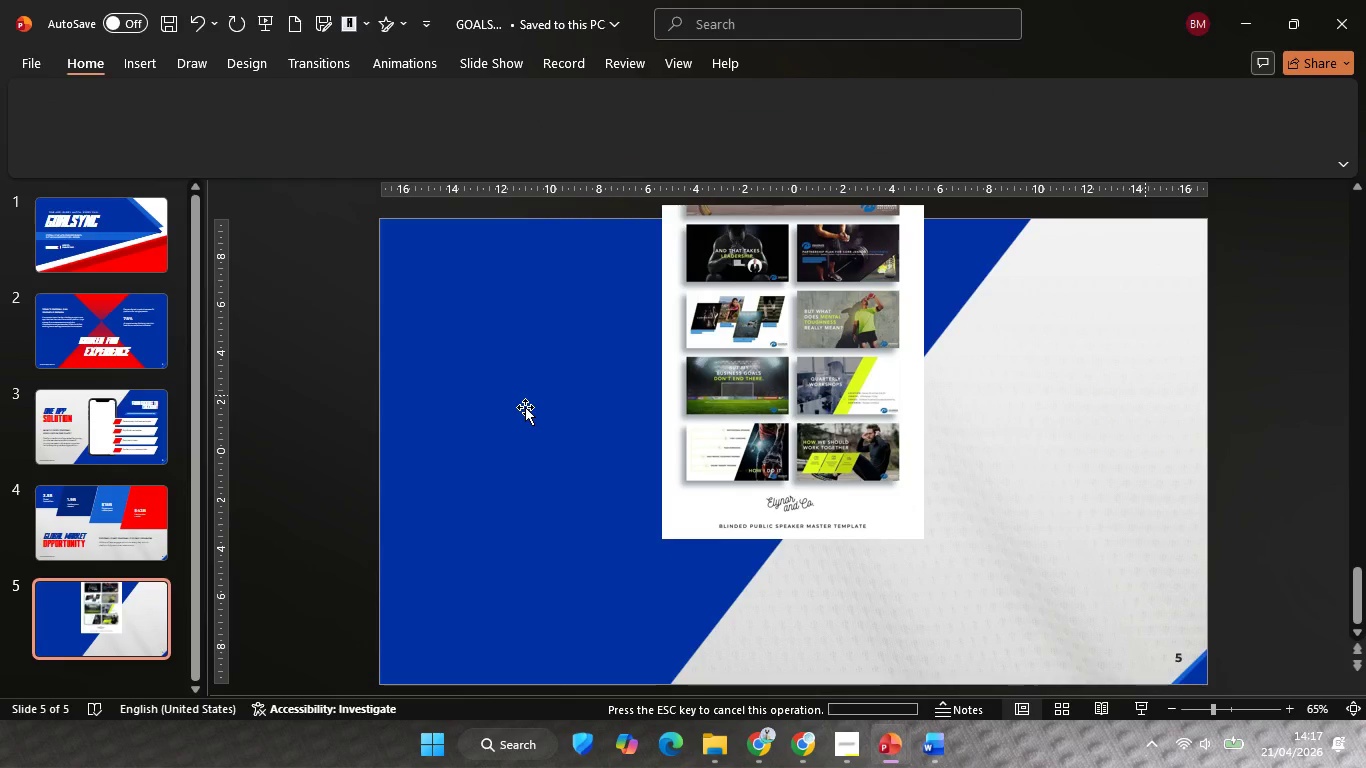 
left_click([480, 390])
 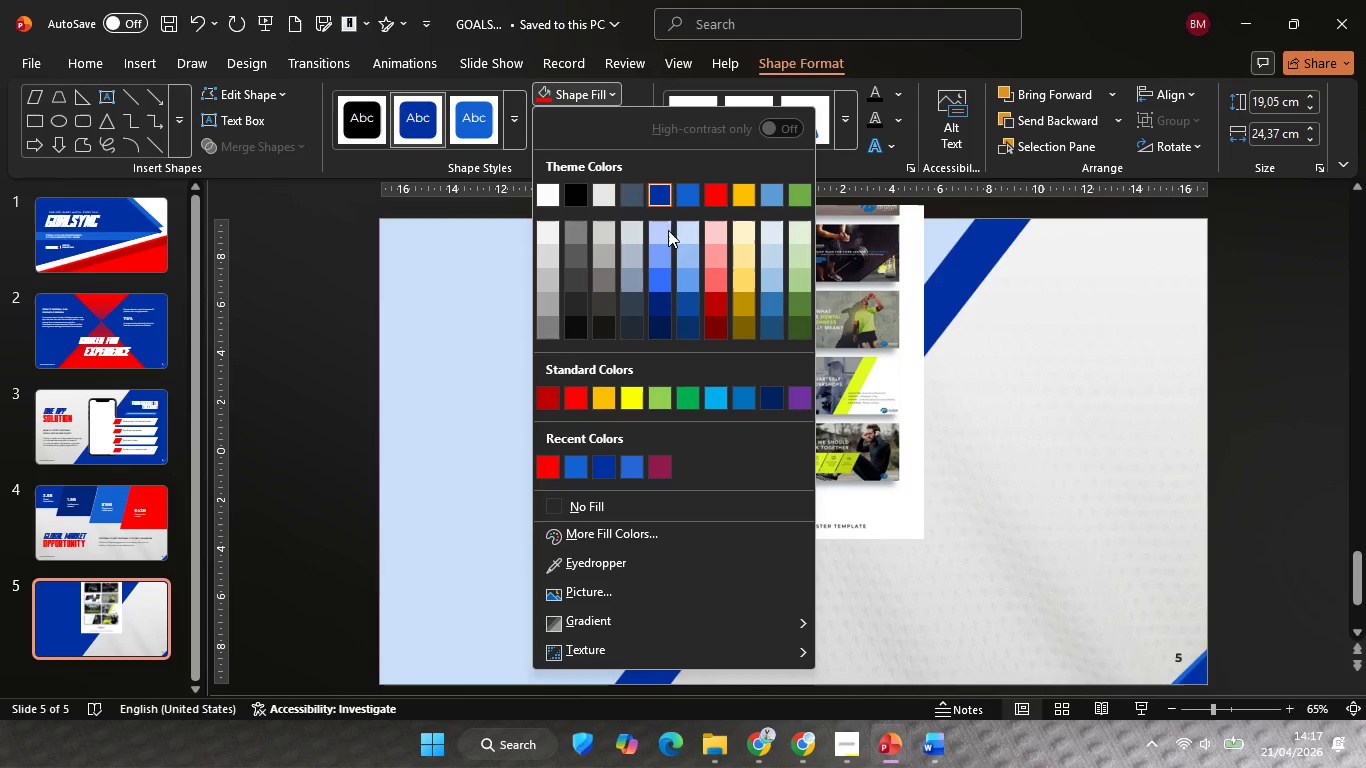 
left_click([658, 232])
 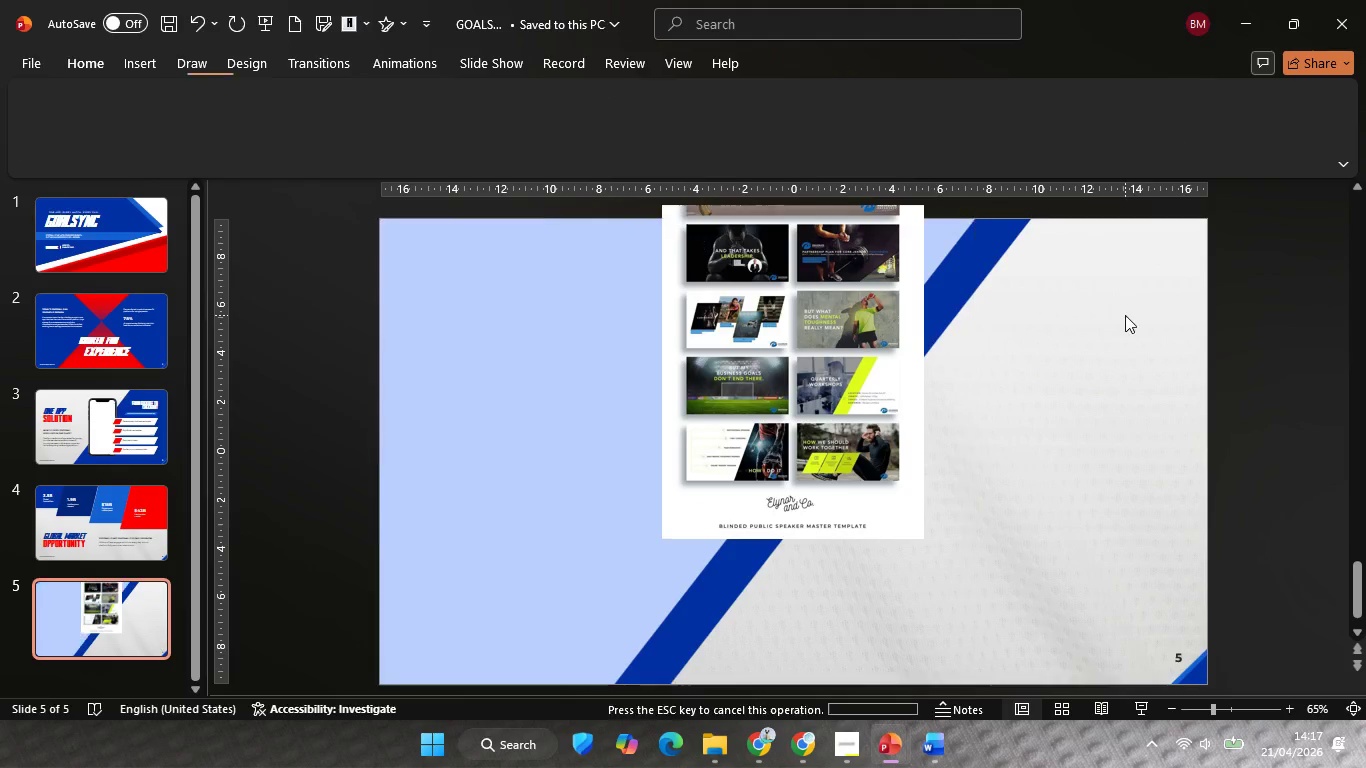 
left_click([1125, 315])
 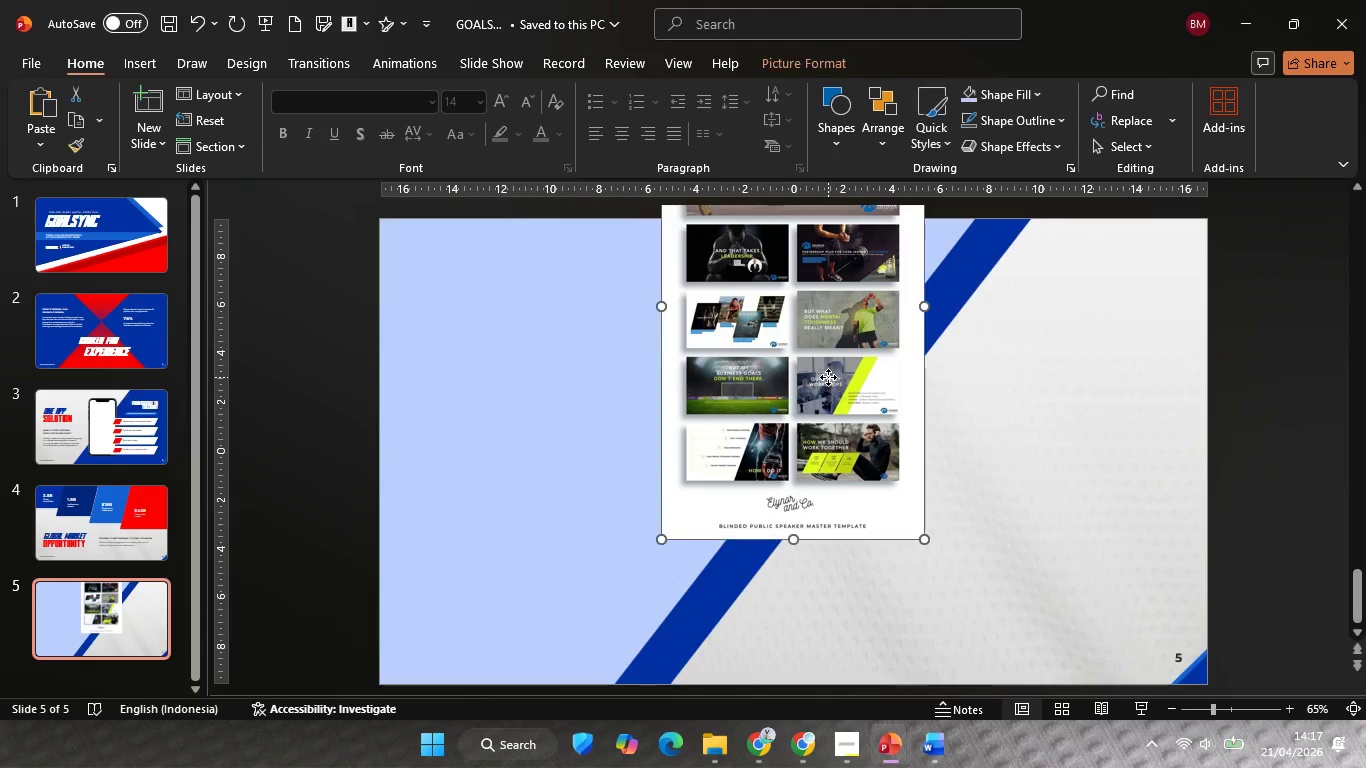 
left_click([828, 377])
 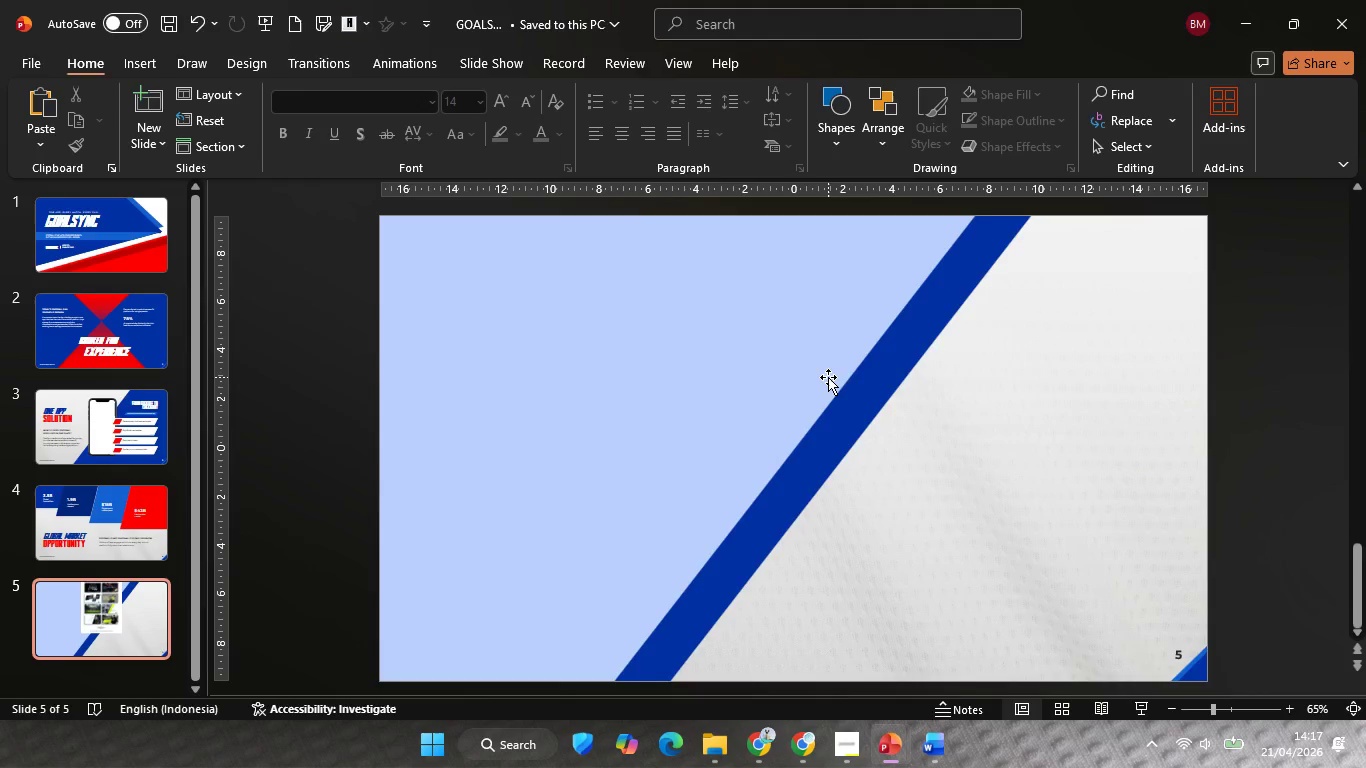 
key(Backspace)
 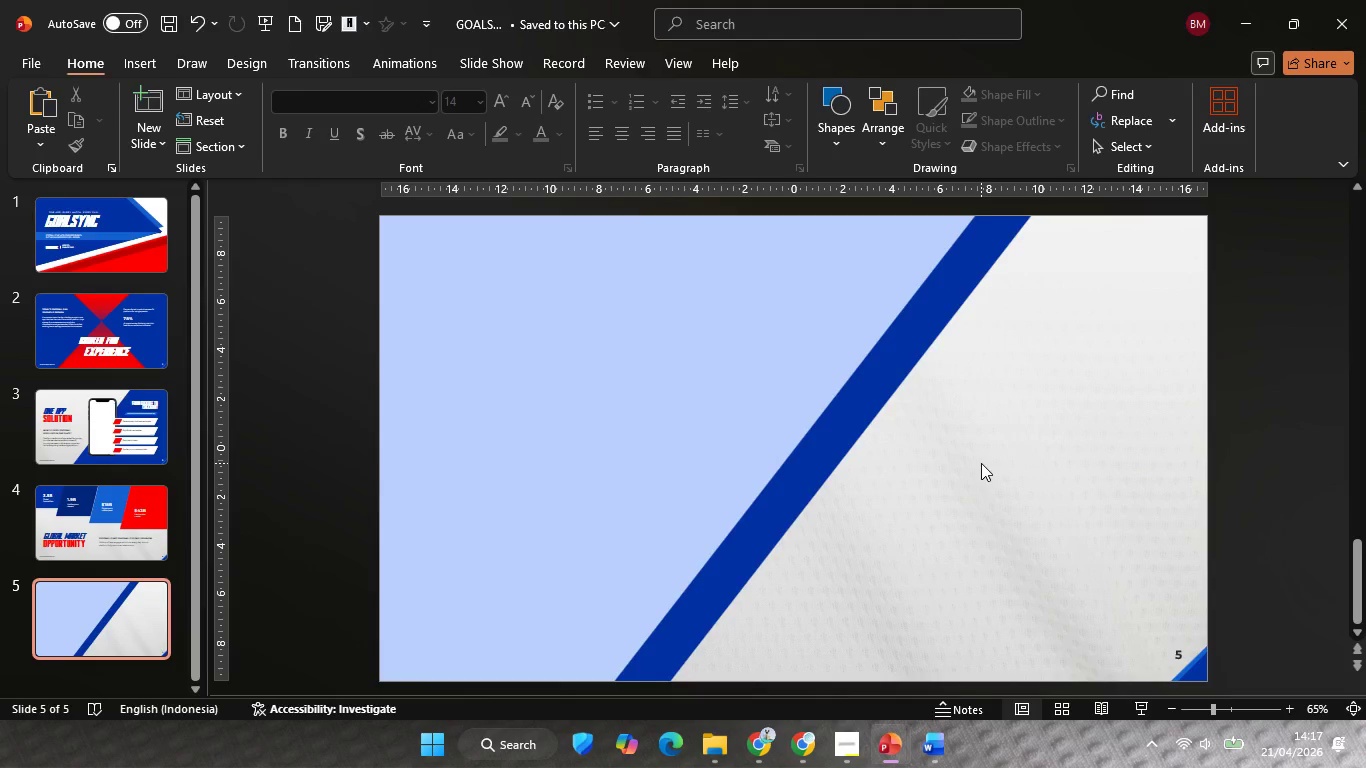 
key(Control+Z)
 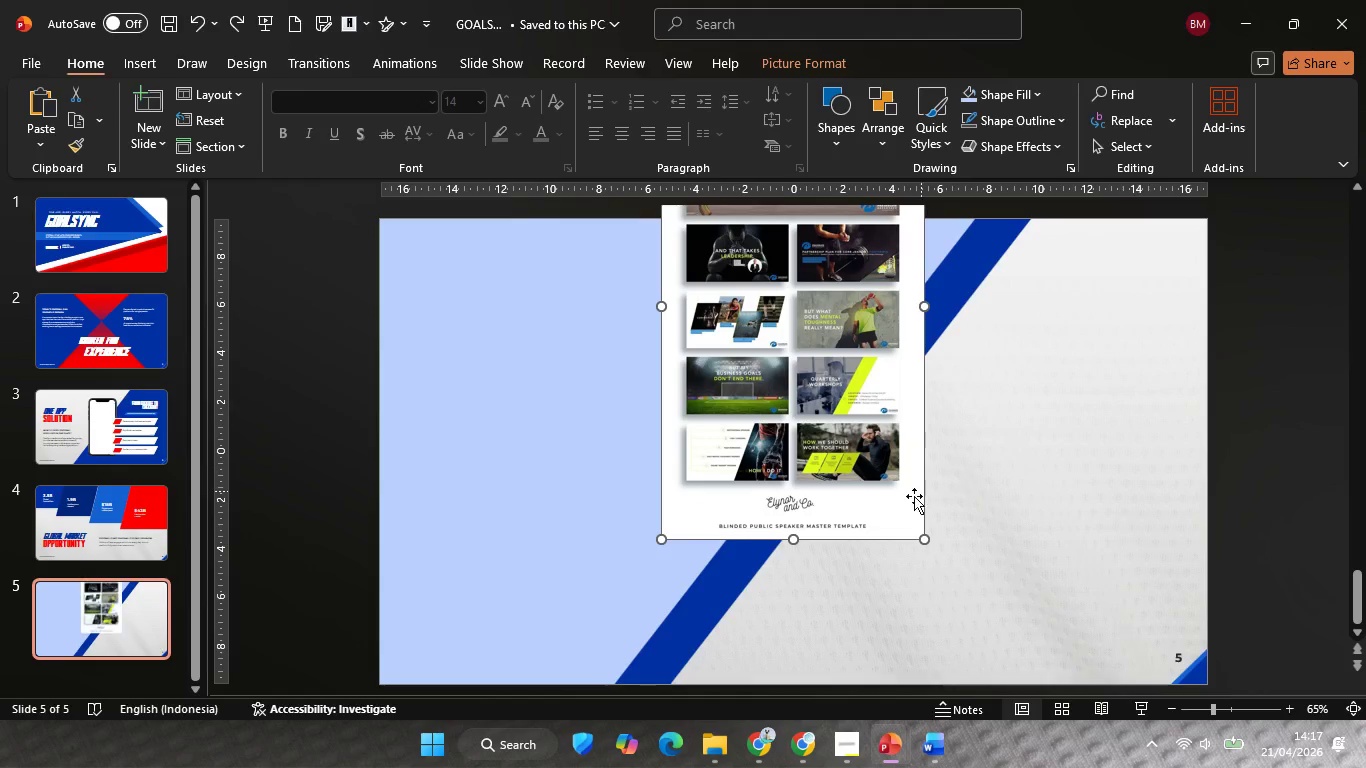 
key(Control+ControlLeft)
 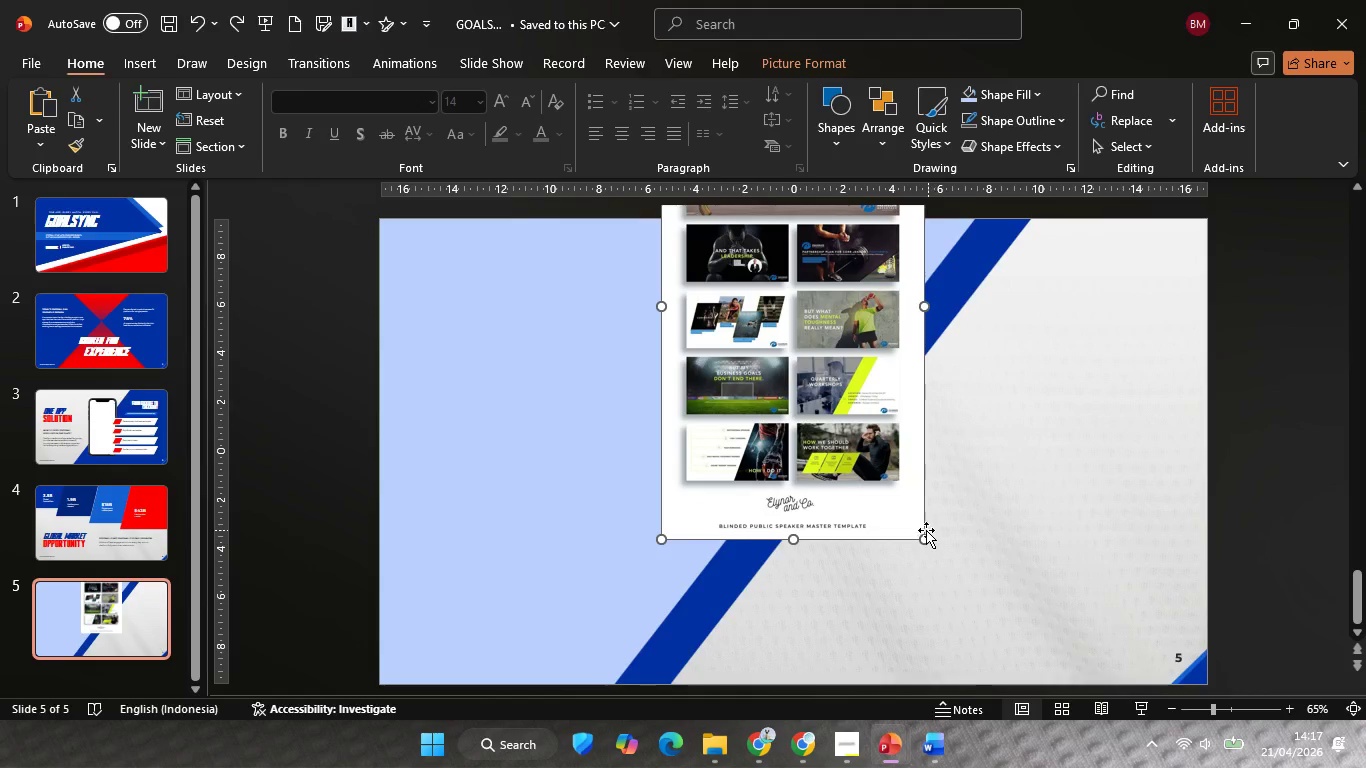 
hold_key(key=ShiftLeft, duration=2.11)
left_click_drag(start_coordinate=[921, 538], to_coordinate=[733, 257])
 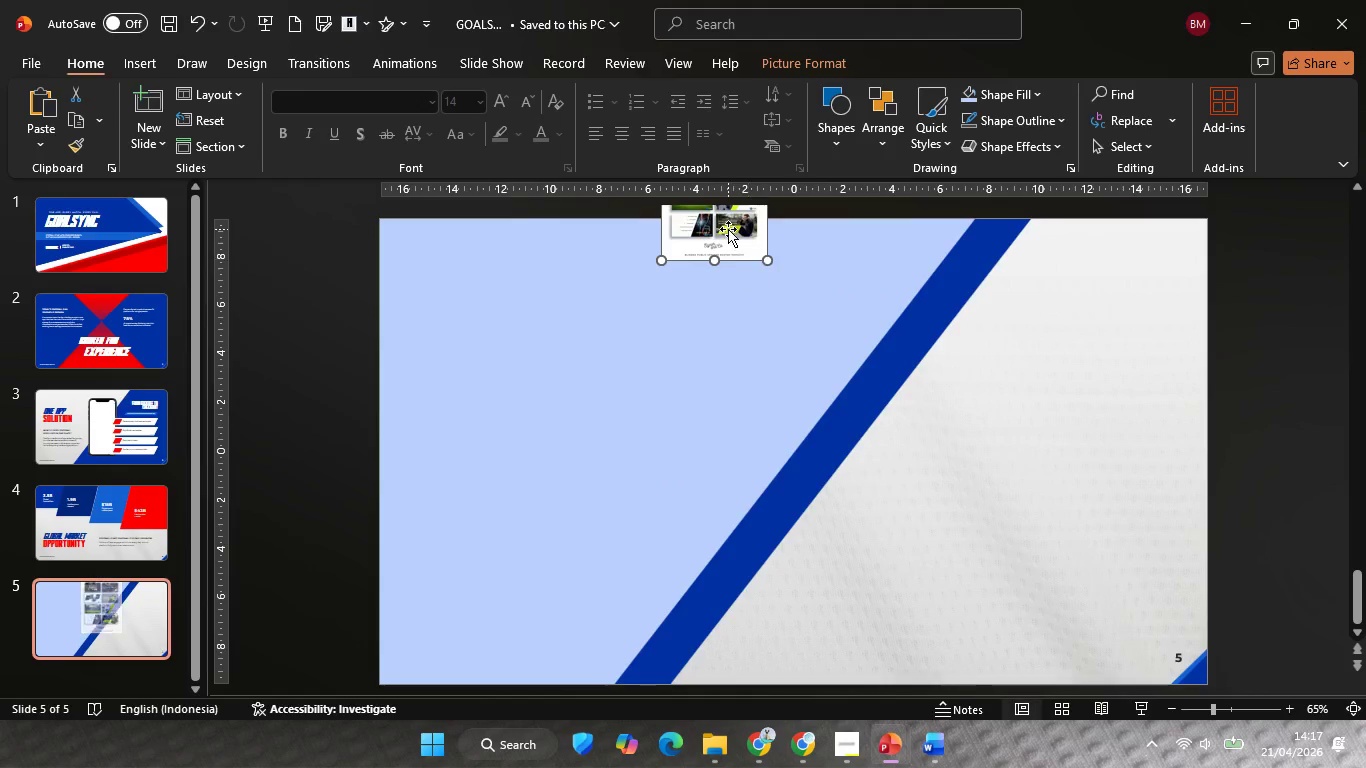 
key(Control+ControlLeft)
 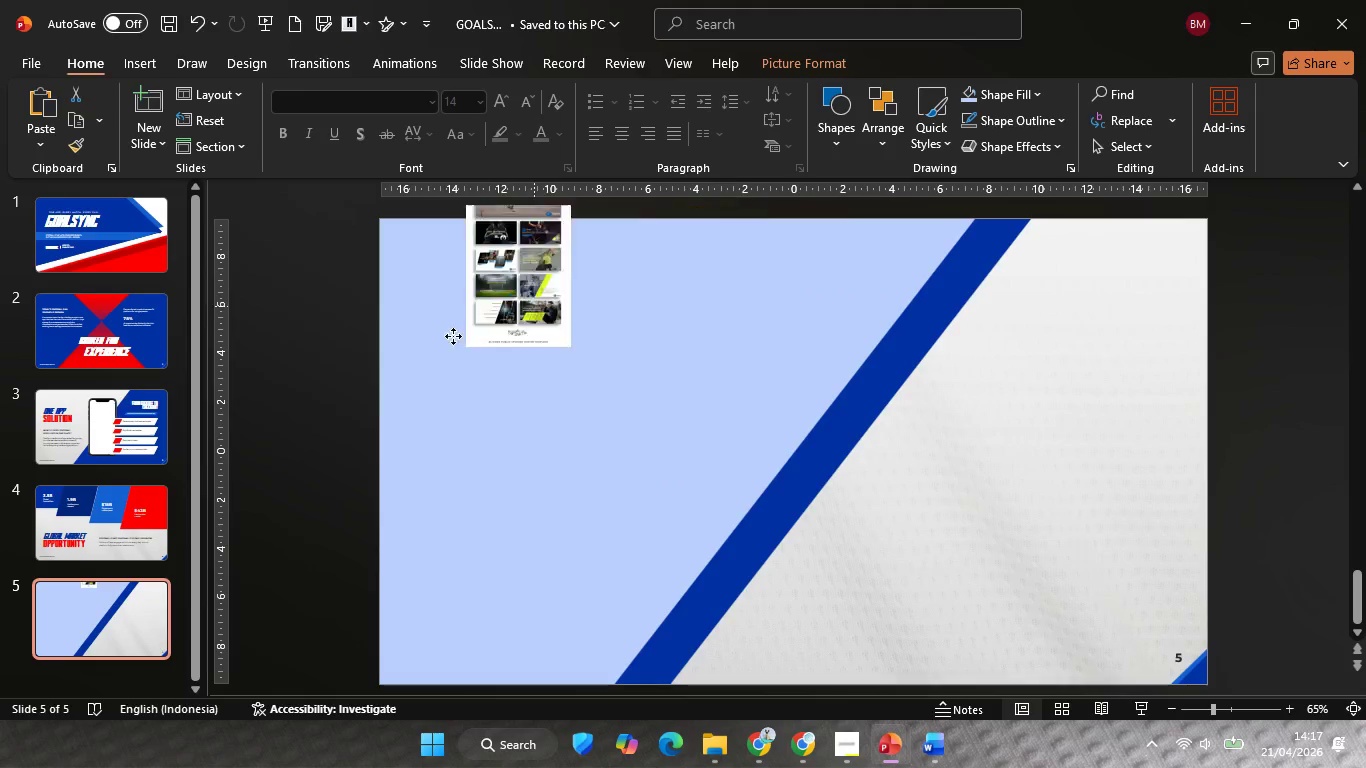 
left_click_drag(start_coordinate=[730, 219], to_coordinate=[334, 387])
 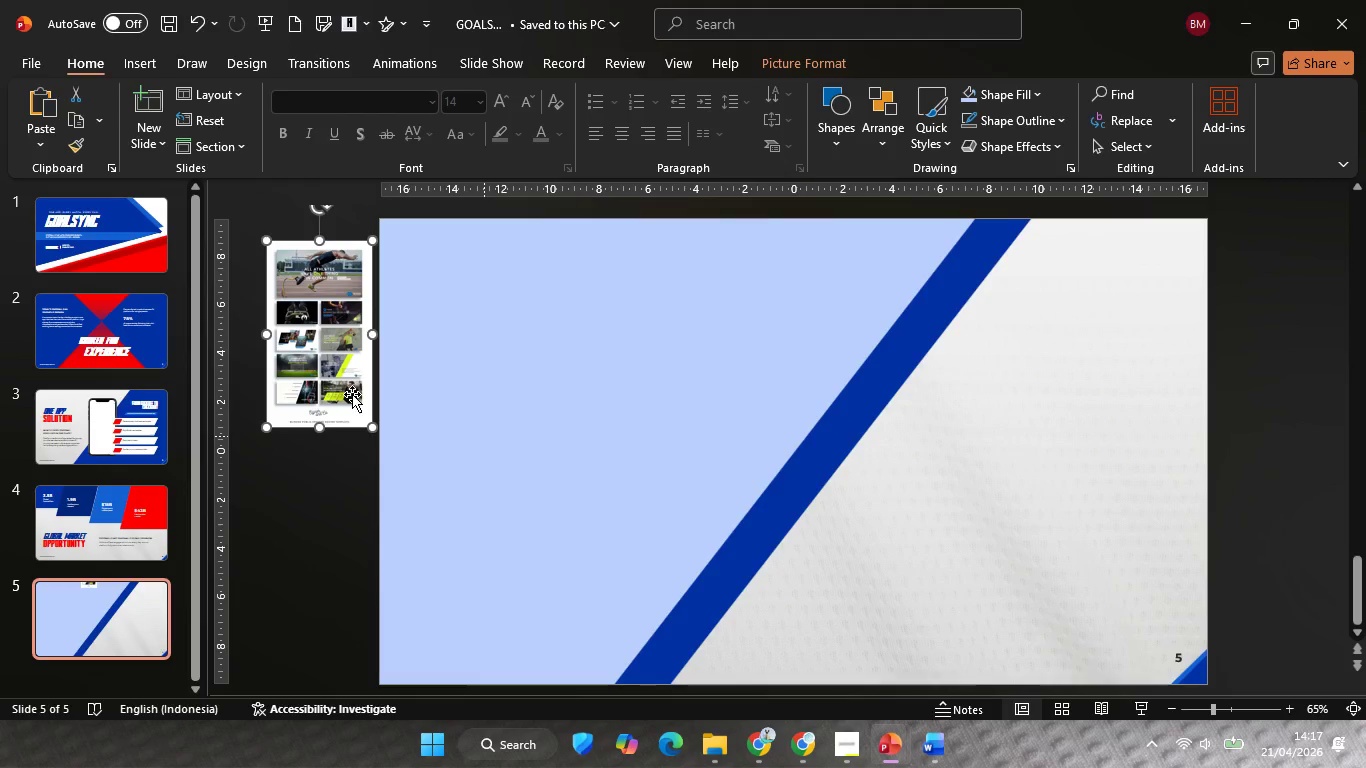 
left_click([918, 509])
 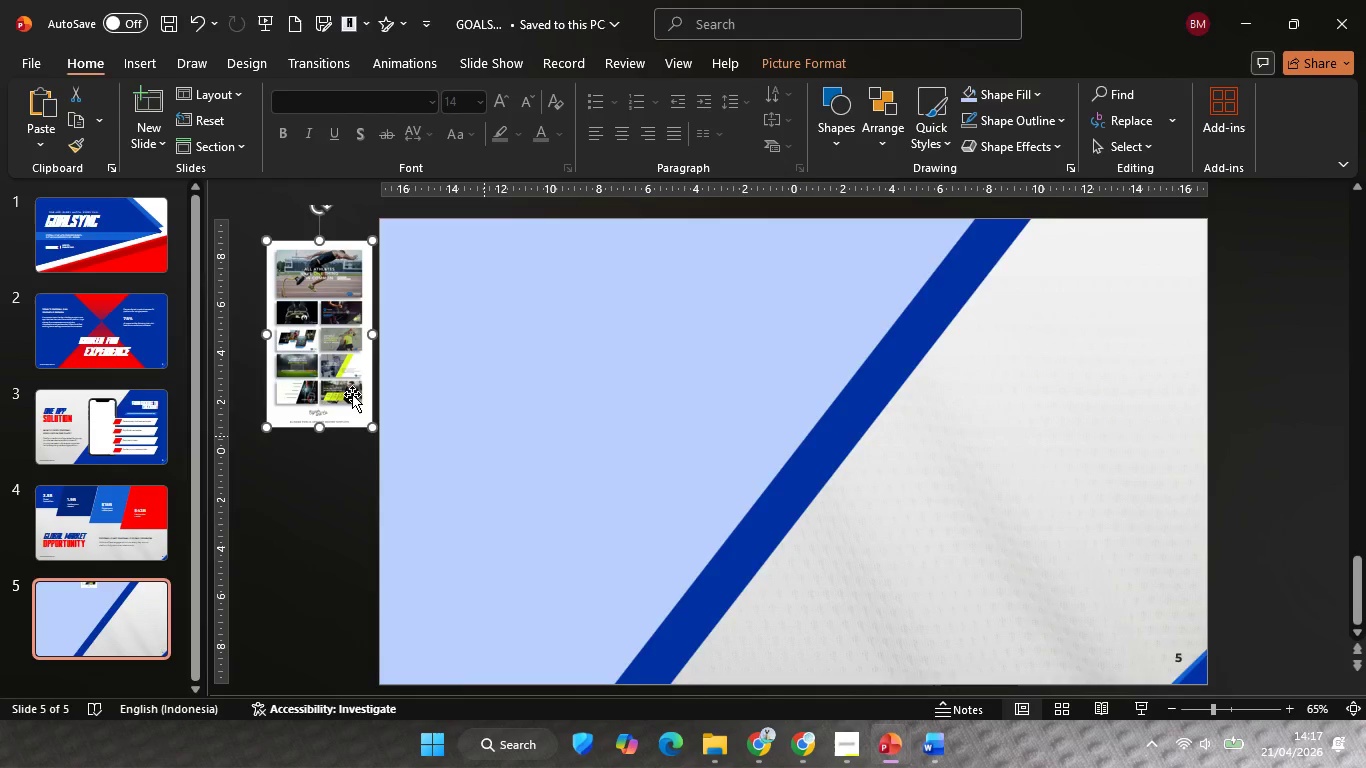 
key(Control+ControlLeft)
 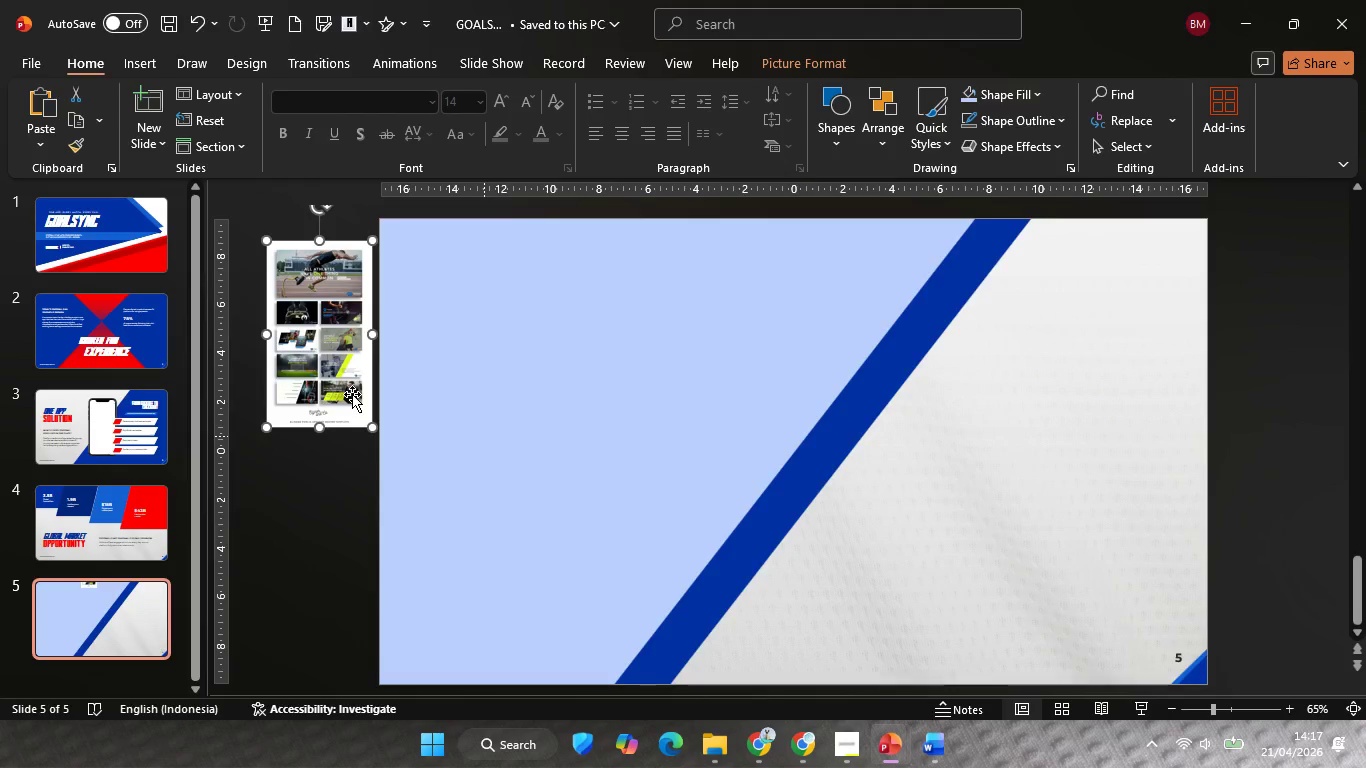 
left_click([930, 522])
 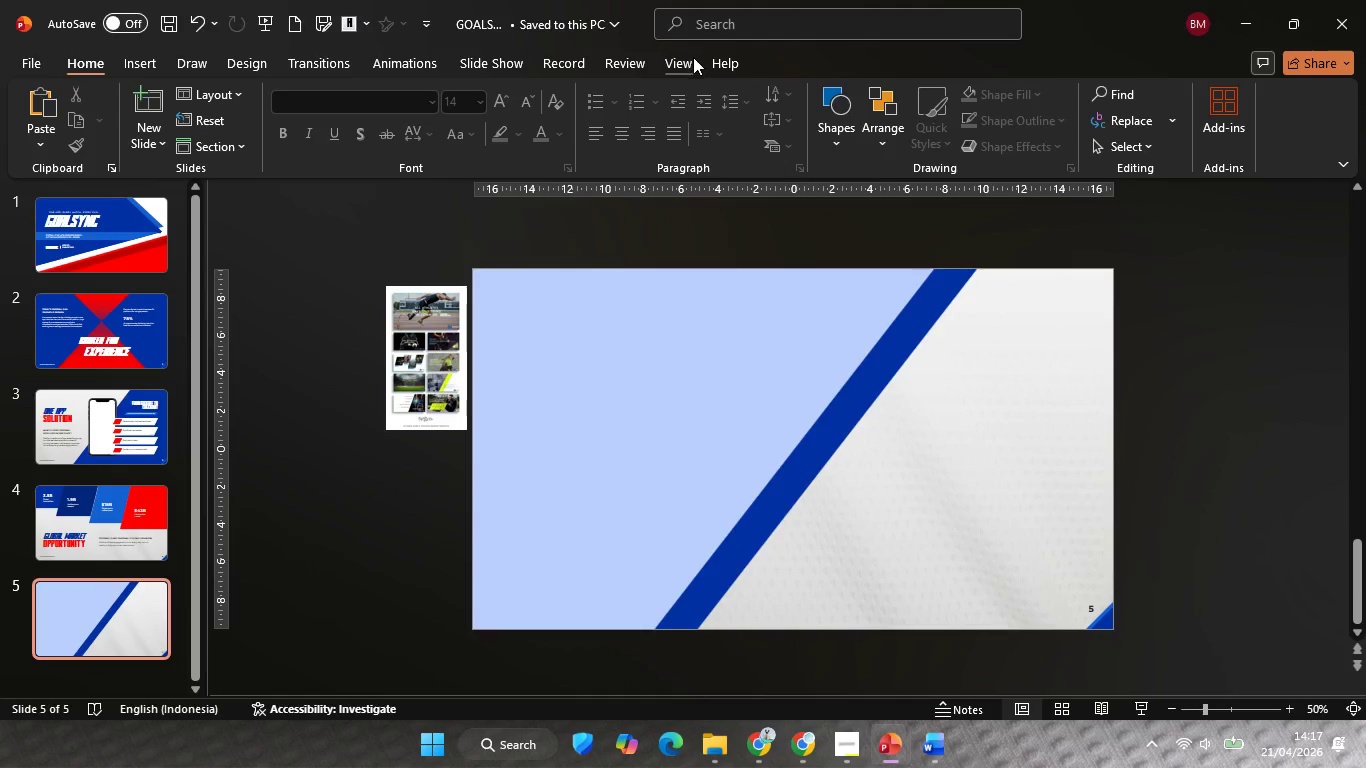 
scroll: coordinate [919, 506], scroll_direction: down, amount: 1.0
 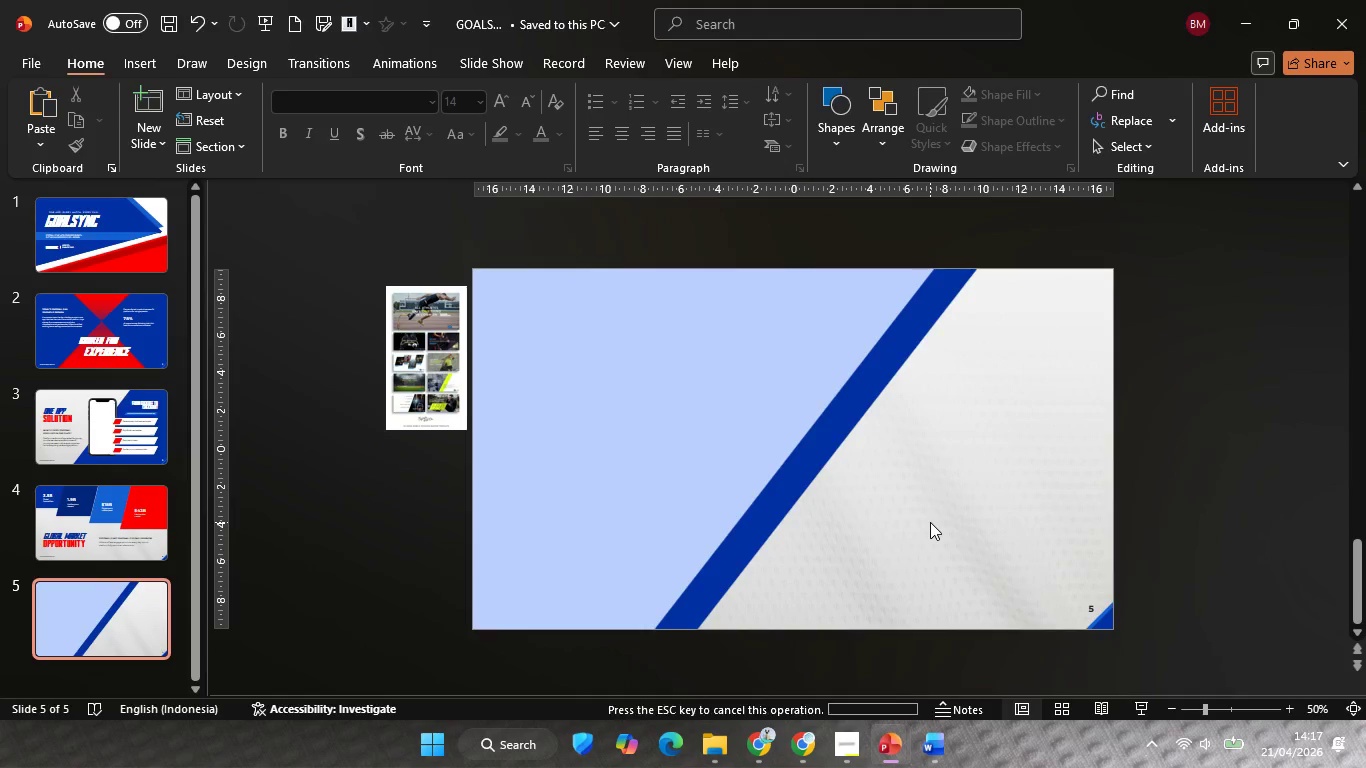 
left_click([693, 57])
 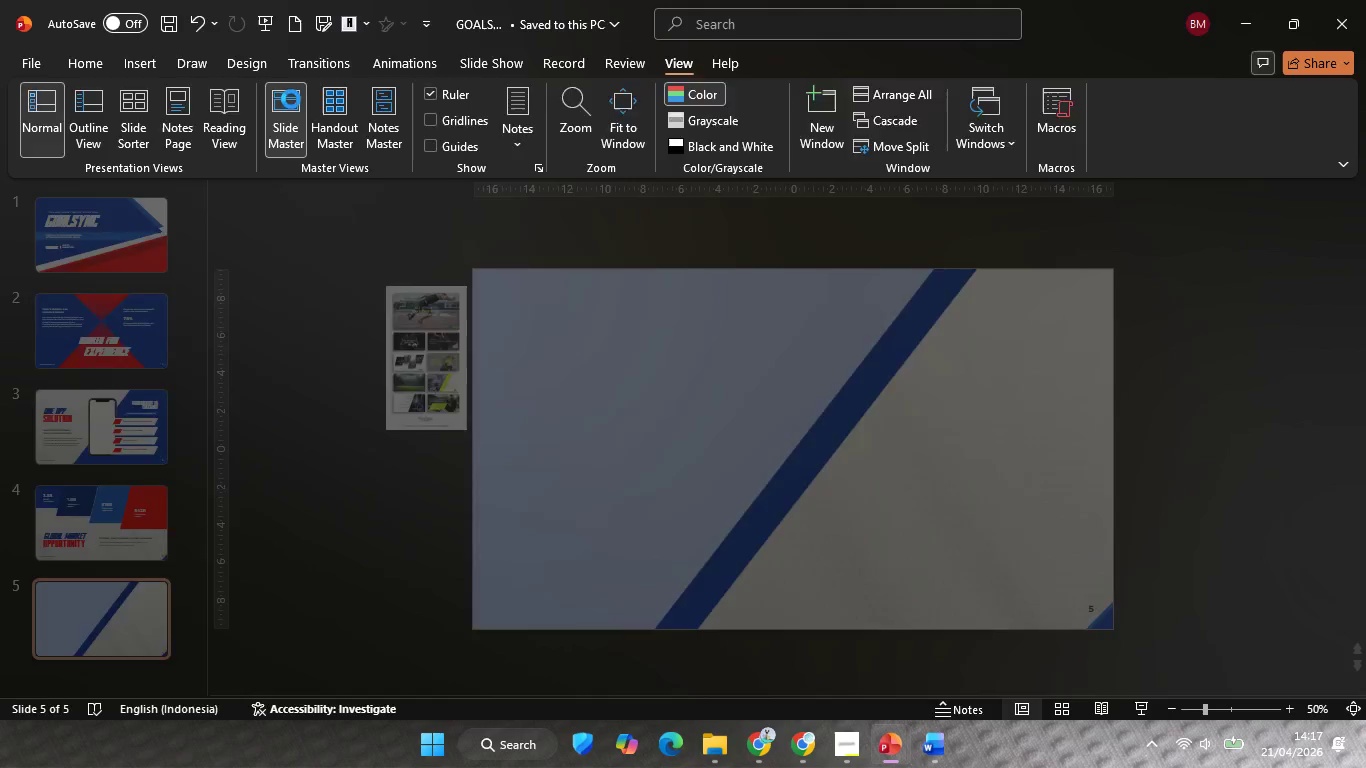 
left_click([109, 236])
 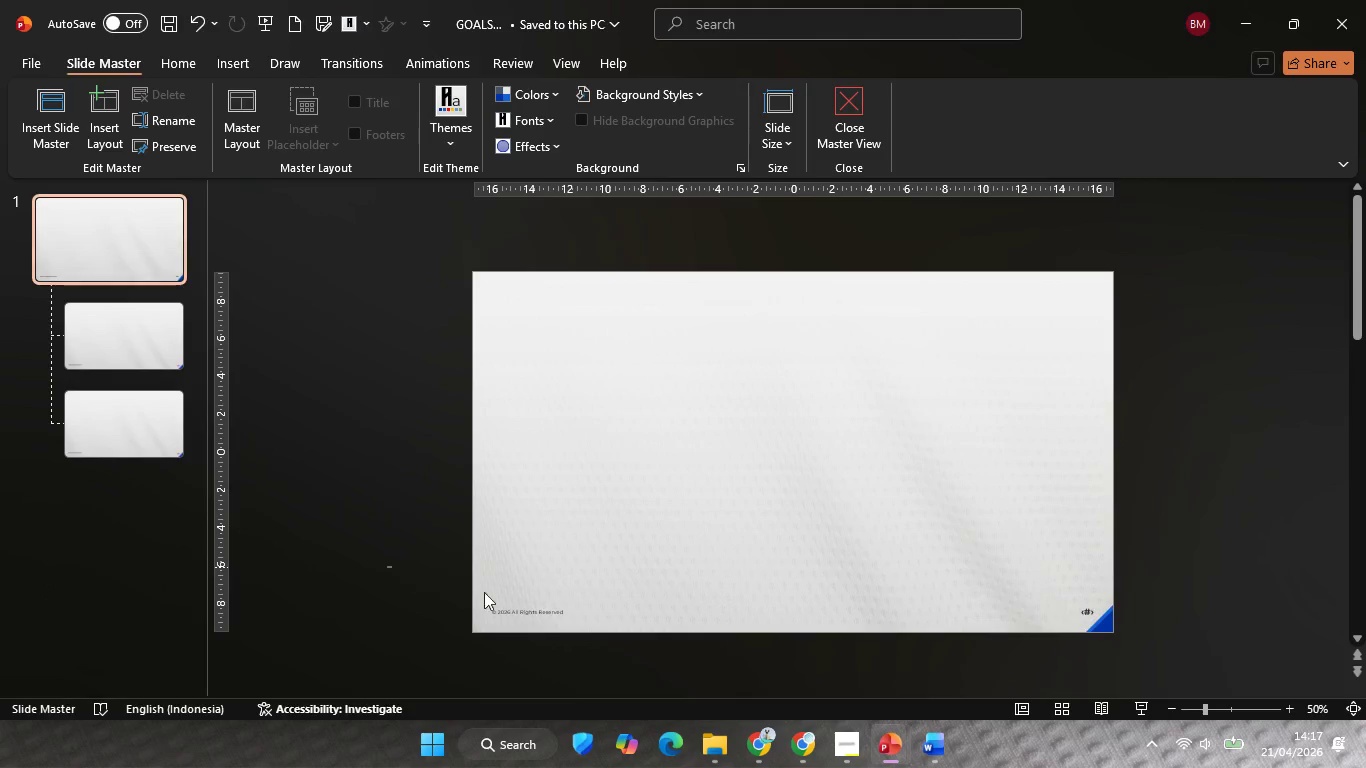 
left_click_drag(start_coordinate=[388, 568], to_coordinate=[678, 674])
 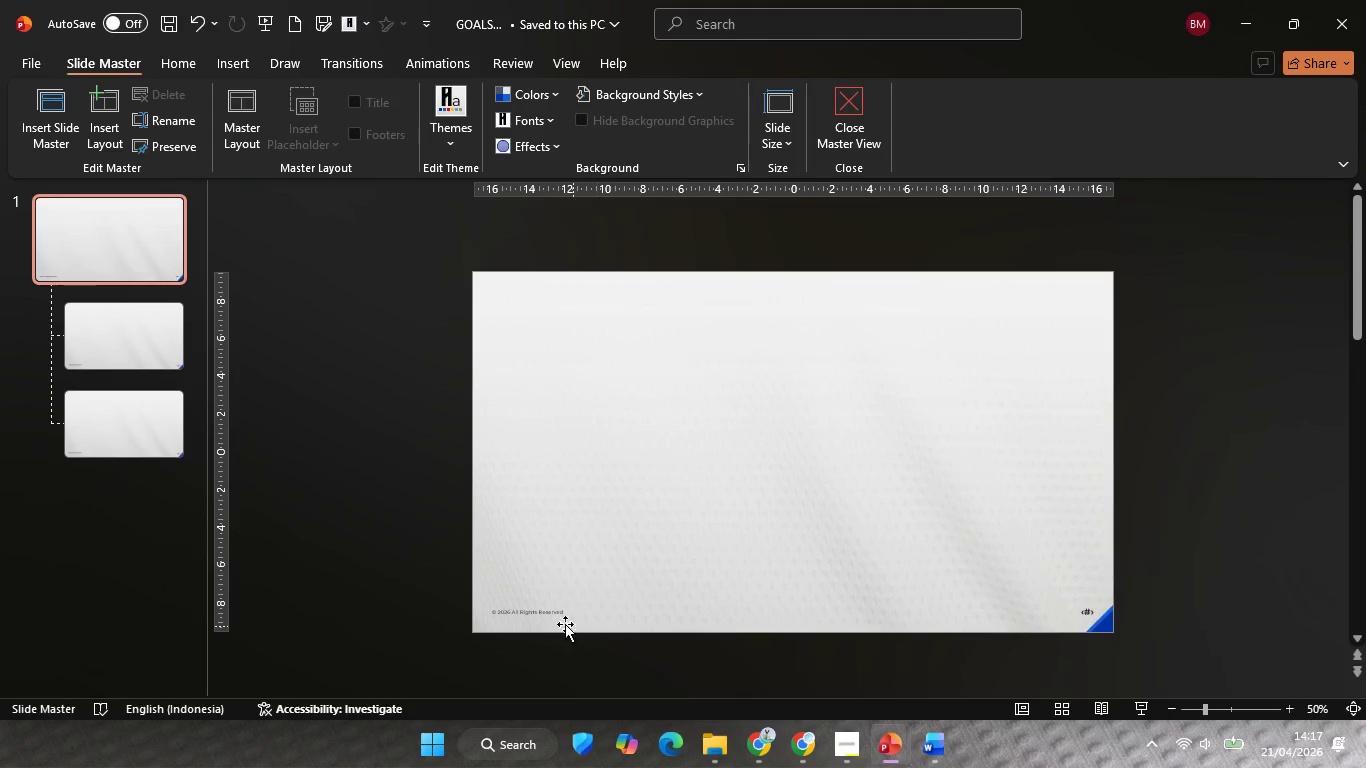 
key(Control+ControlLeft)
 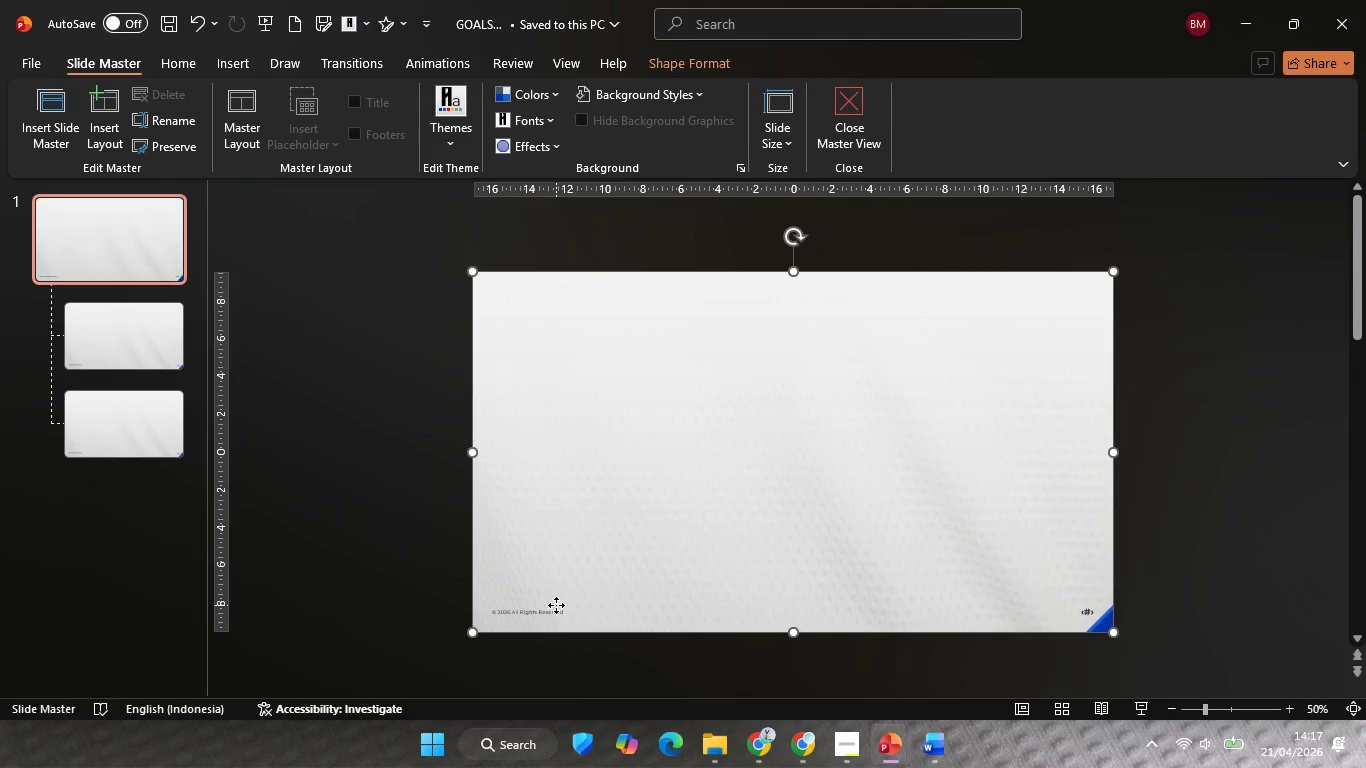 
double_click([556, 605])
 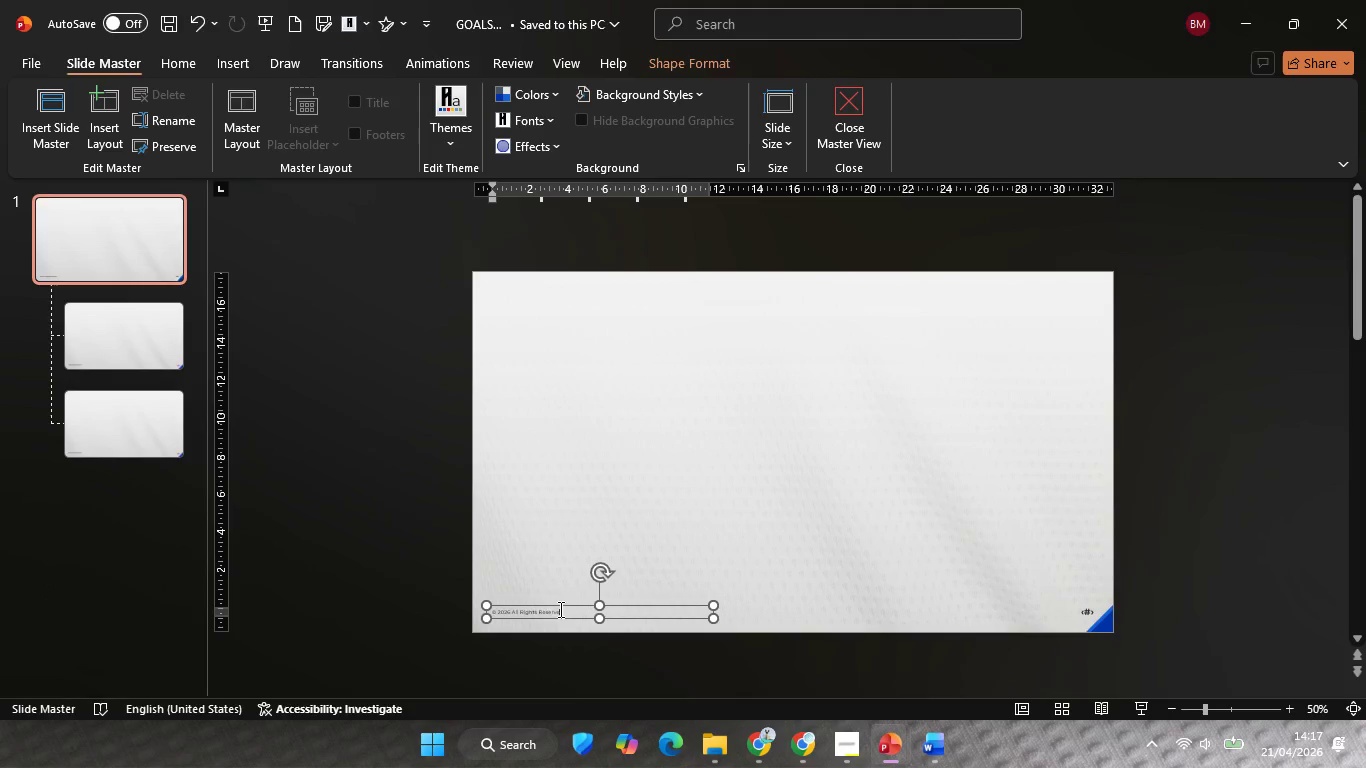 
triple_click([559, 609])
 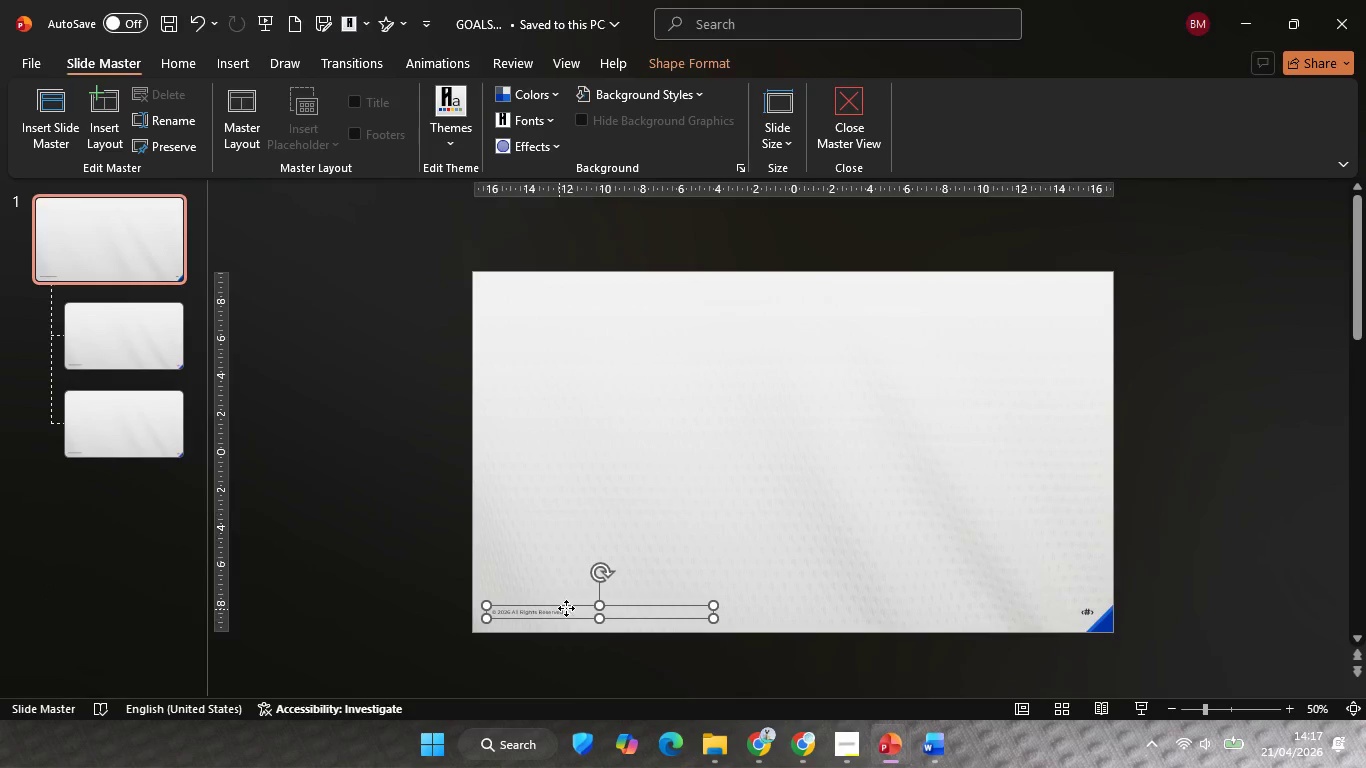 
left_click([566, 608])
 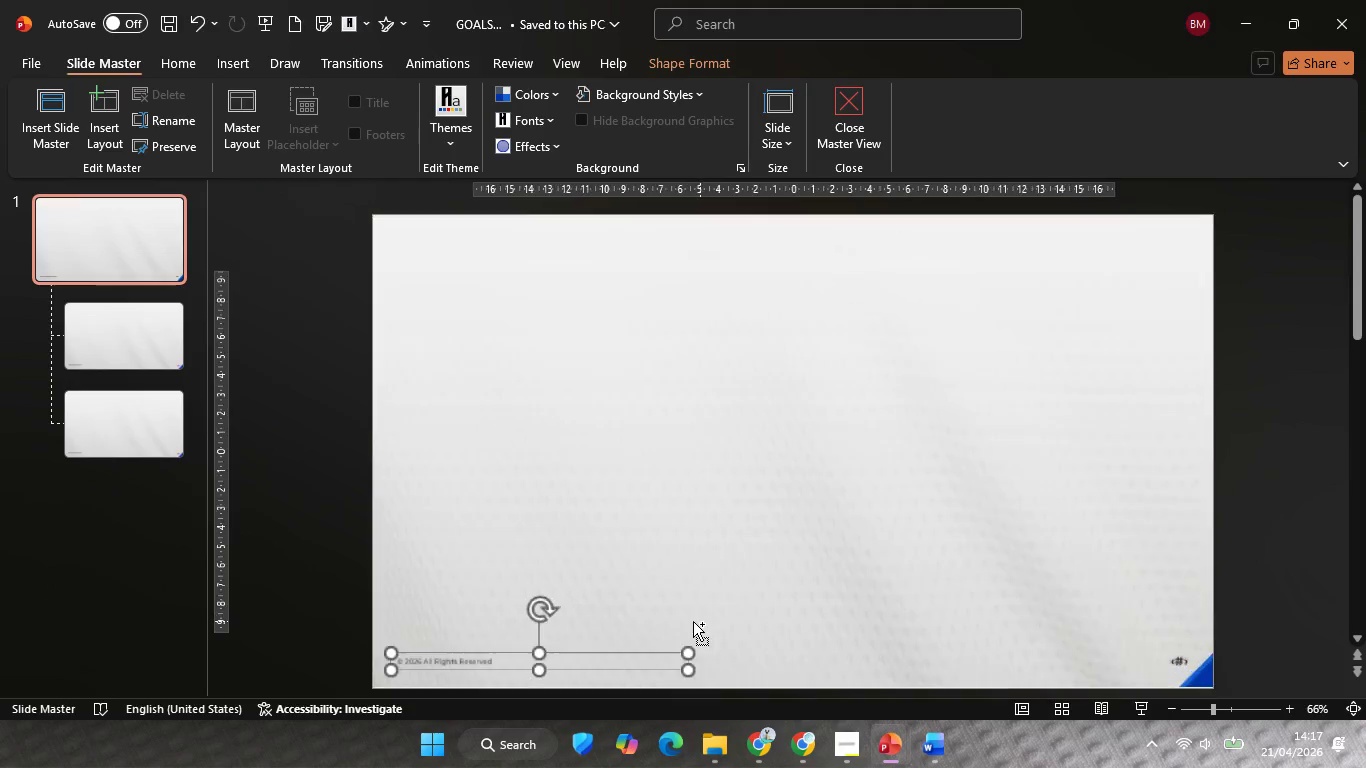 
hold_key(key=ControlLeft, duration=0.39)
scroll: coordinate [693, 621], scroll_direction: up, amount: 4.0
 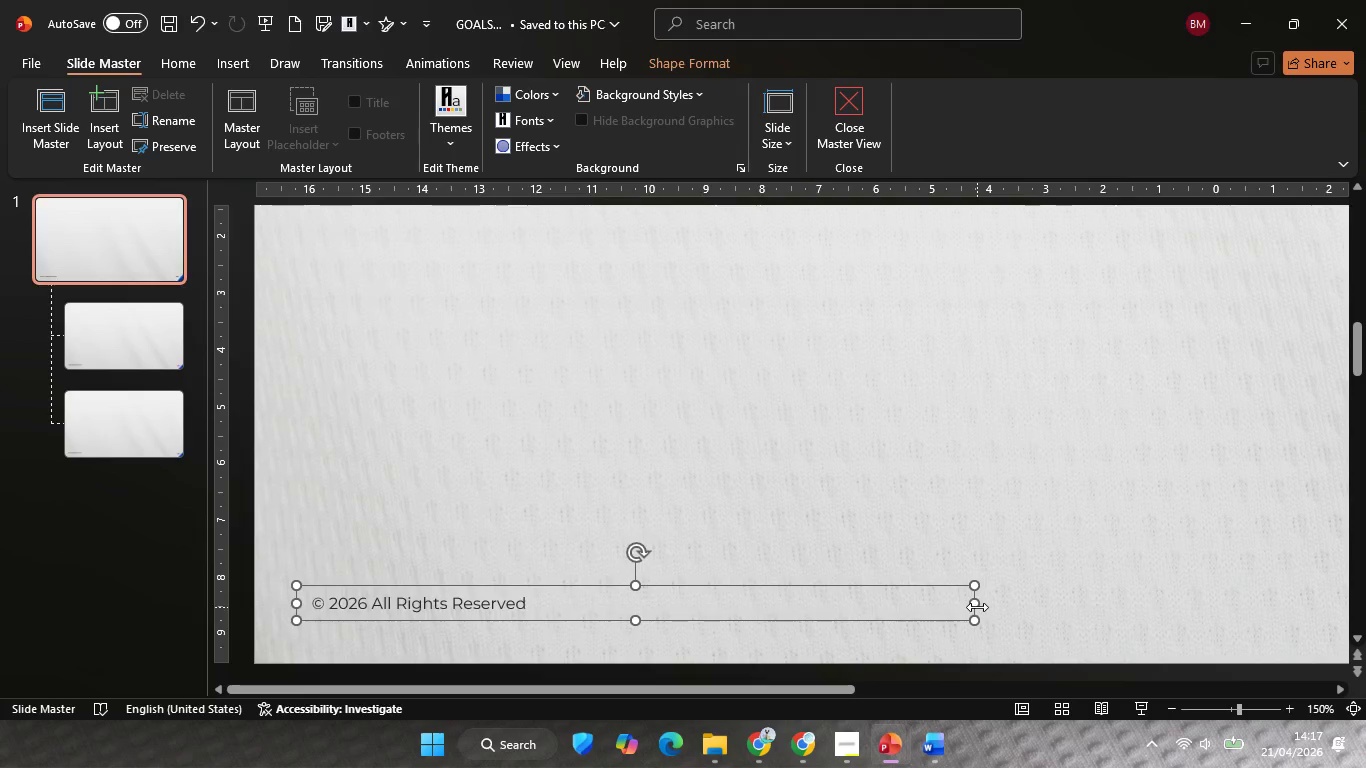 
hold_key(key=ShiftLeft, duration=0.94)
left_click_drag(start_coordinate=[977, 606], to_coordinate=[563, 625])
 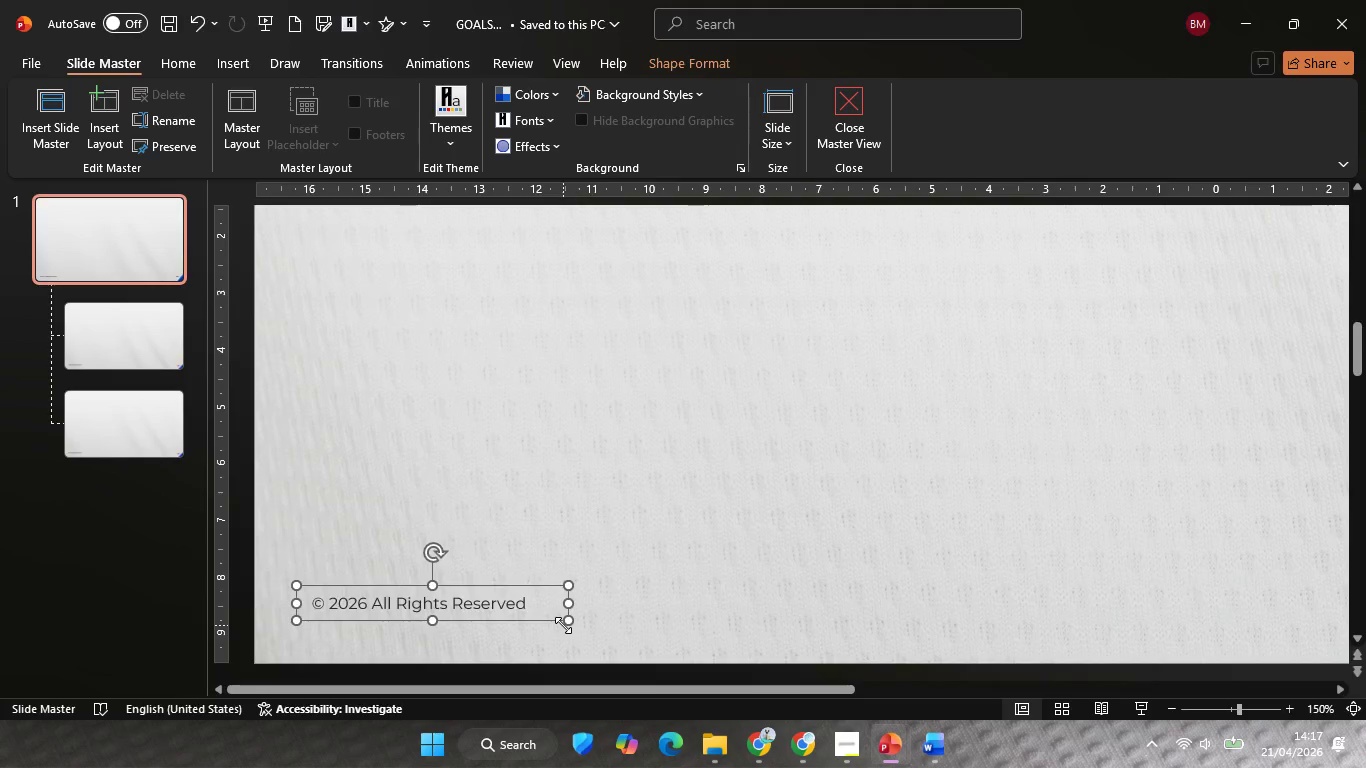 
key(Control+C)
 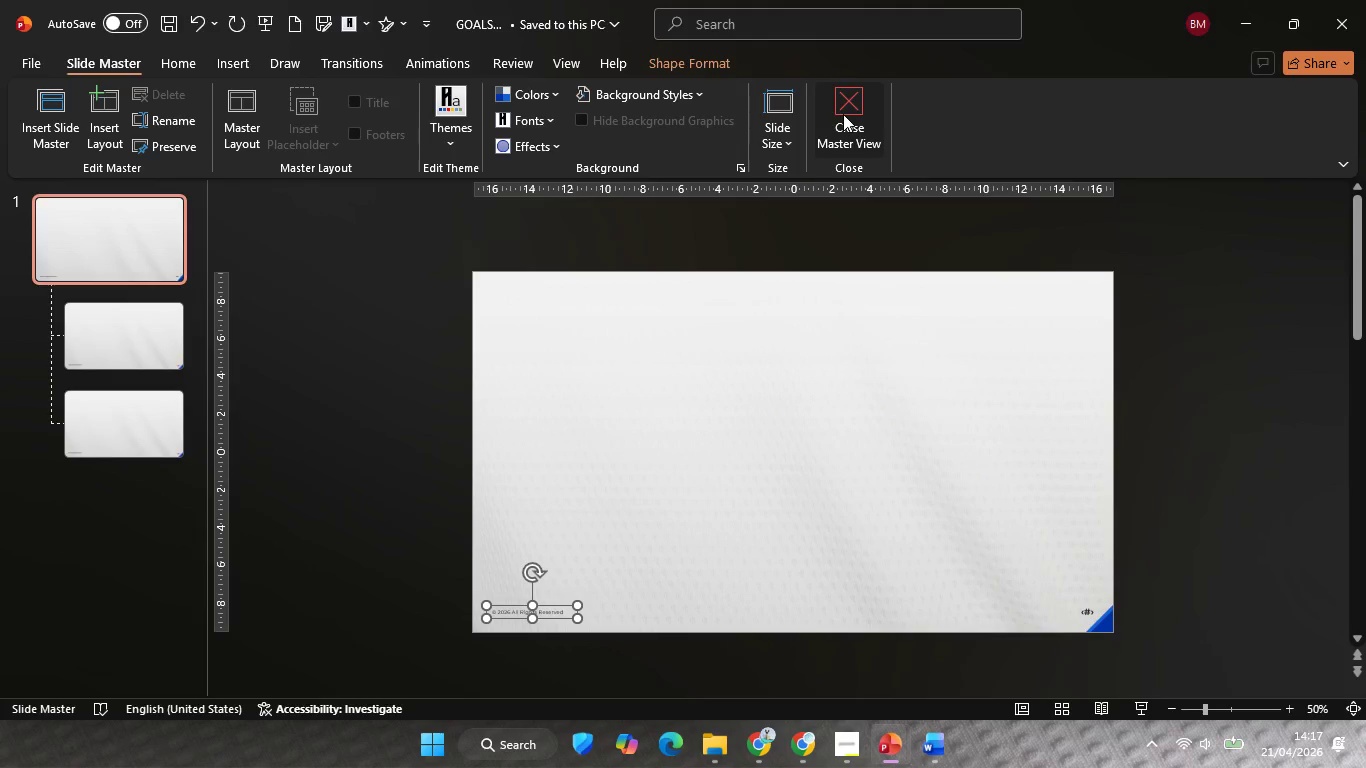 
scroll: coordinate [605, 639], scroll_direction: down, amount: 5.0
 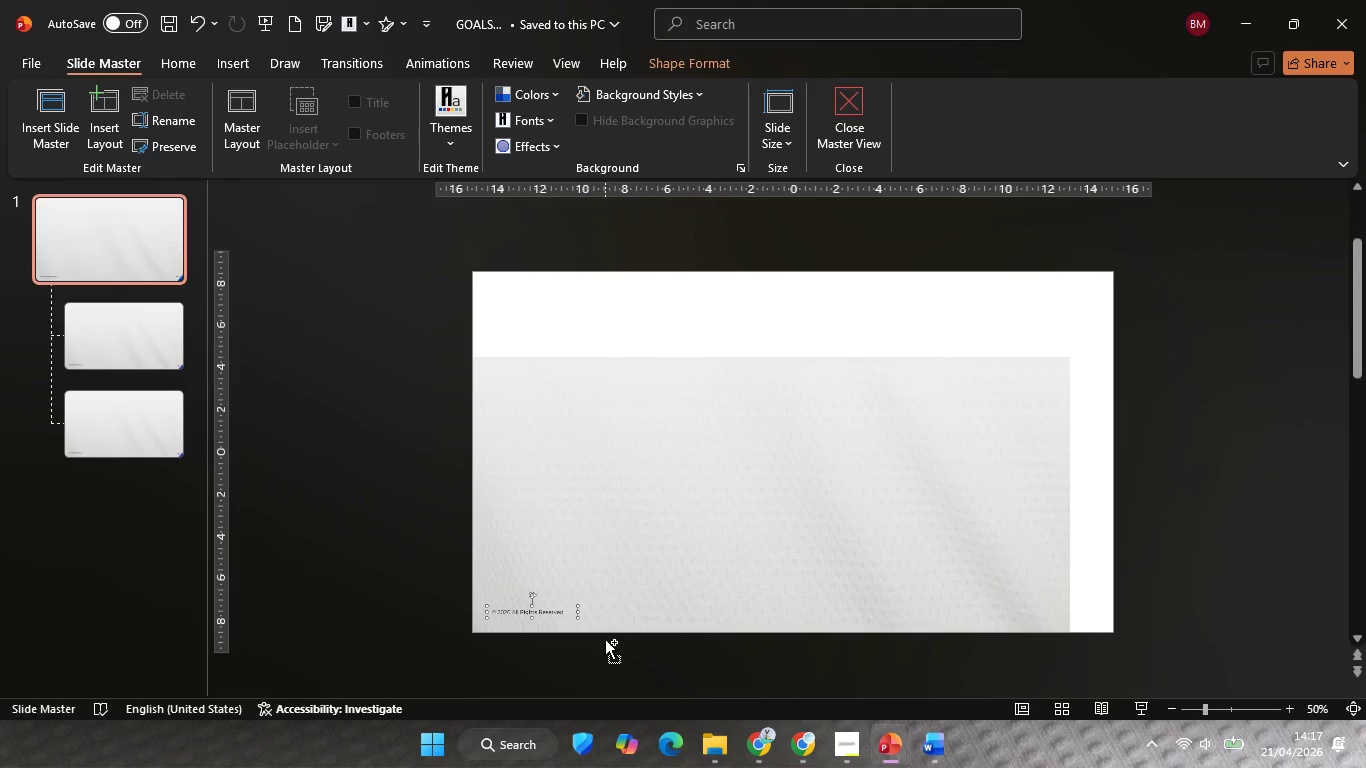 
left_click([843, 114])
 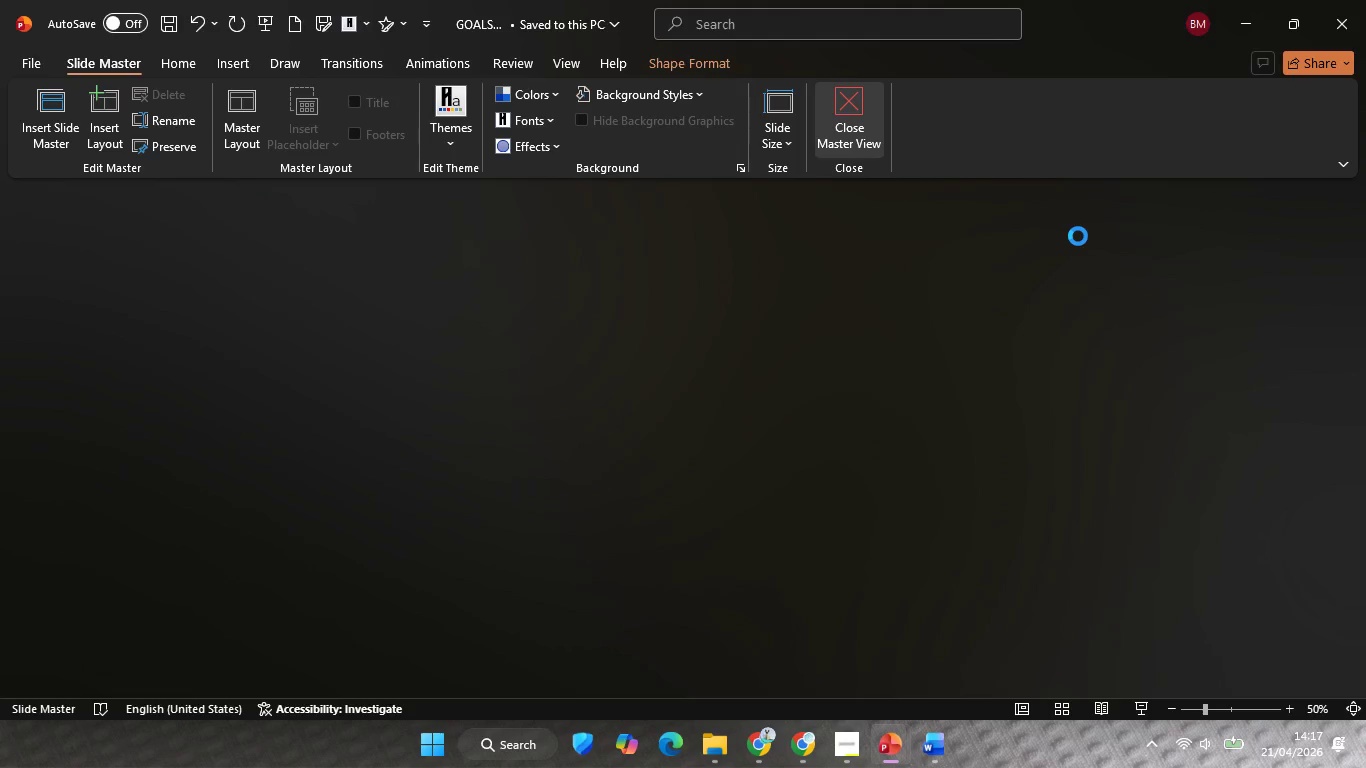 
left_click([1272, 397])
 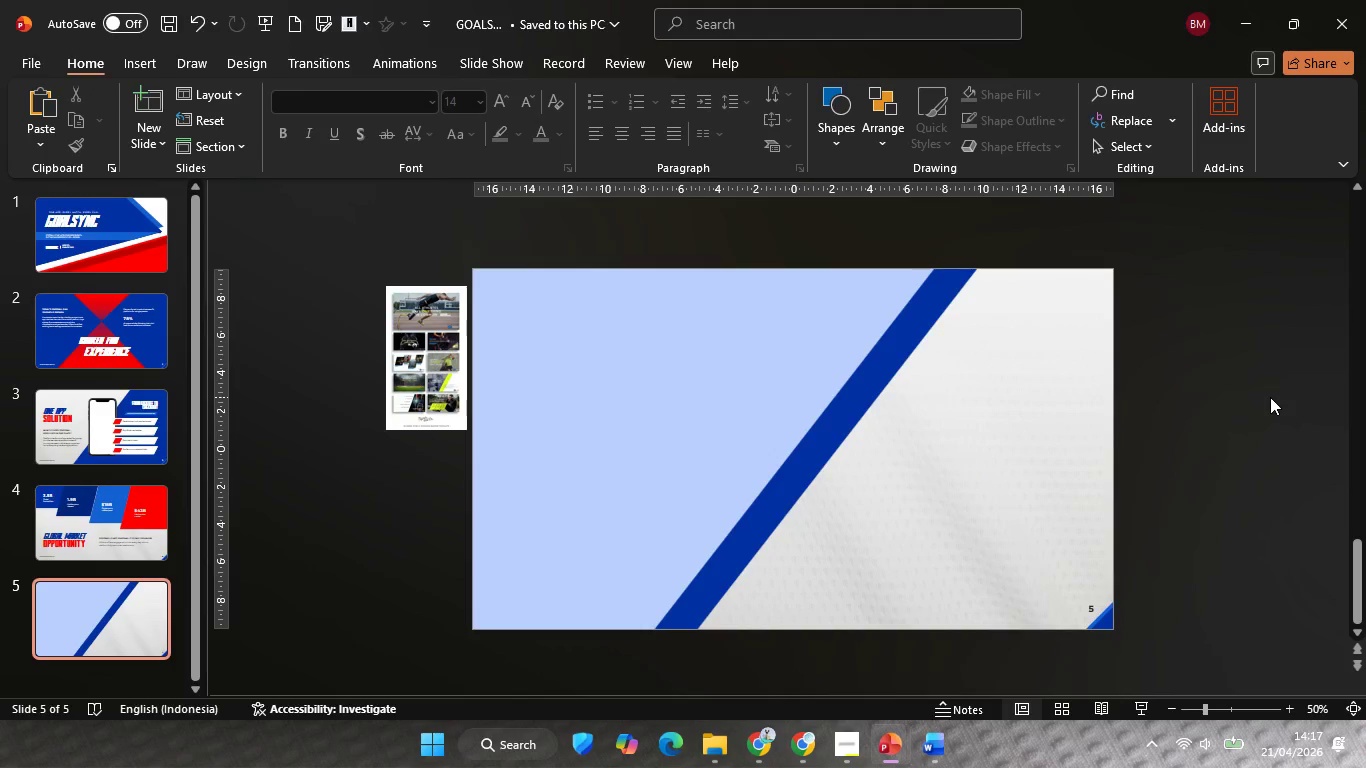 
key(Control+V)
 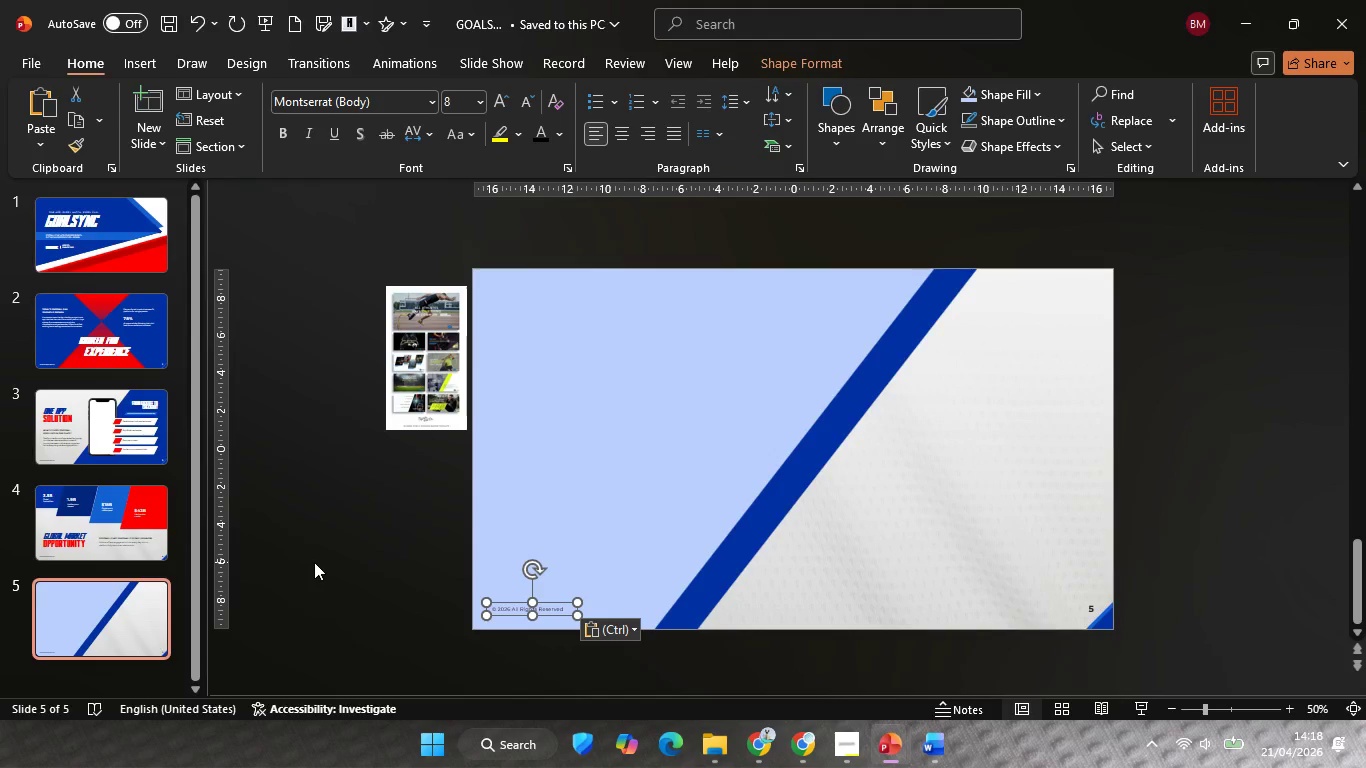 
left_click([314, 562])
 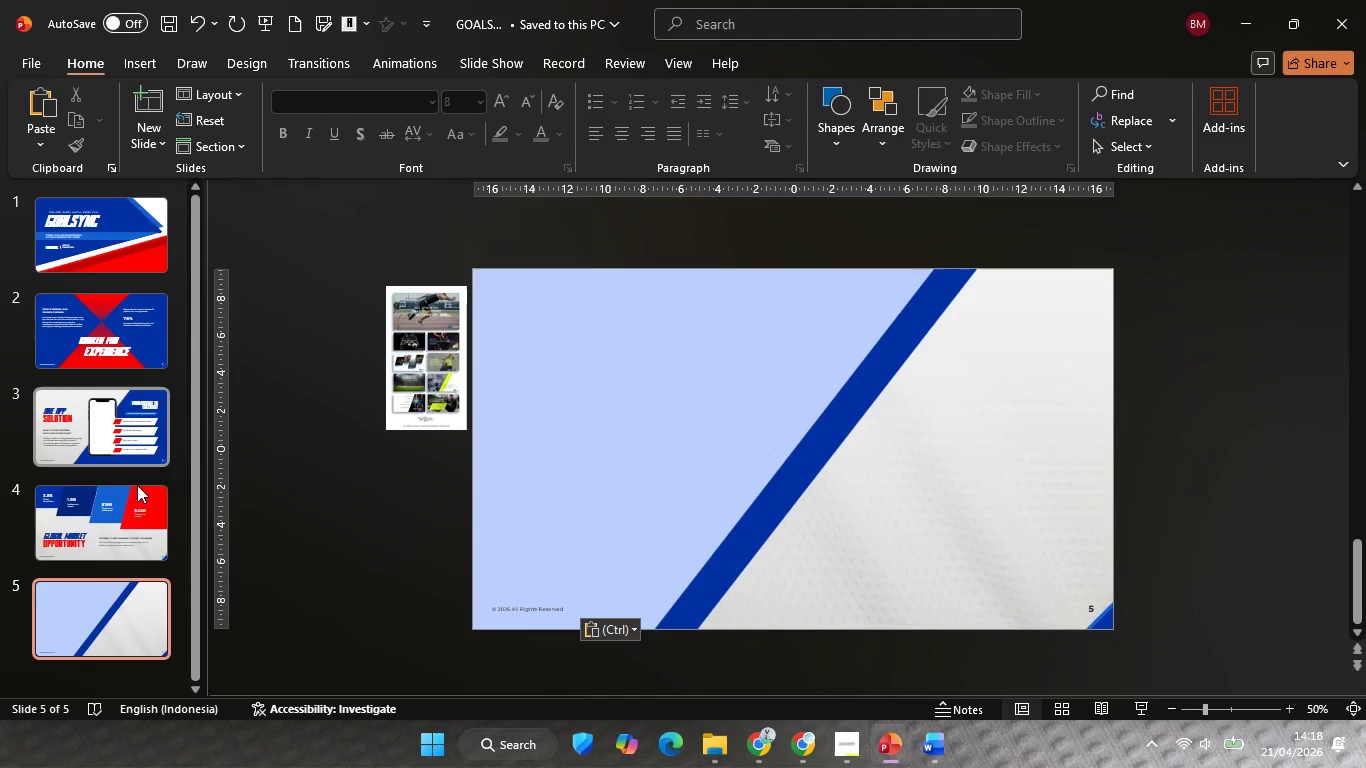 
left_click([108, 523])
 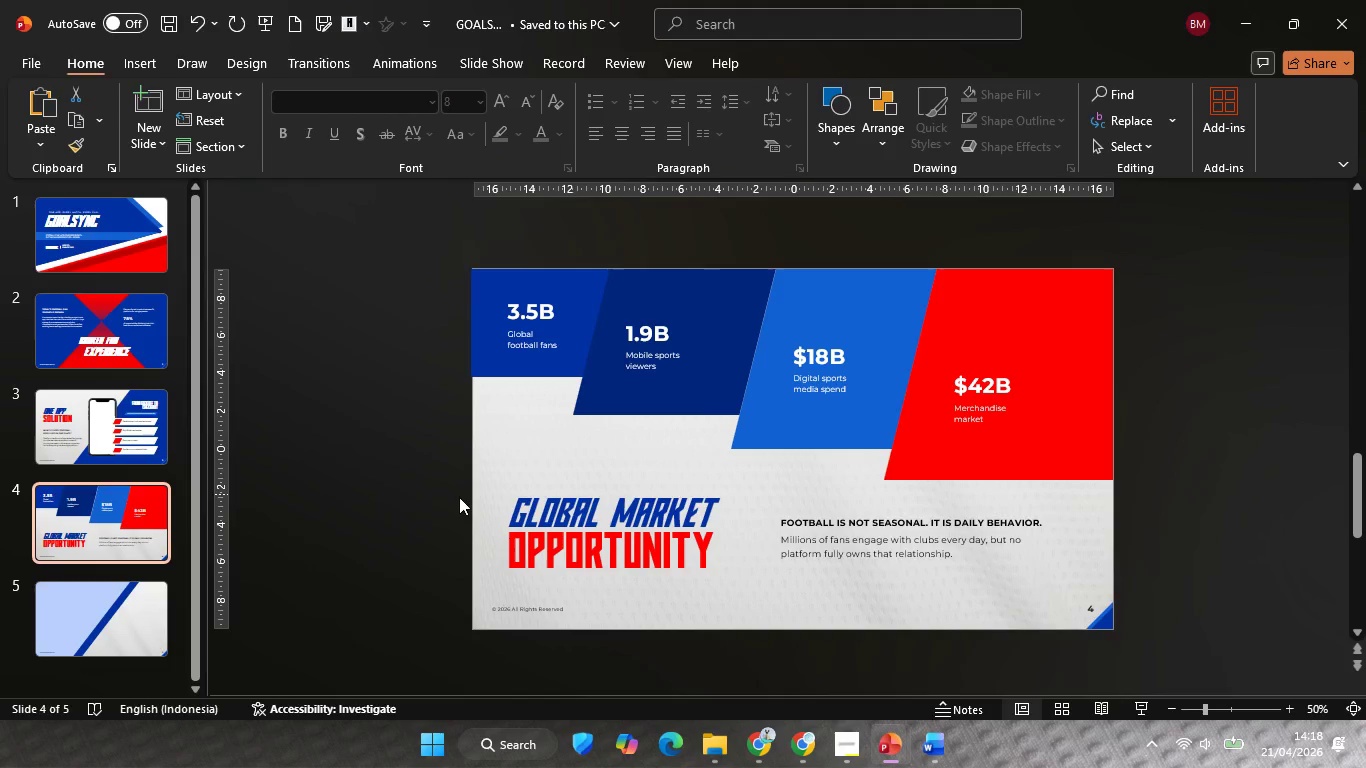 
left_click_drag(start_coordinate=[350, 462], to_coordinate=[812, 616])
 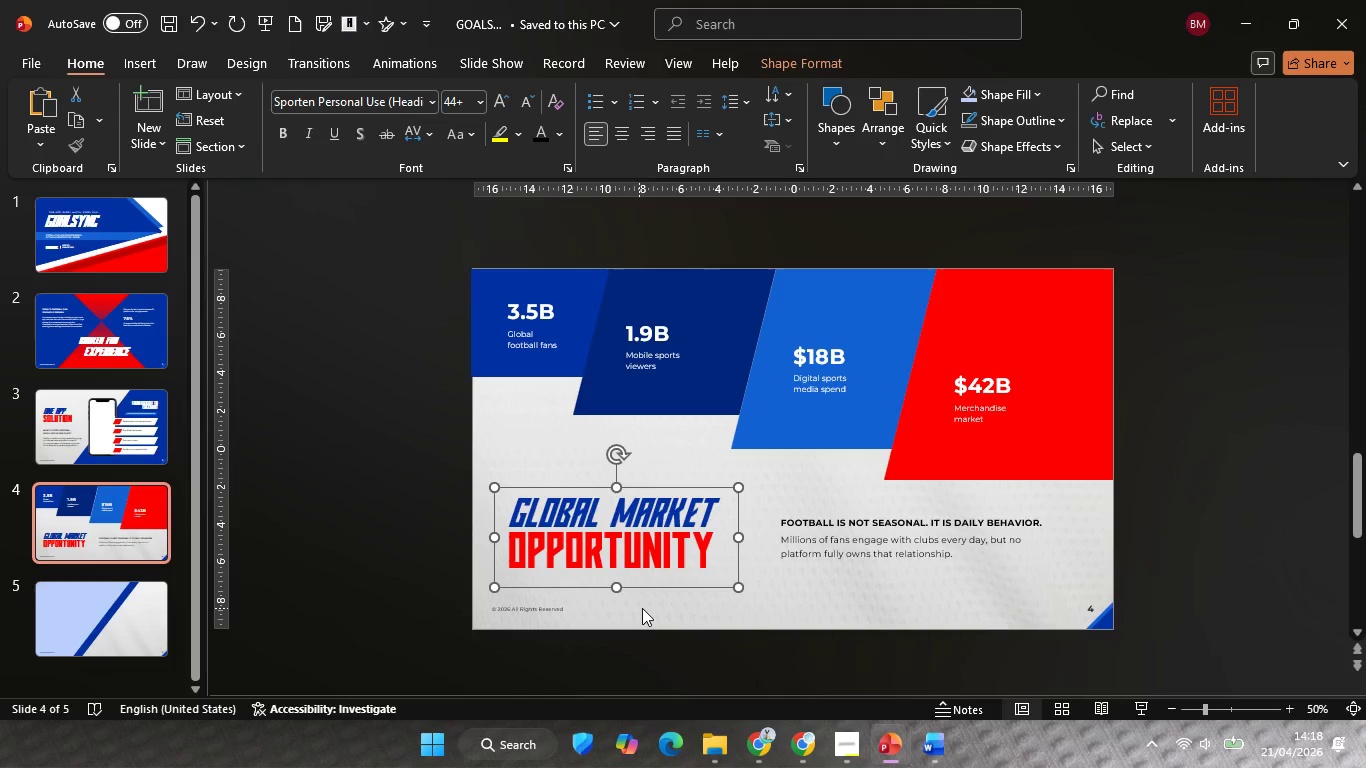 
key(Control+C)
 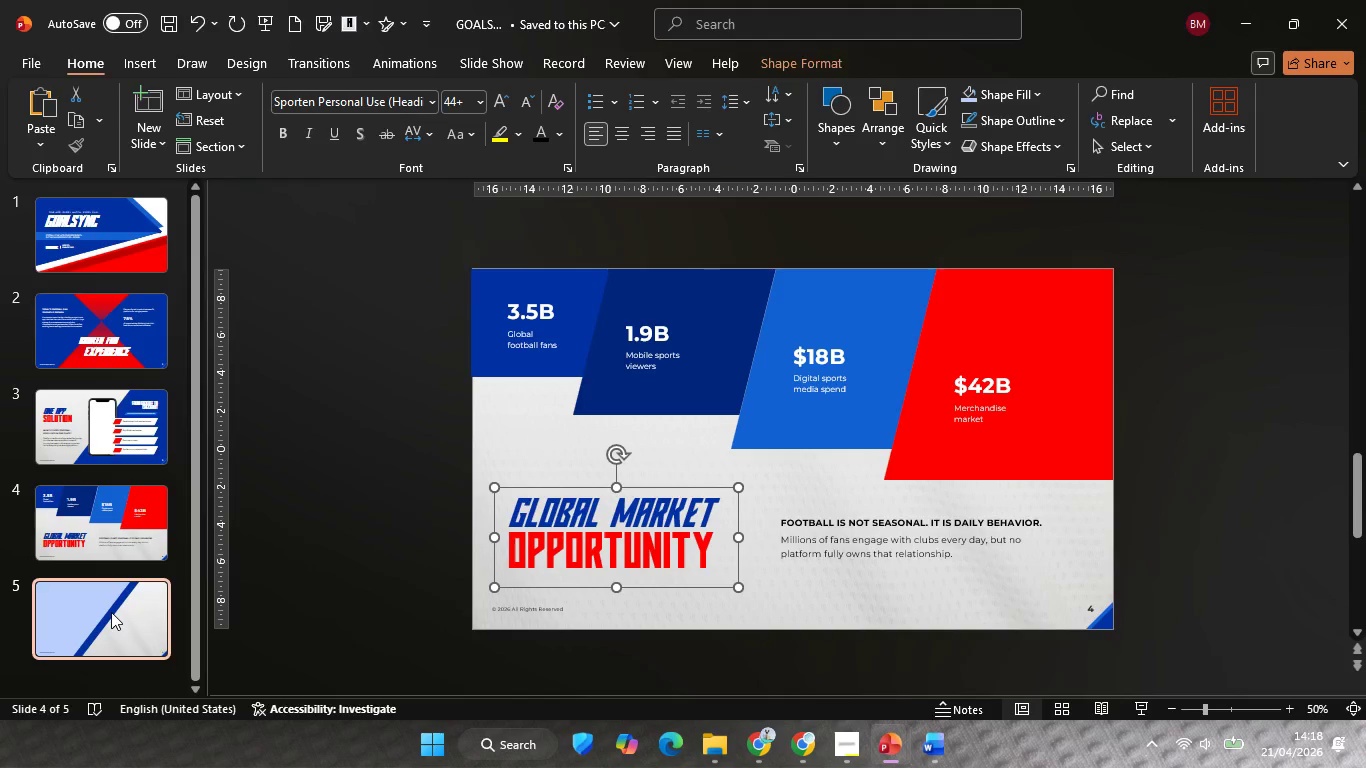 
left_click([111, 612])
 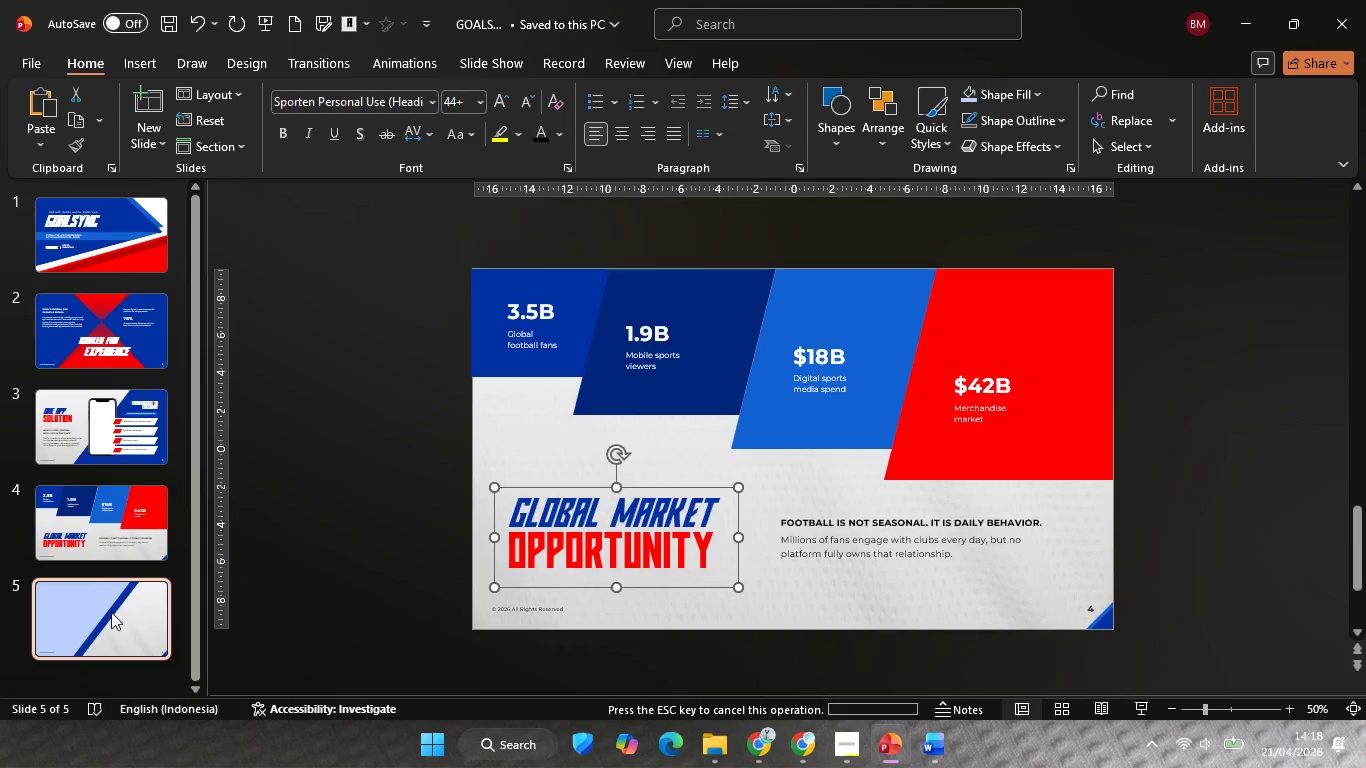 
key(Control+V)
 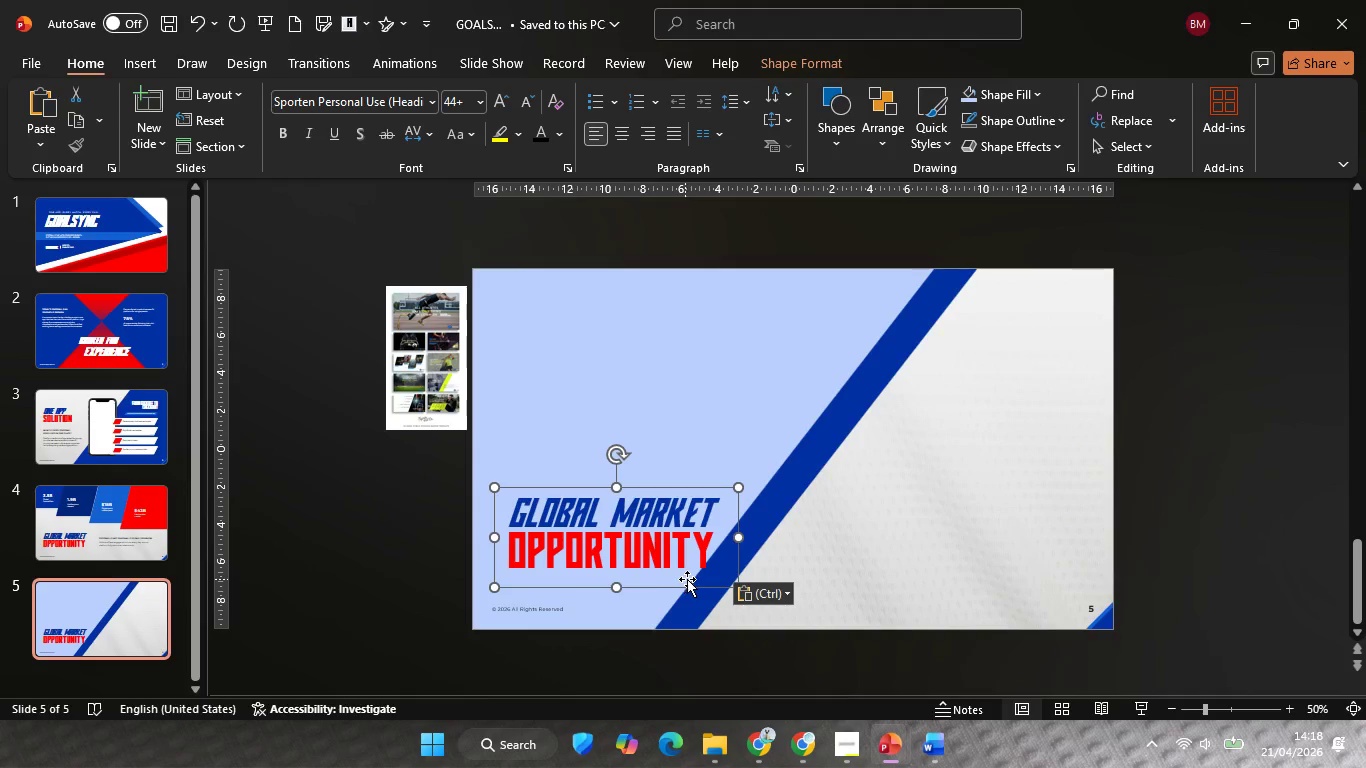 
hold_key(key=ShiftLeft, duration=4.91)
left_click_drag(start_coordinate=[694, 587], to_coordinate=[639, 398])
 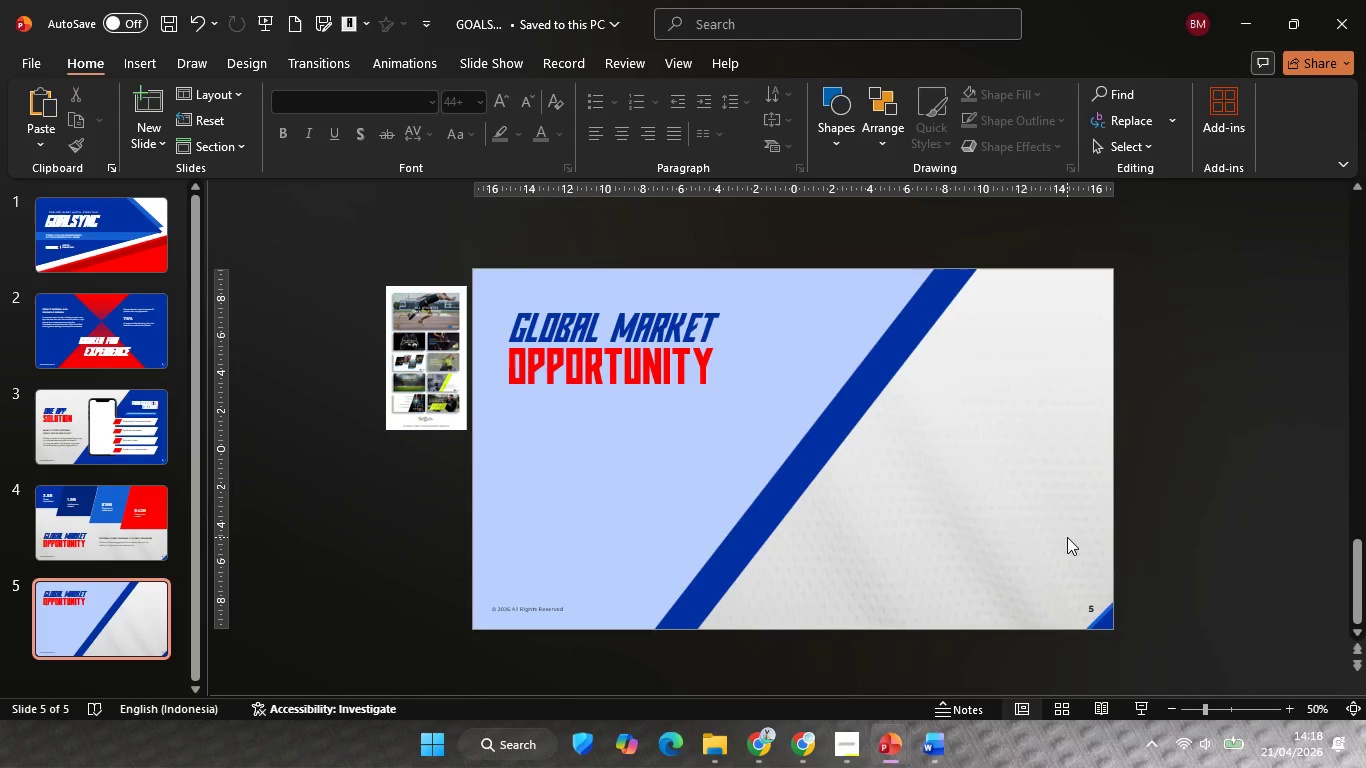 
left_click([1068, 536])
 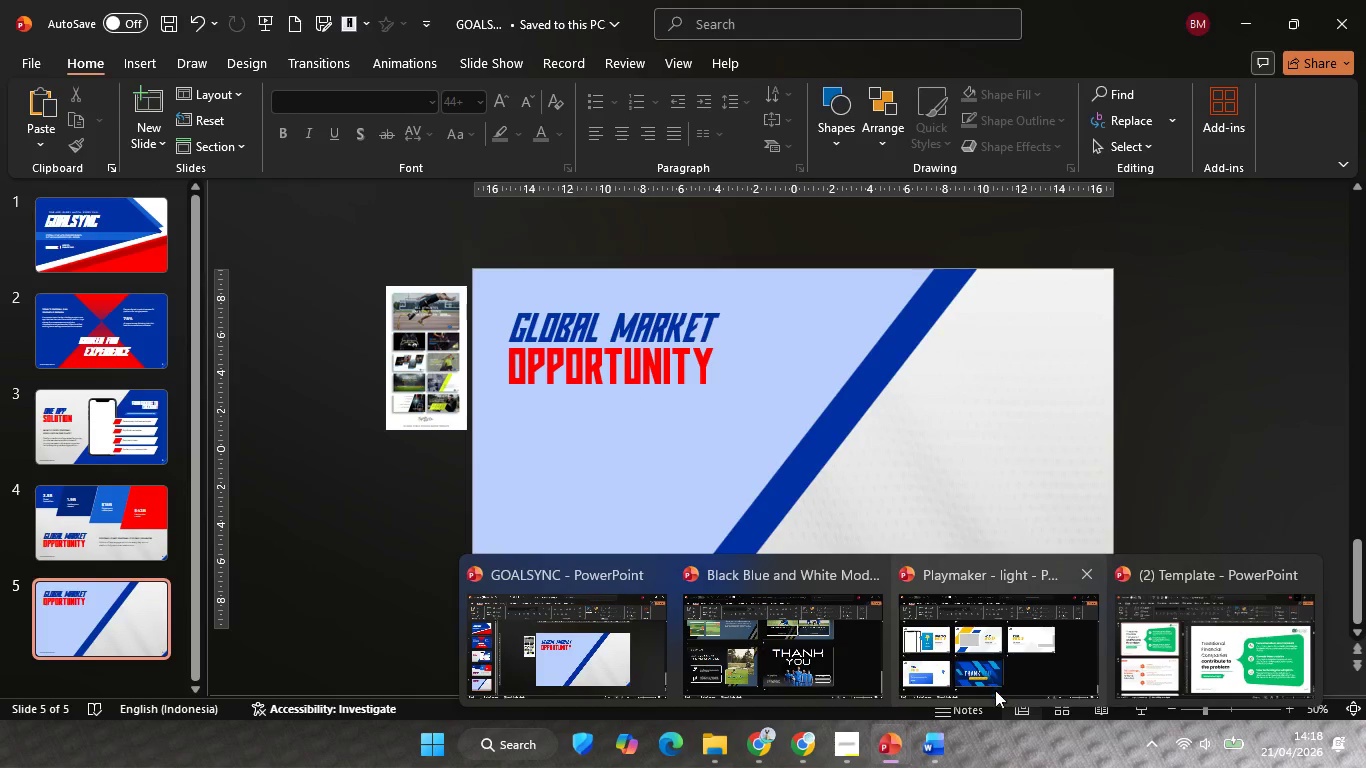 
left_click([940, 745])
 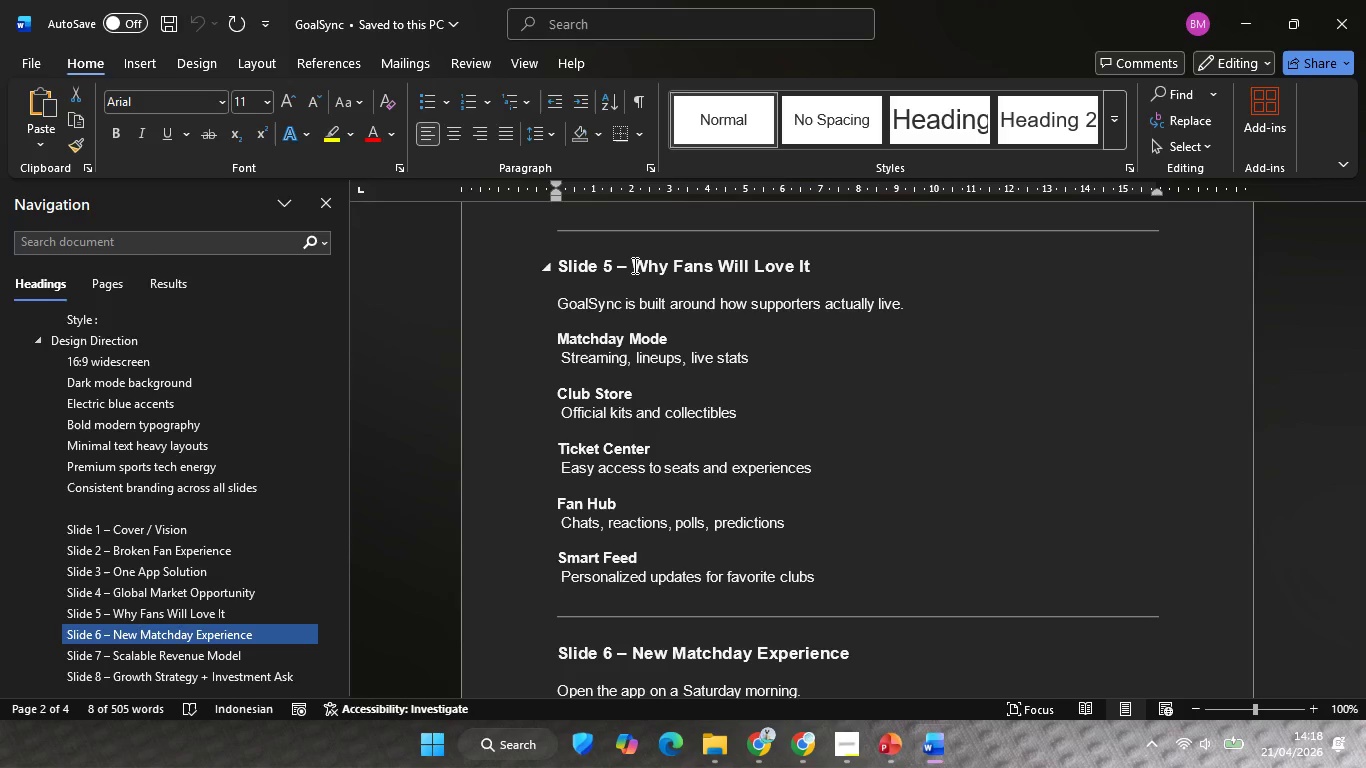 
left_click_drag(start_coordinate=[637, 264], to_coordinate=[707, 266])
 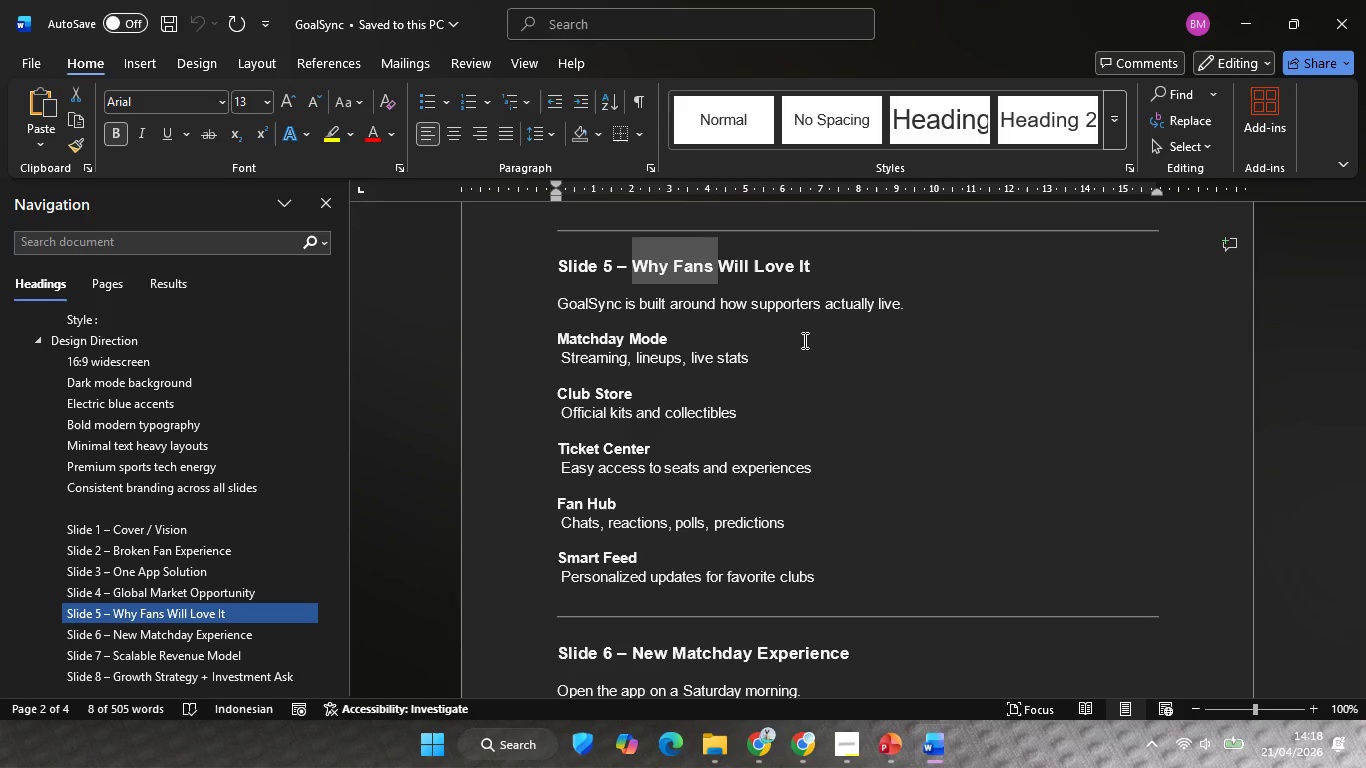 
key(Control+C)
 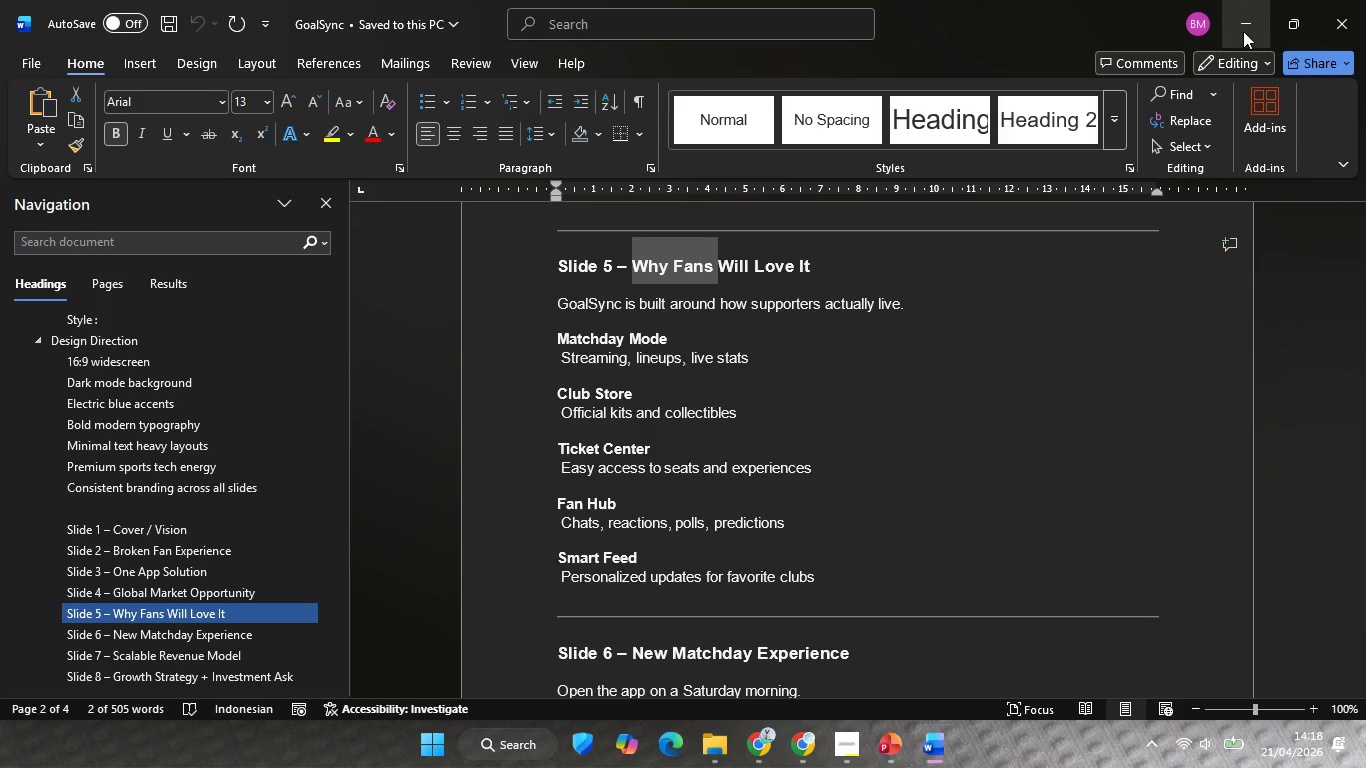 
left_click([1243, 29])
 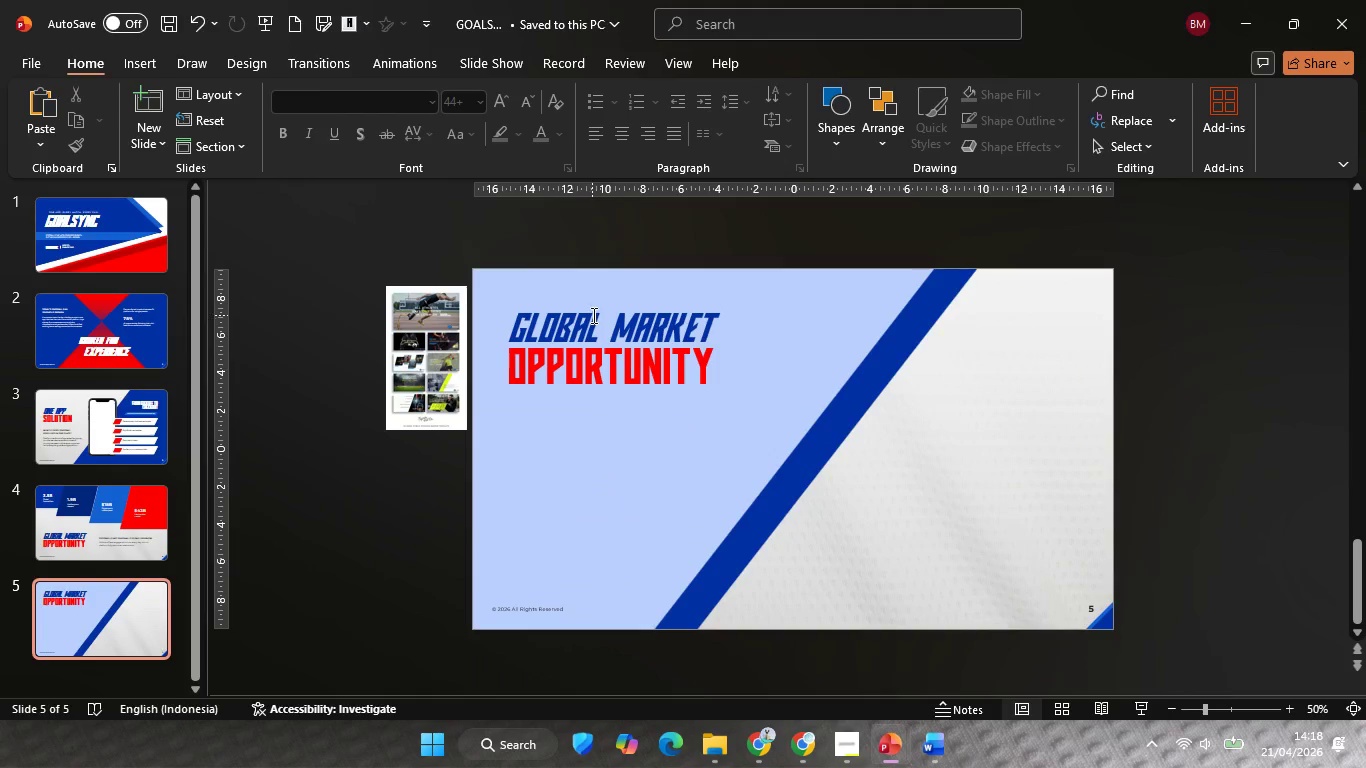 
left_click([592, 315])
 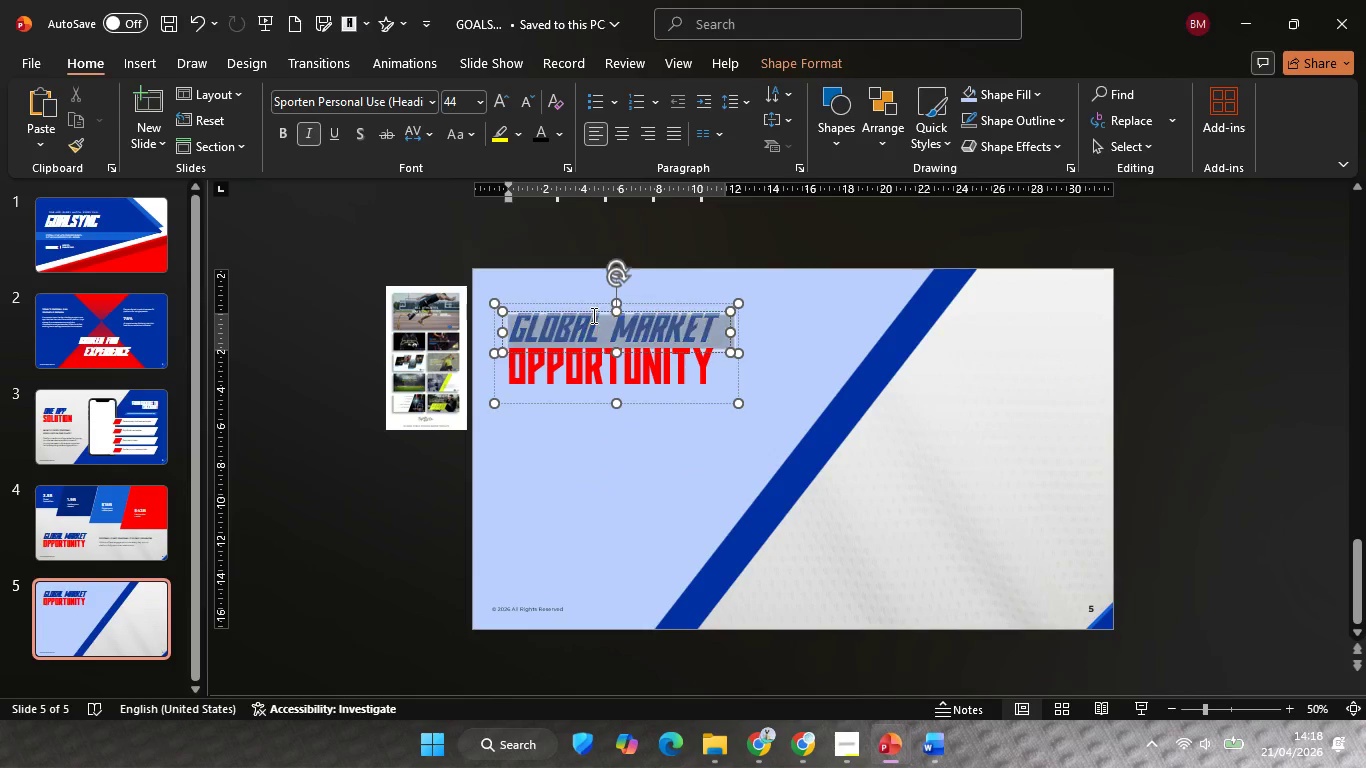 
key(Control+A)
 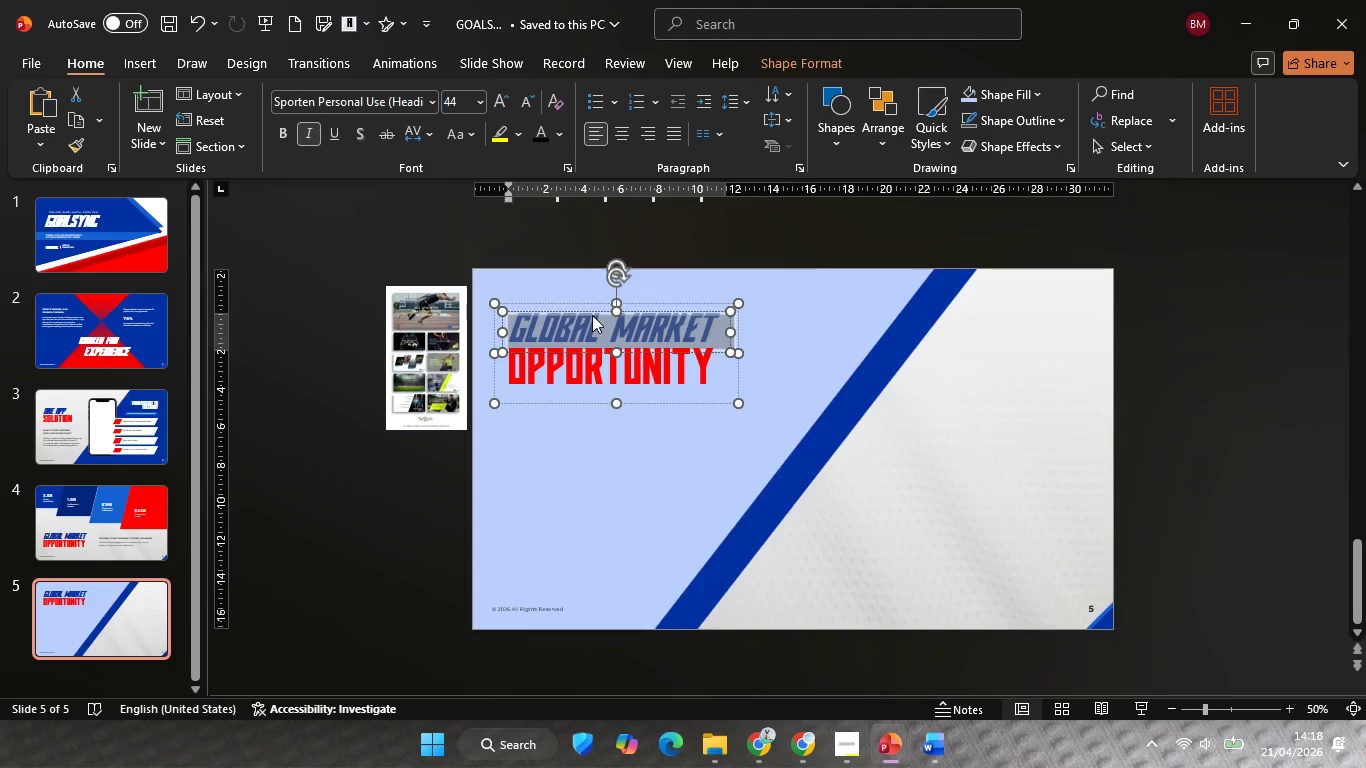 
right_click([592, 315])
 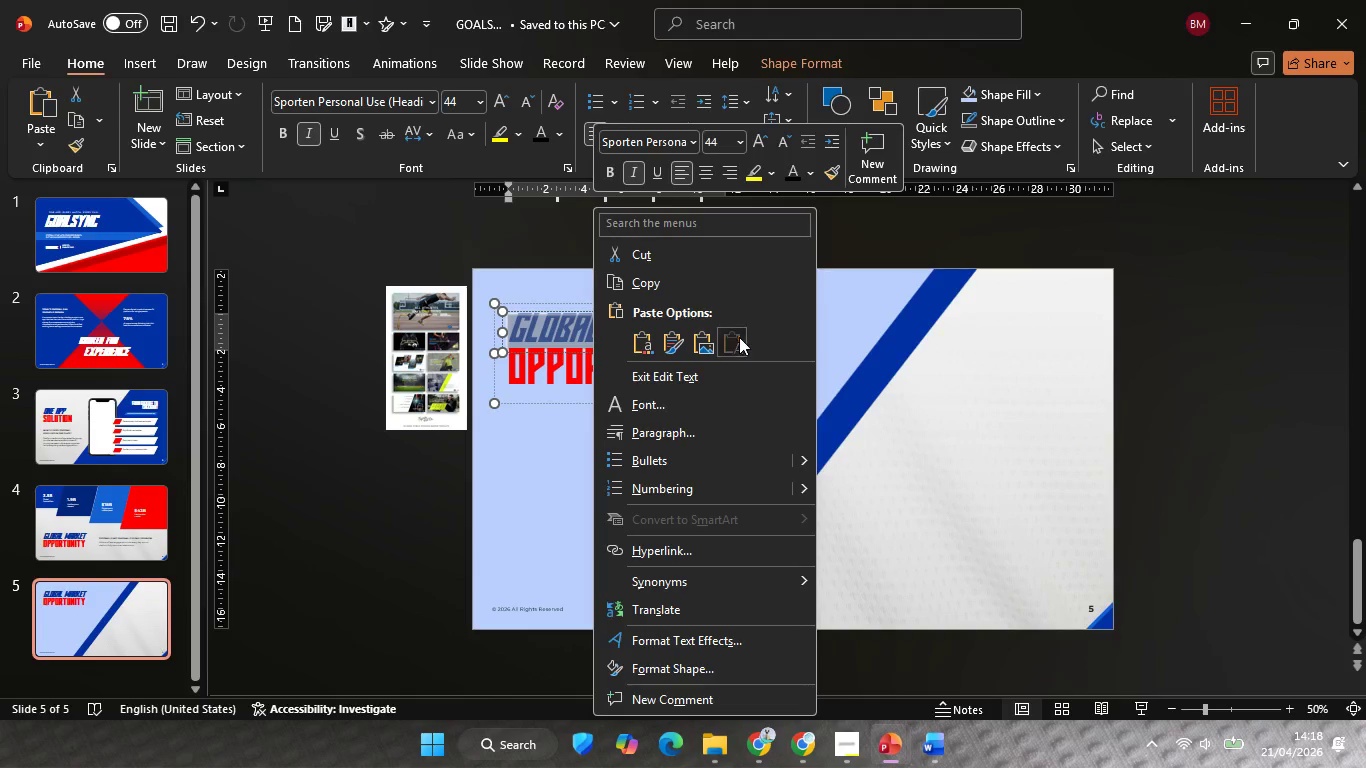 
left_click([739, 337])
 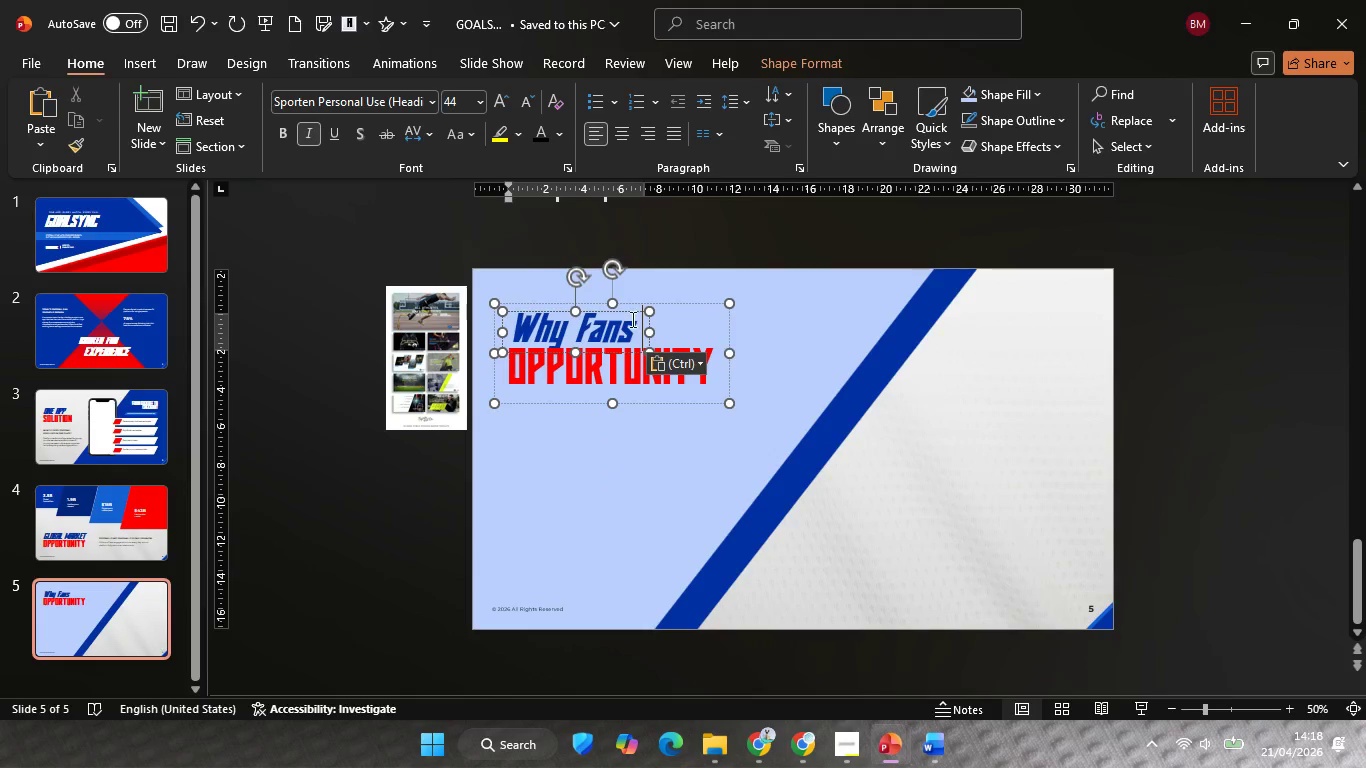 
key(Control+ControlLeft)
 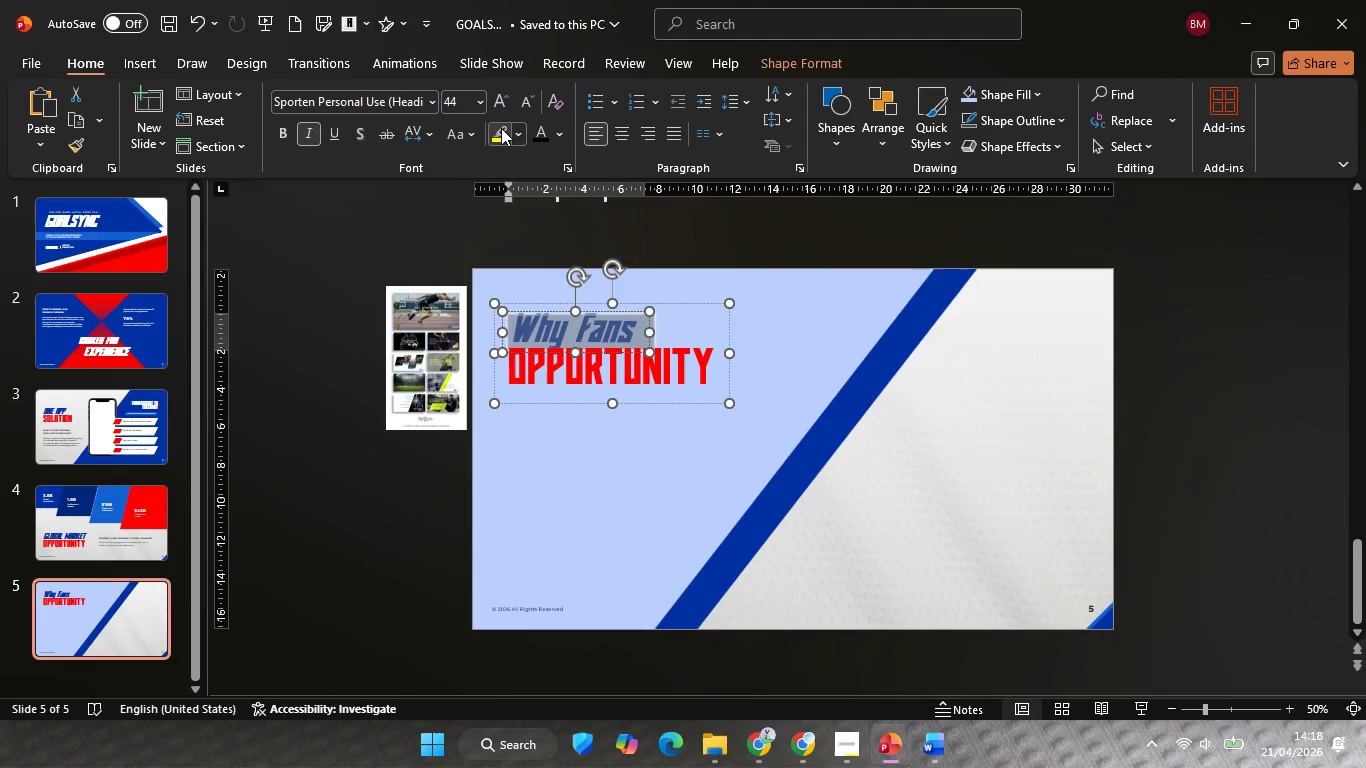 
key(Control+A)
 